 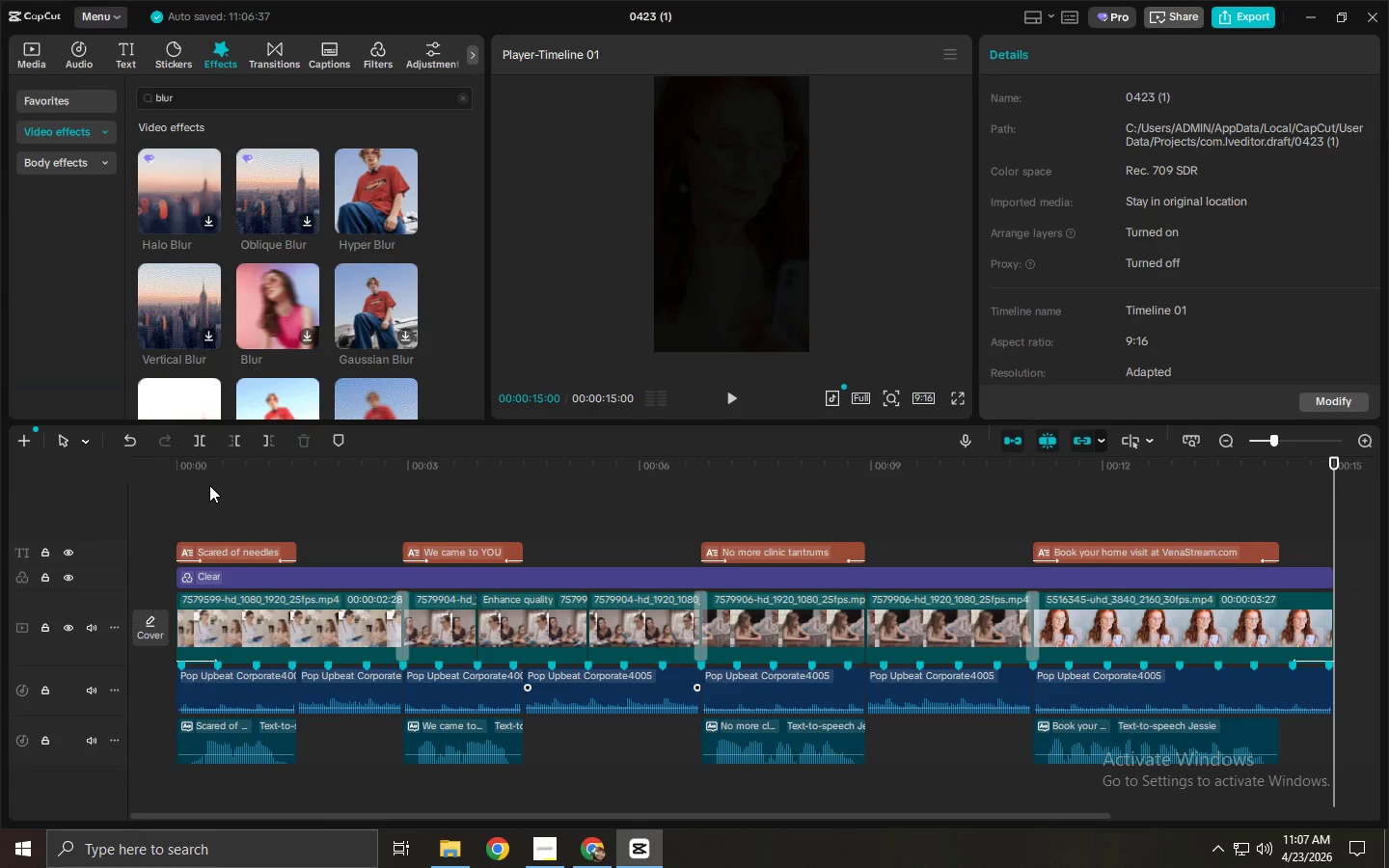 
left_click_drag(start_coordinate=[222, 458], to_coordinate=[113, 459])
 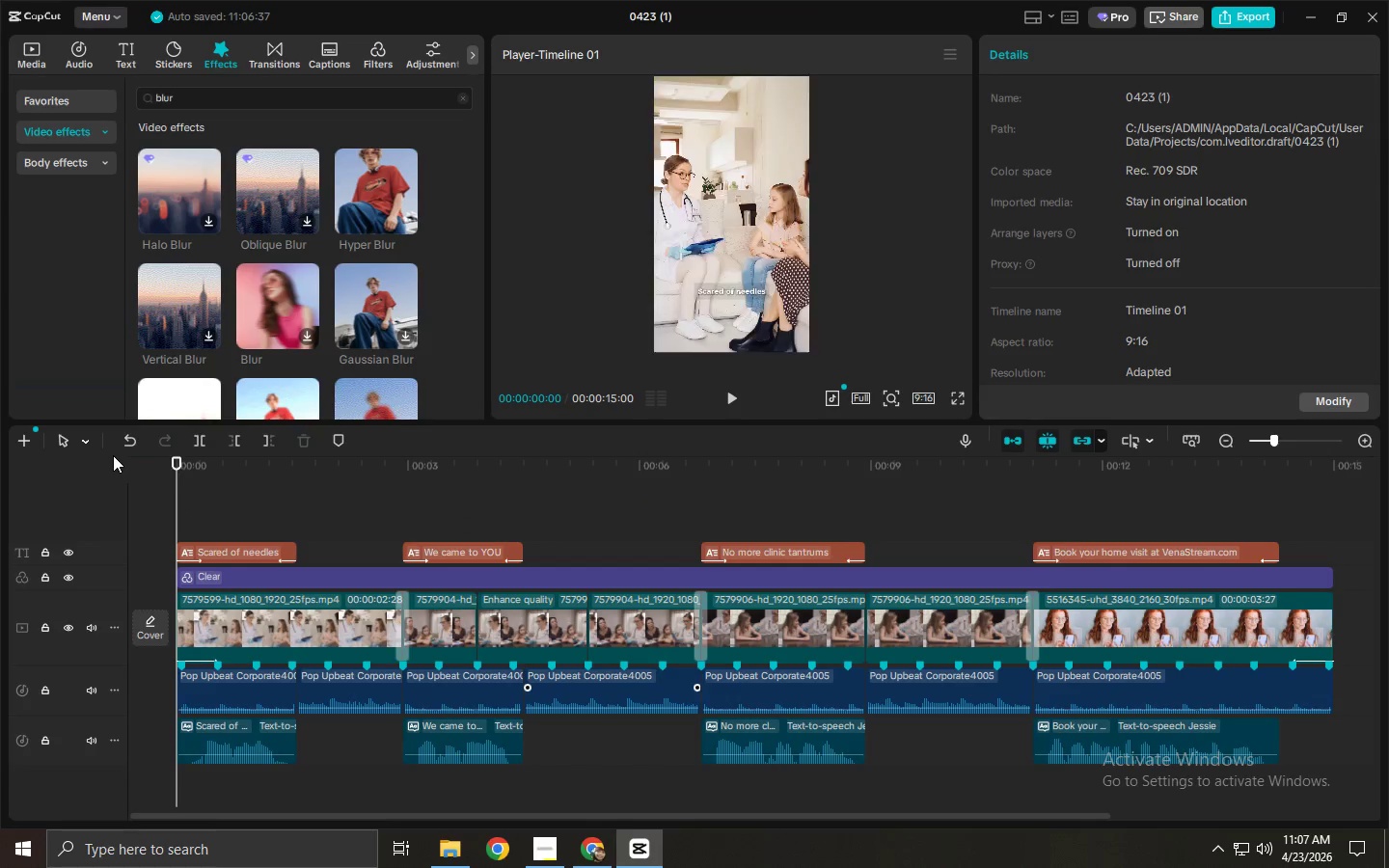 
key(Space)
 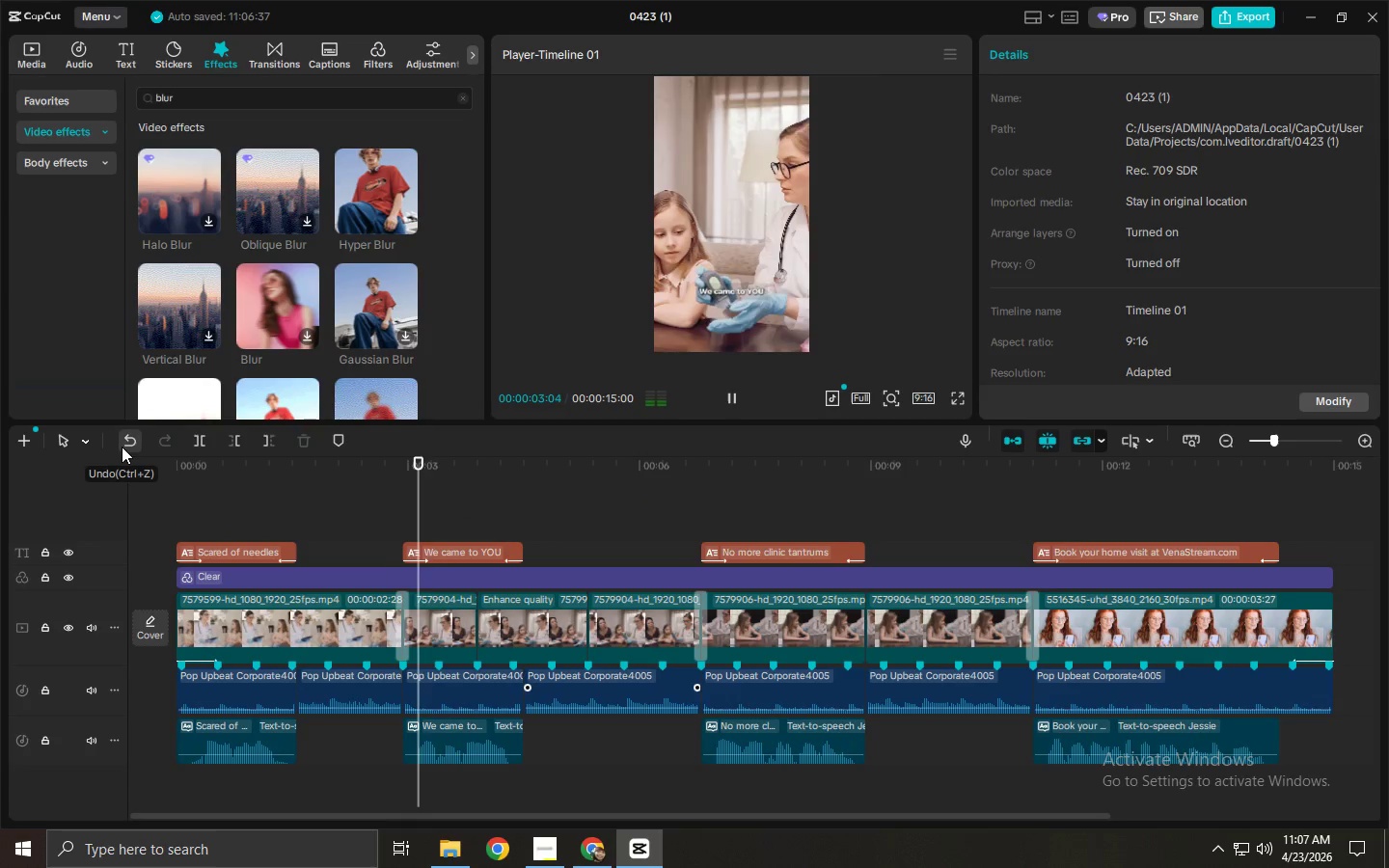 
wait(8.27)
 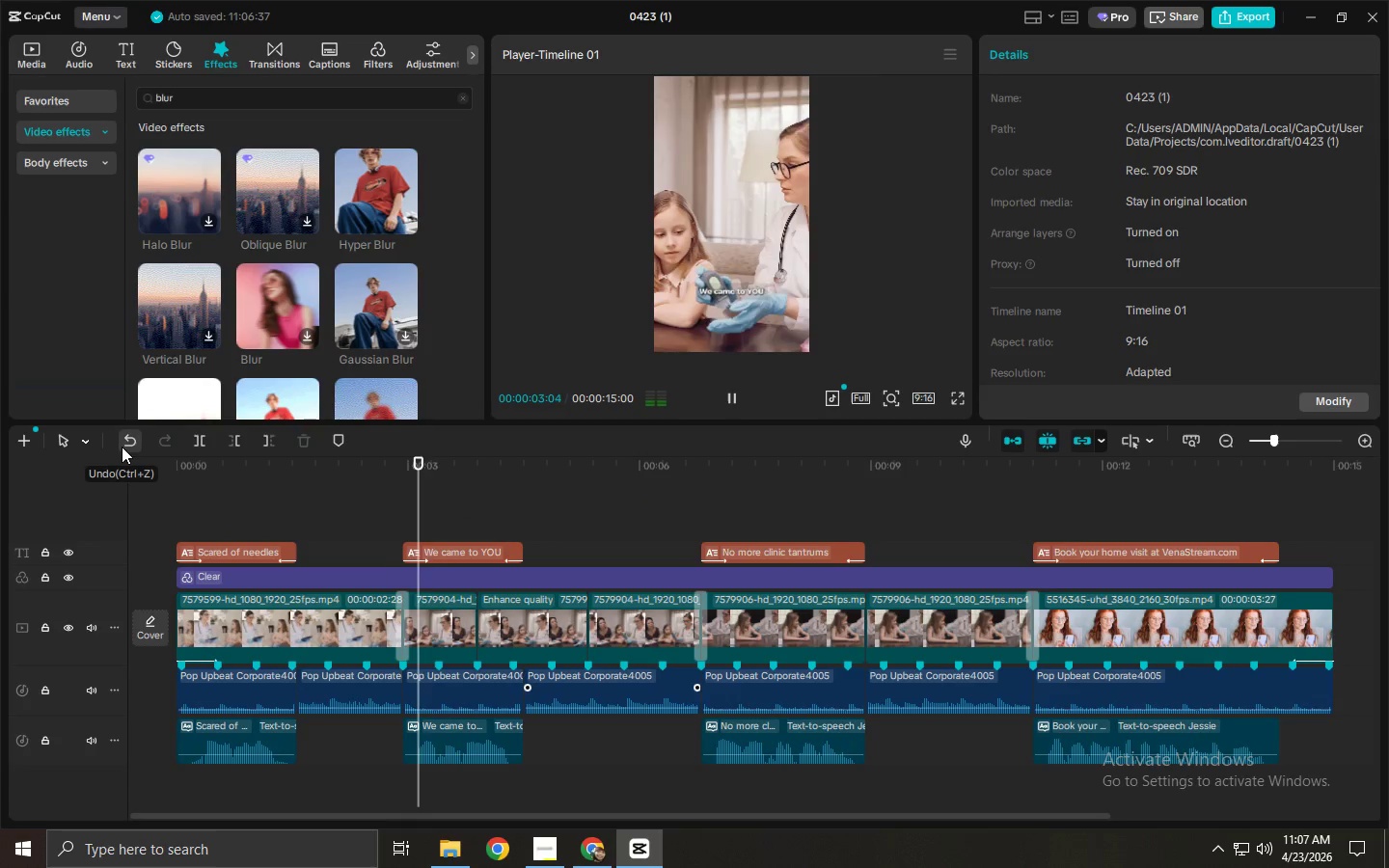 
key(Space)
 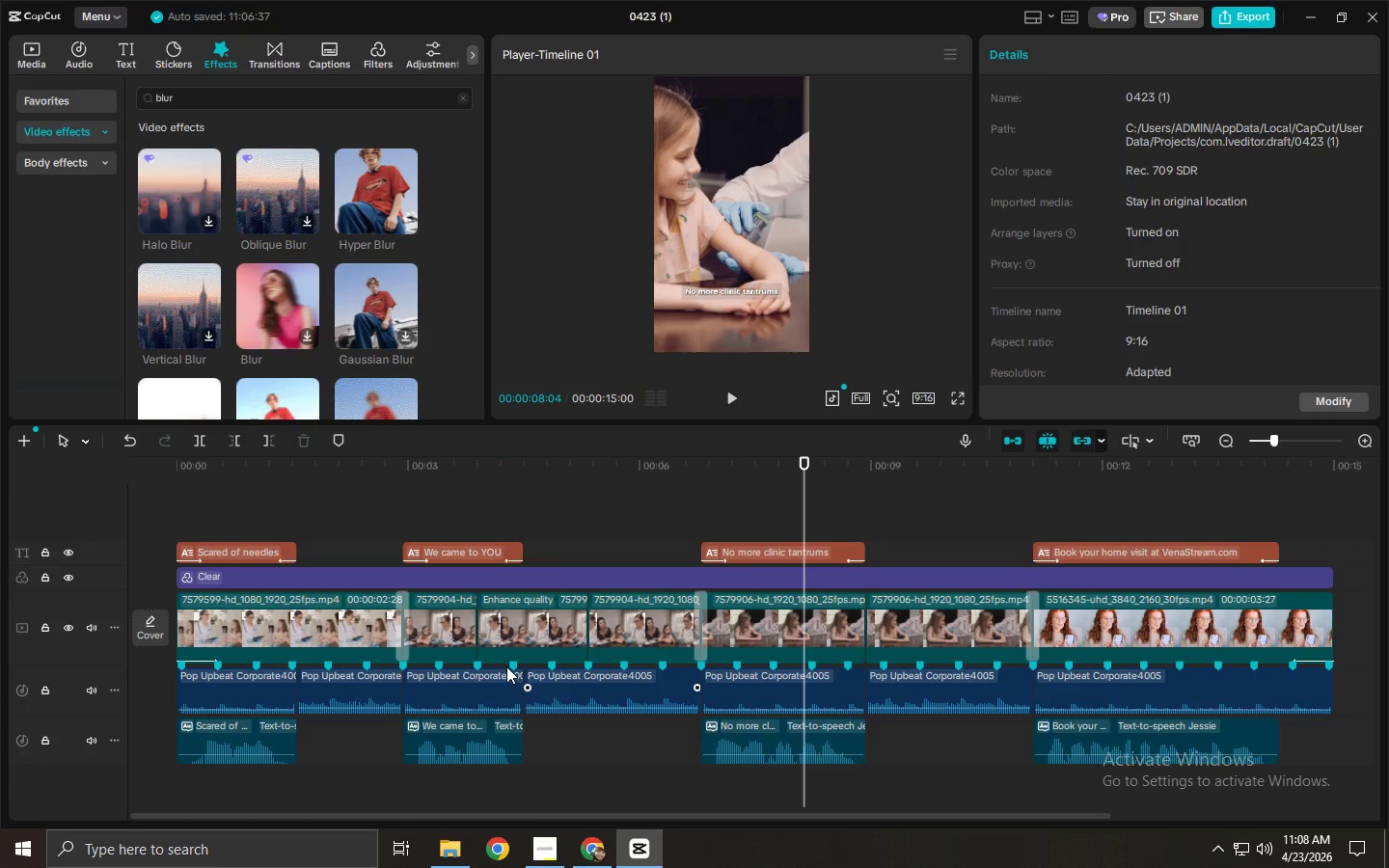 
key(Control+Z)
 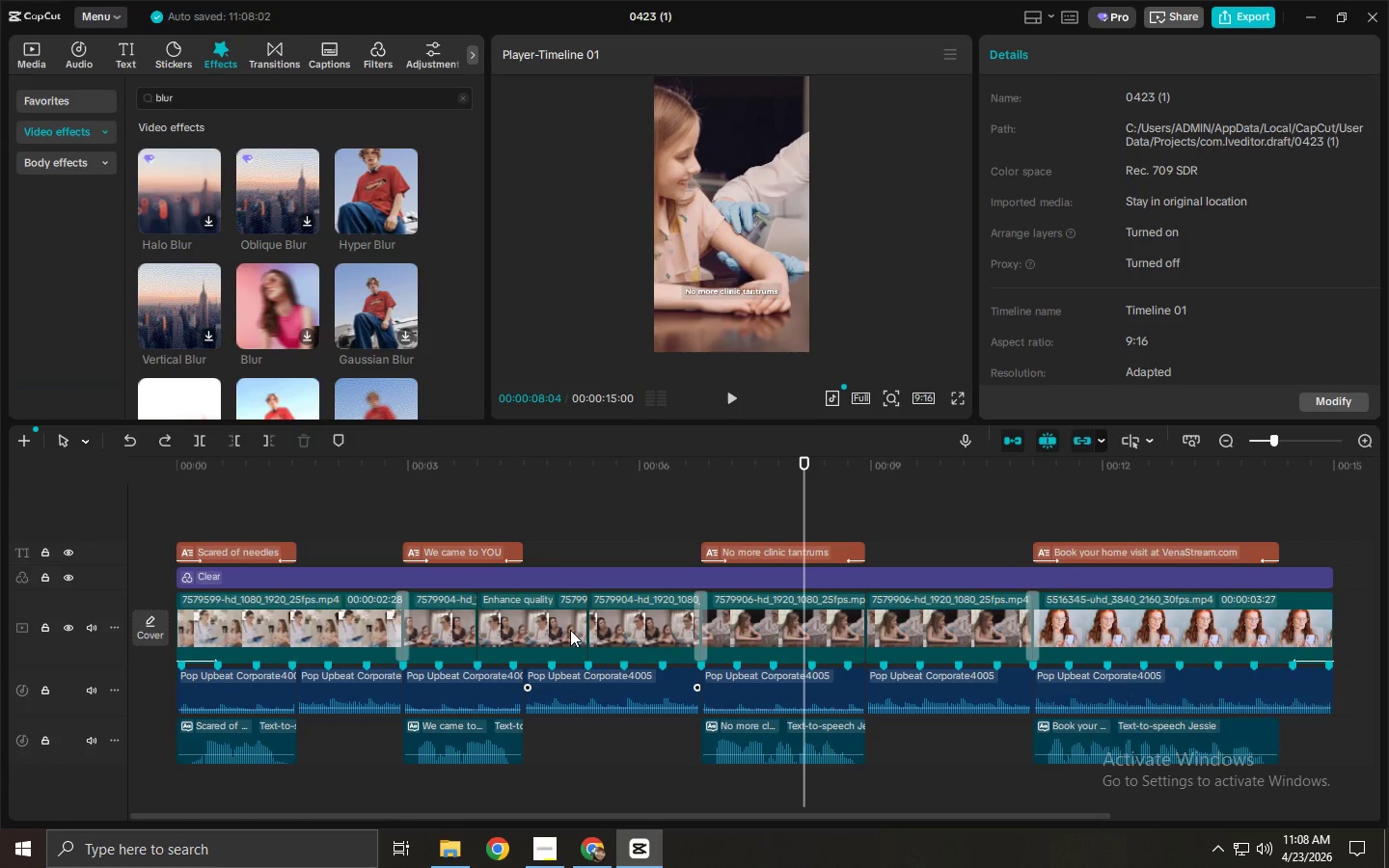 
key(Control+Z)
 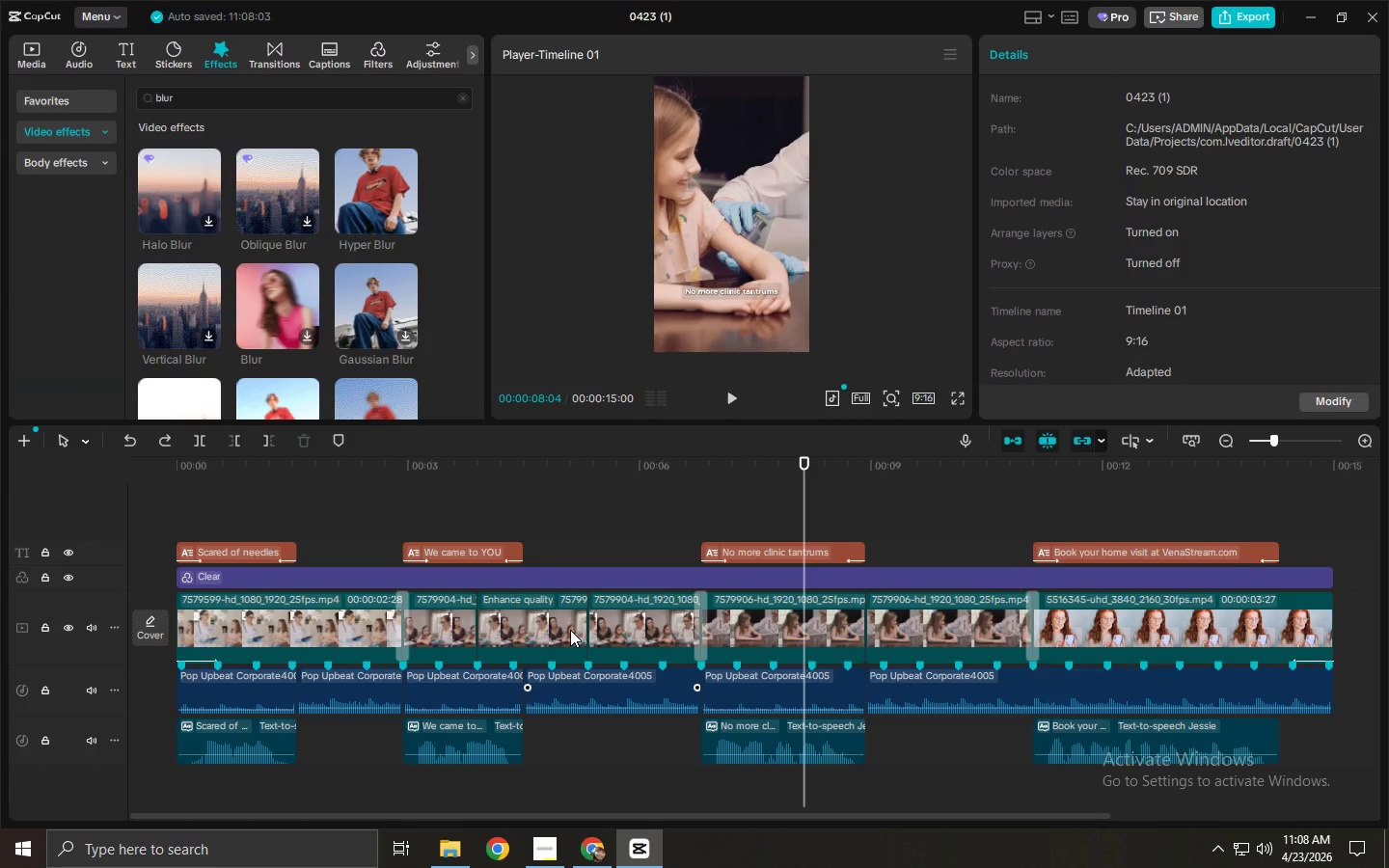 
key(Control+Z)
 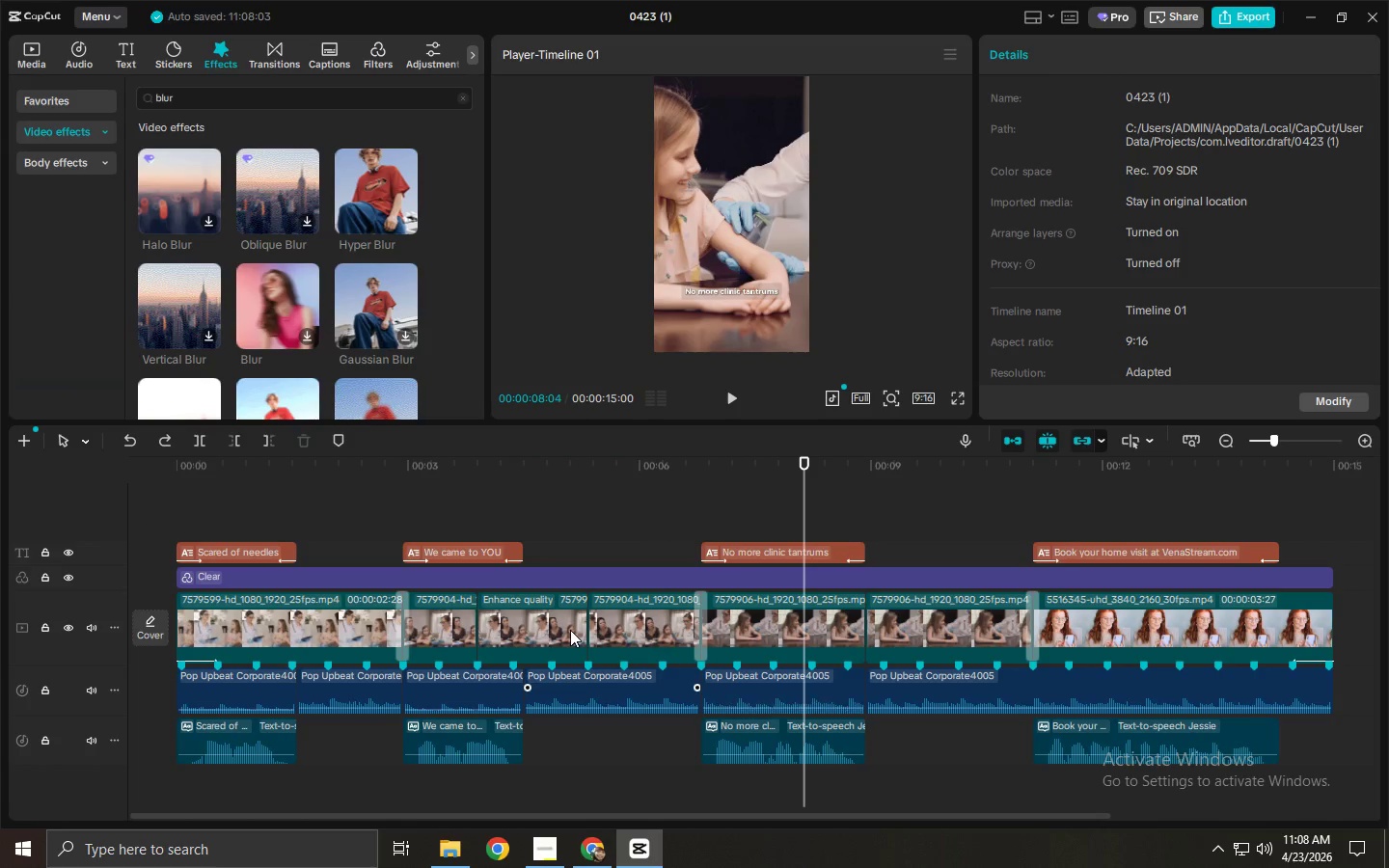 
key(Control+Z)
 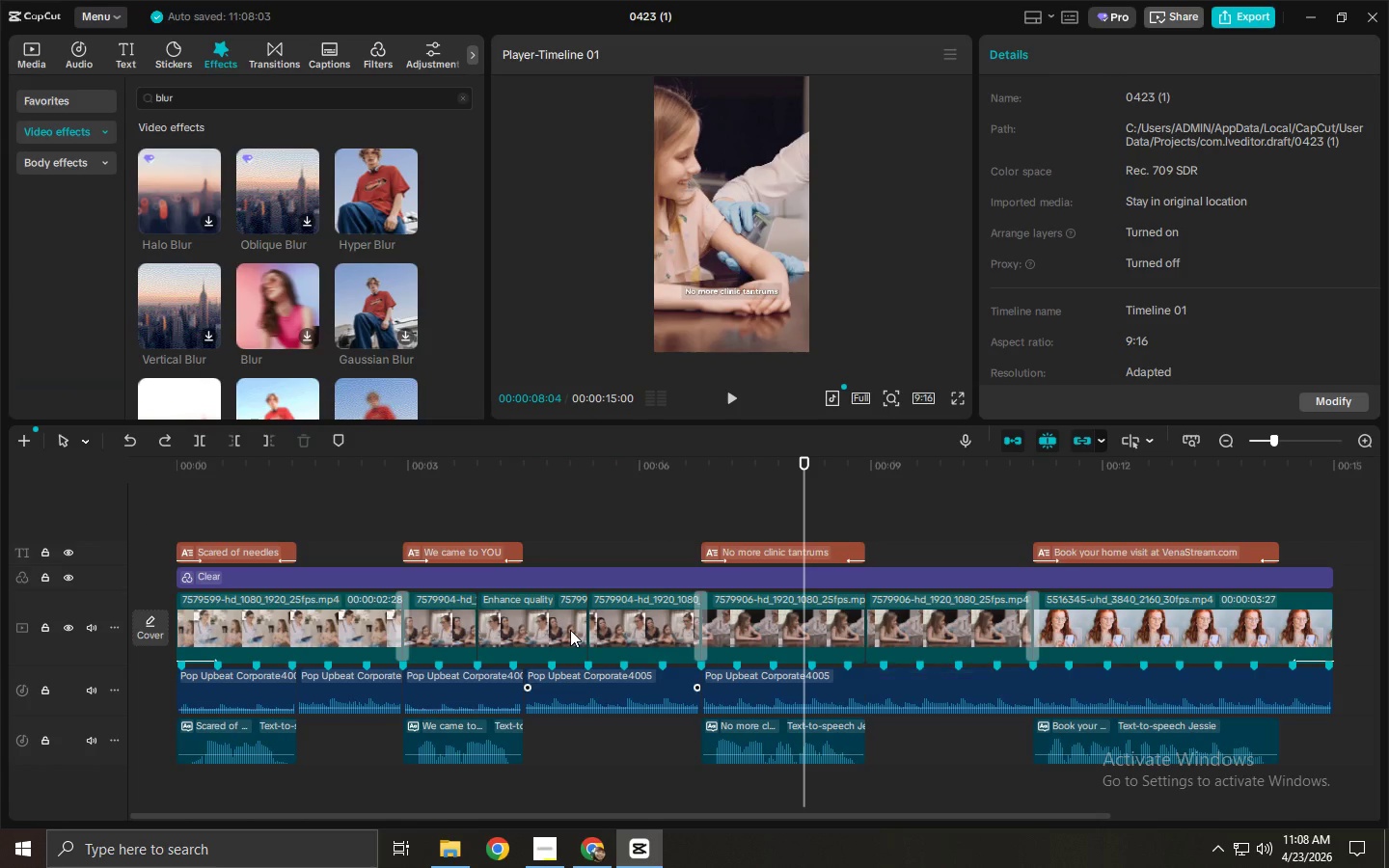 
key(Control+Z)
 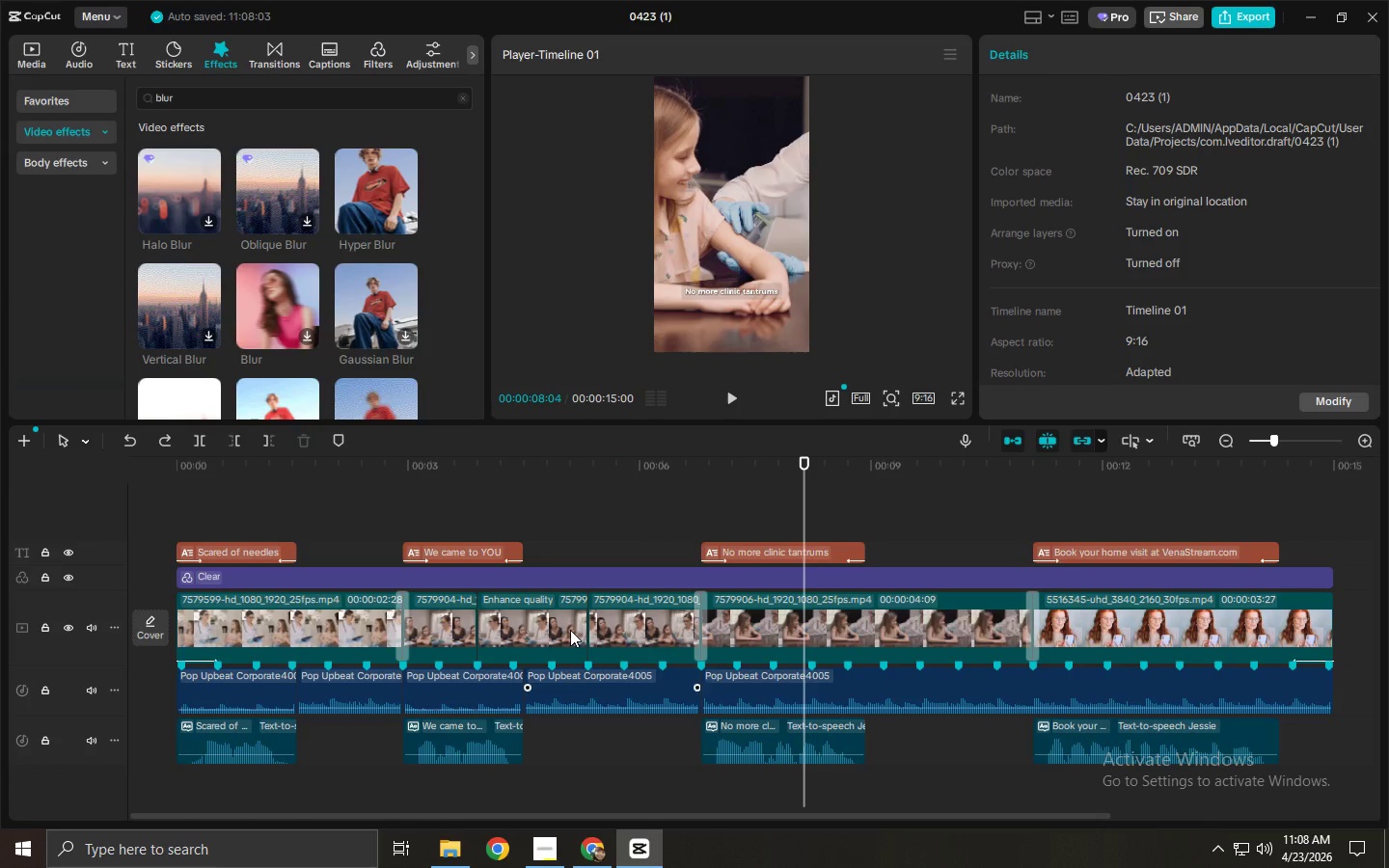 
key(Control+Z)
 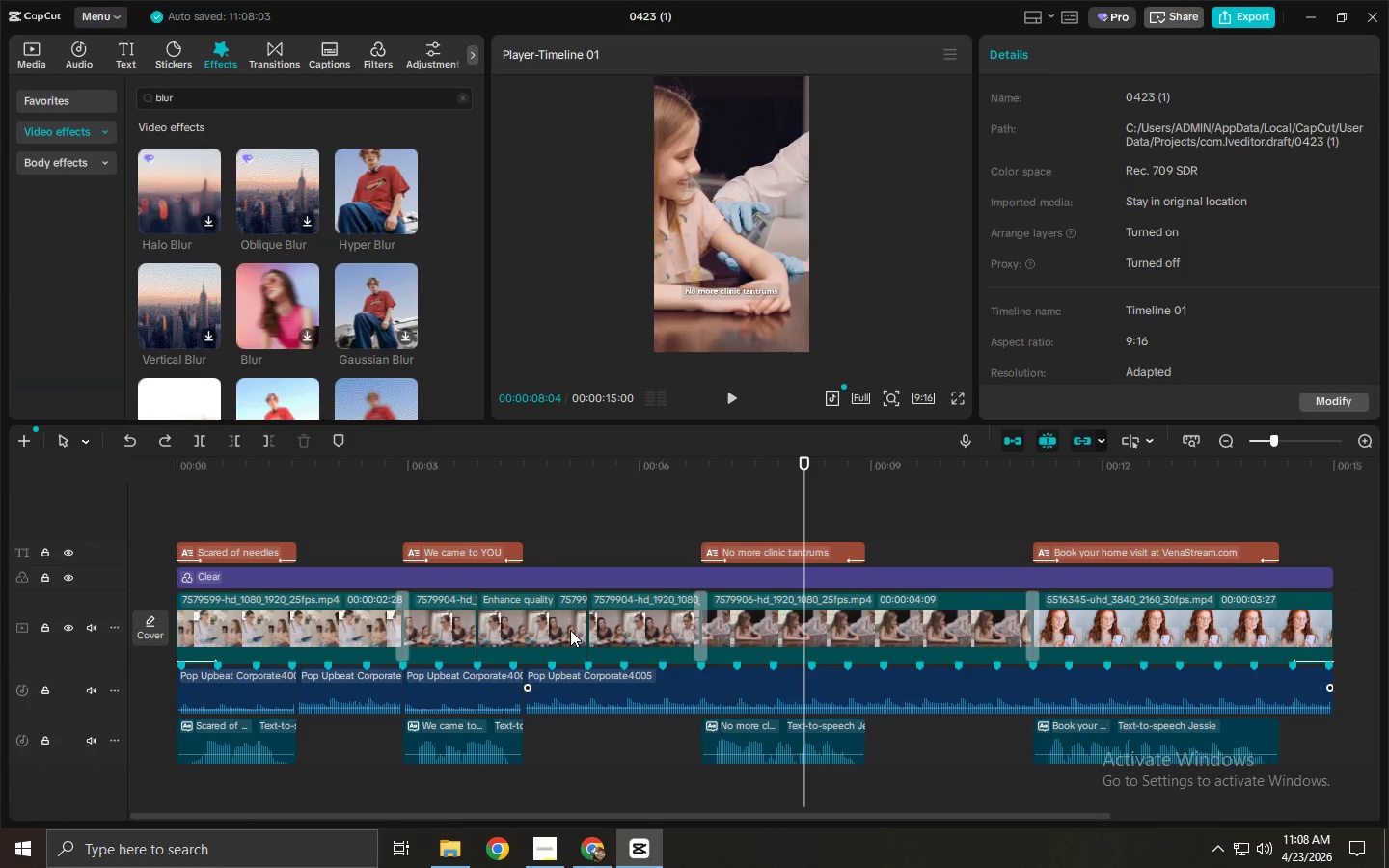 
key(Control+Z)
 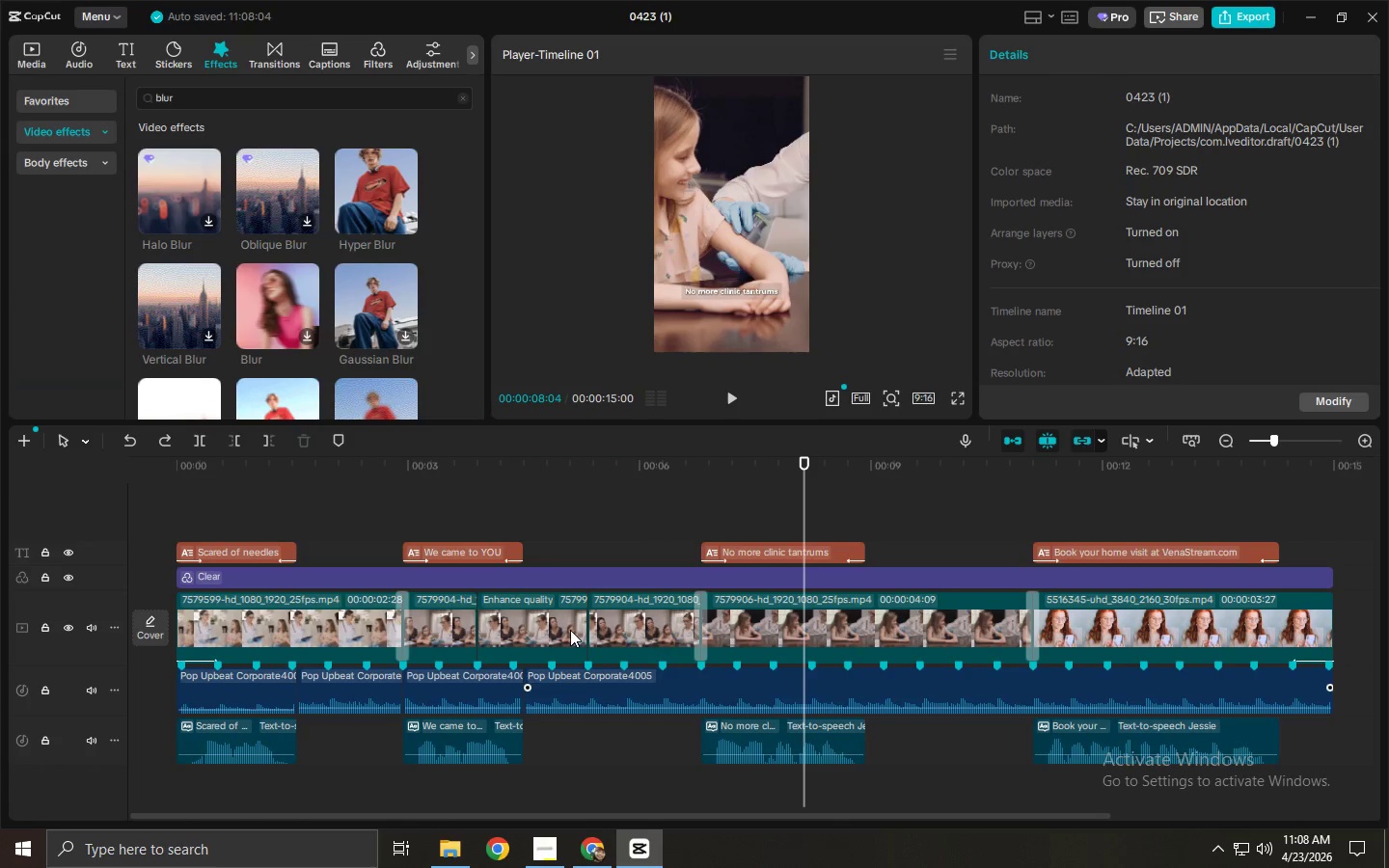 
key(Control+Z)
 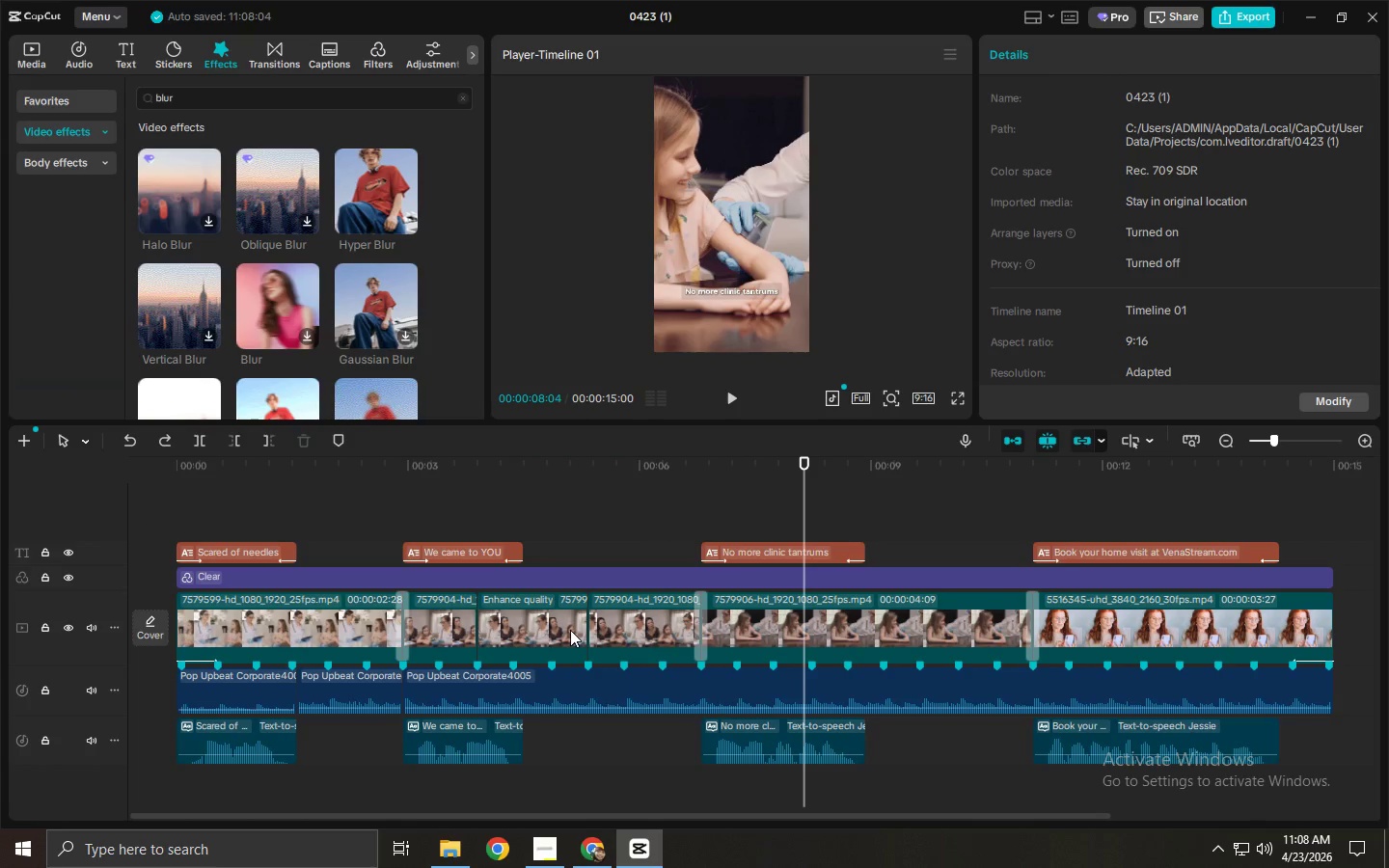 
key(Control+Z)
 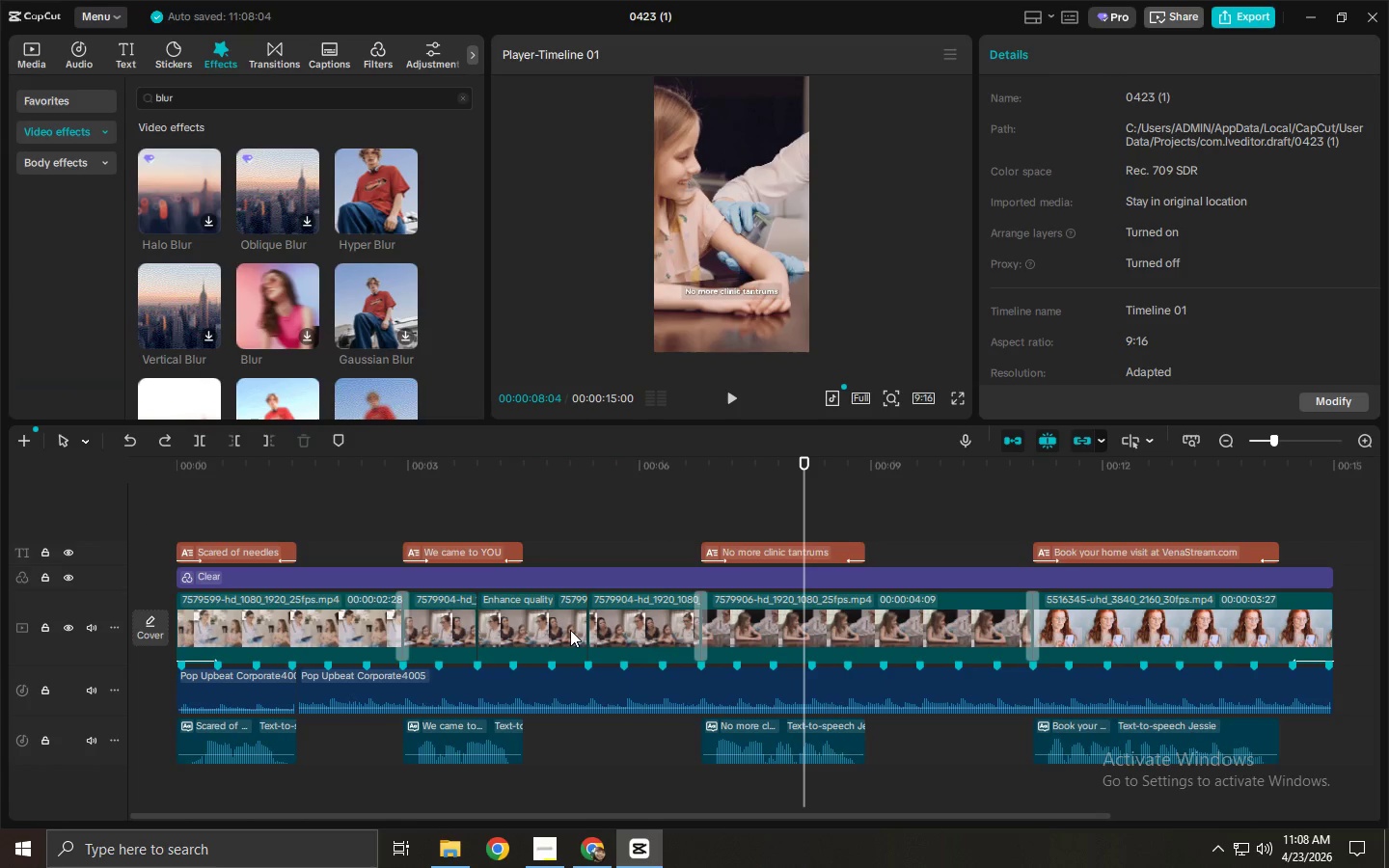 
key(Control+Z)
 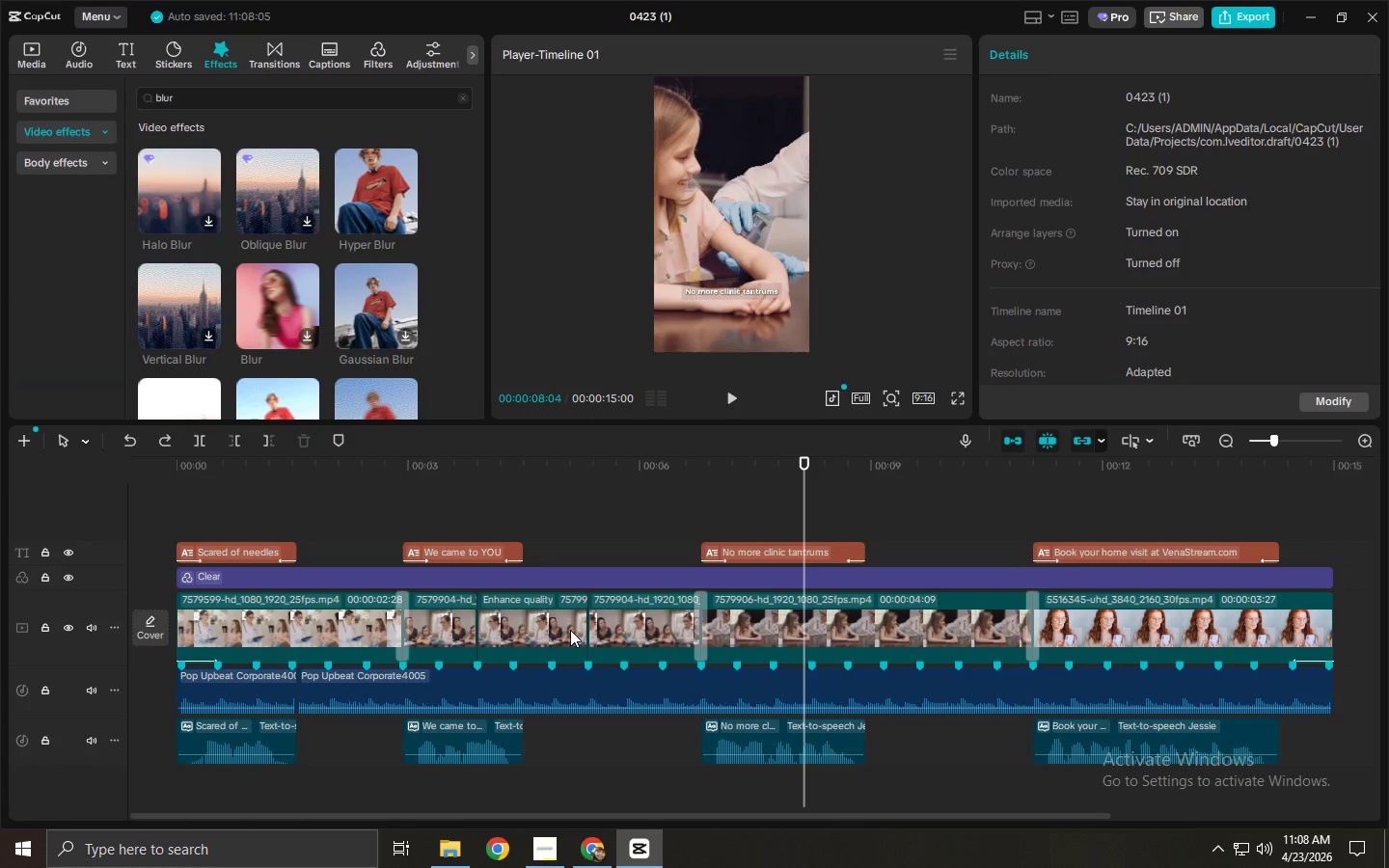 
key(Control+Z)
 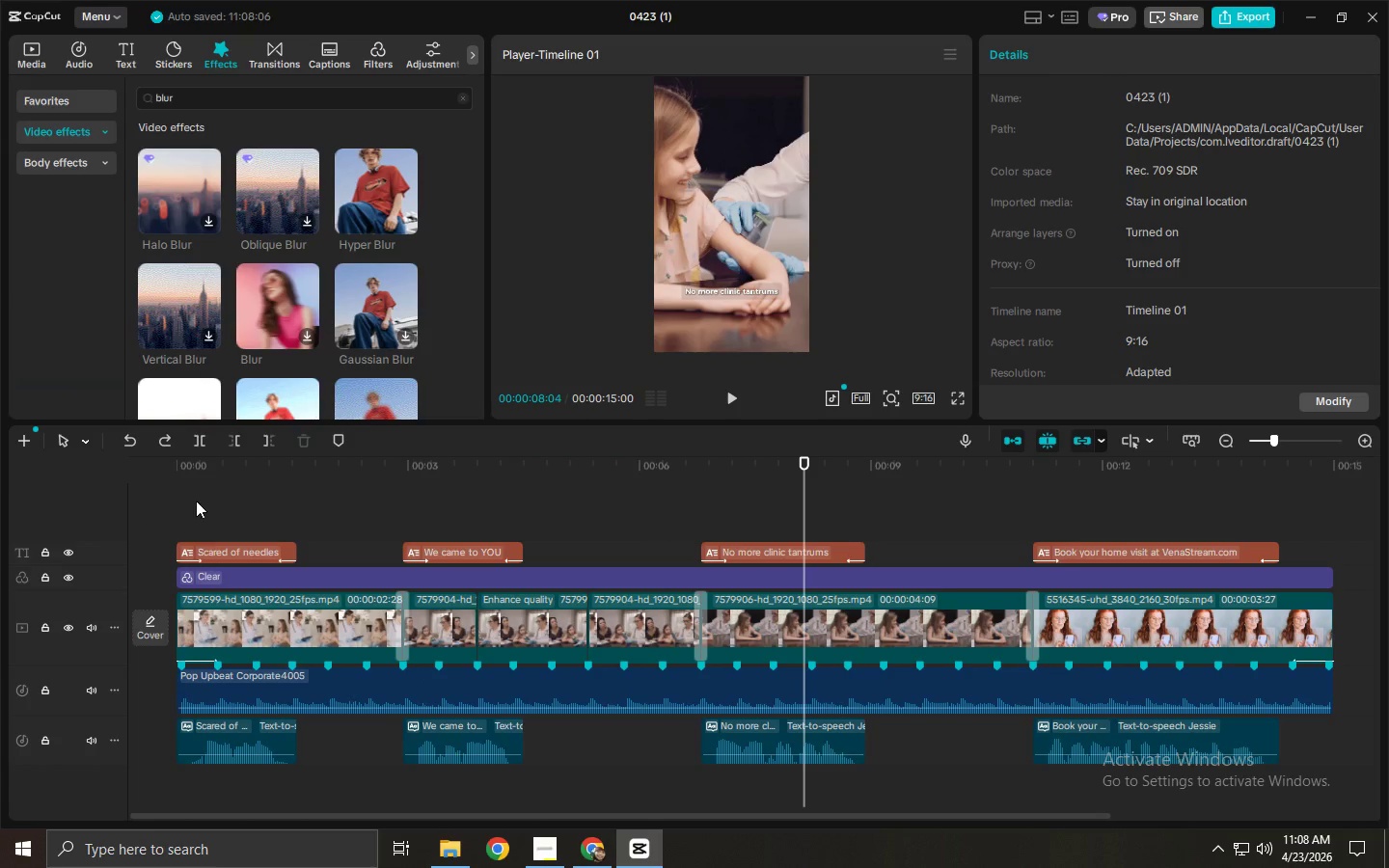 
left_click_drag(start_coordinate=[204, 474], to_coordinate=[148, 474])
 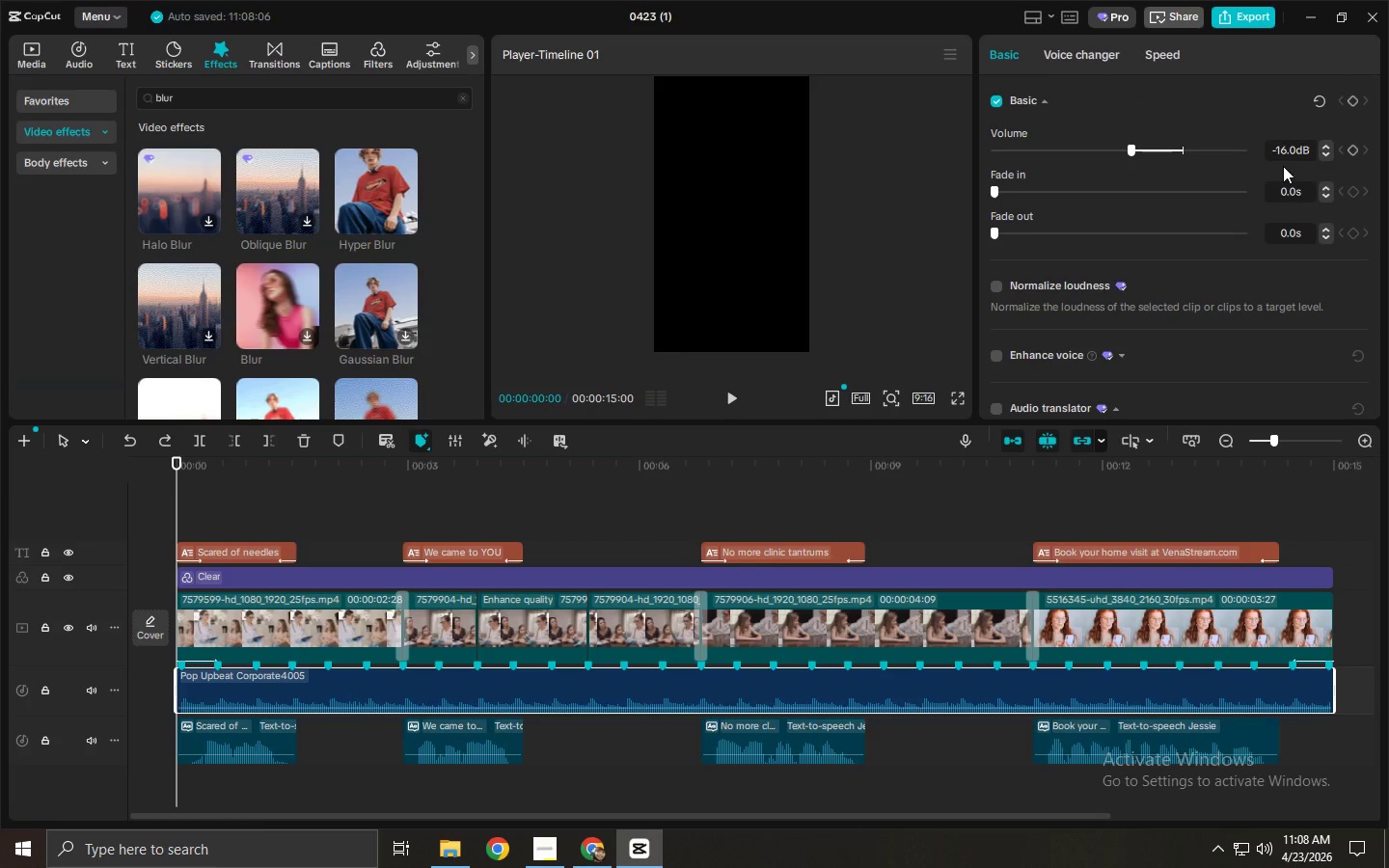 
left_click([1348, 151])
 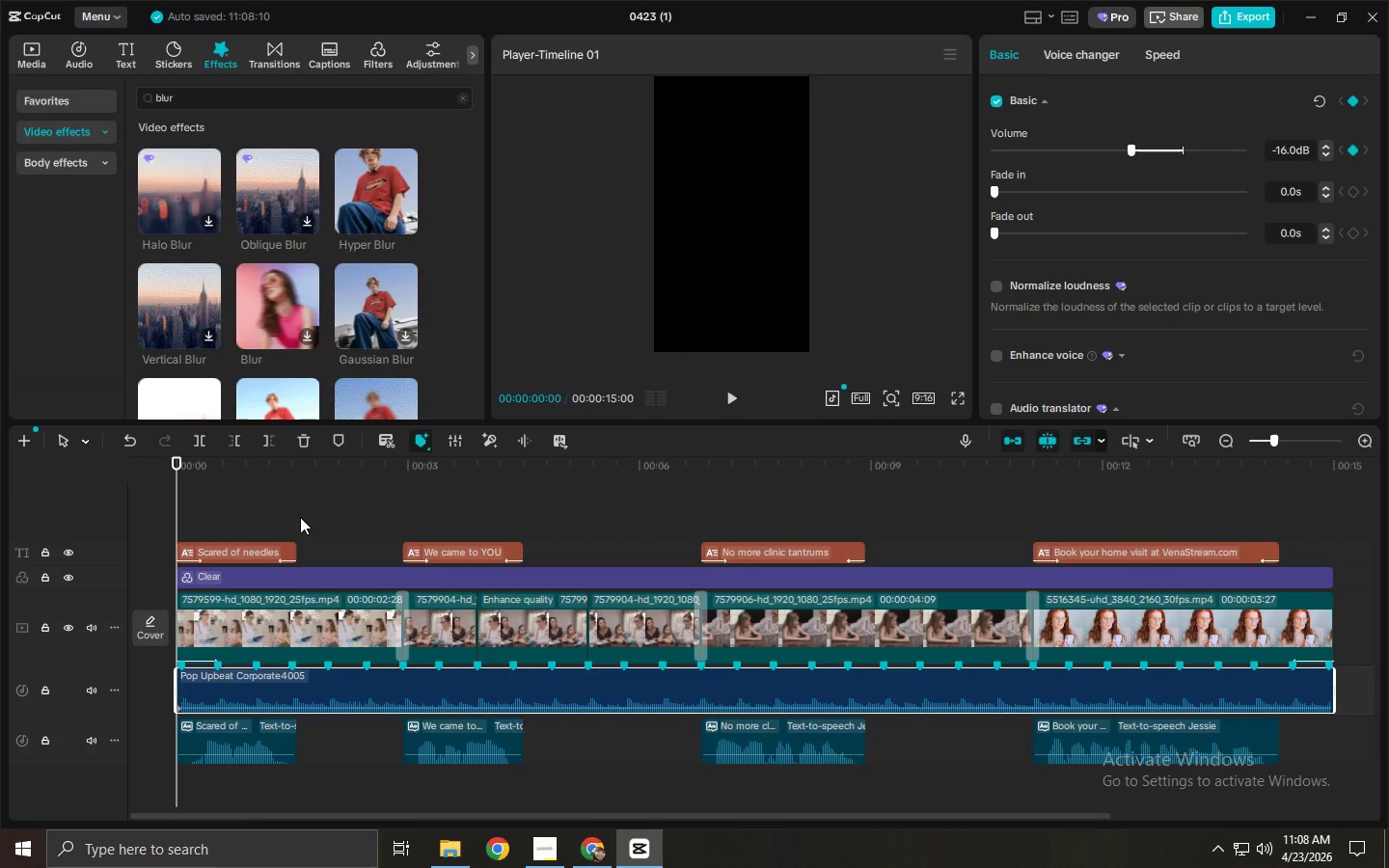 
left_click_drag(start_coordinate=[269, 475], to_coordinate=[299, 481])
 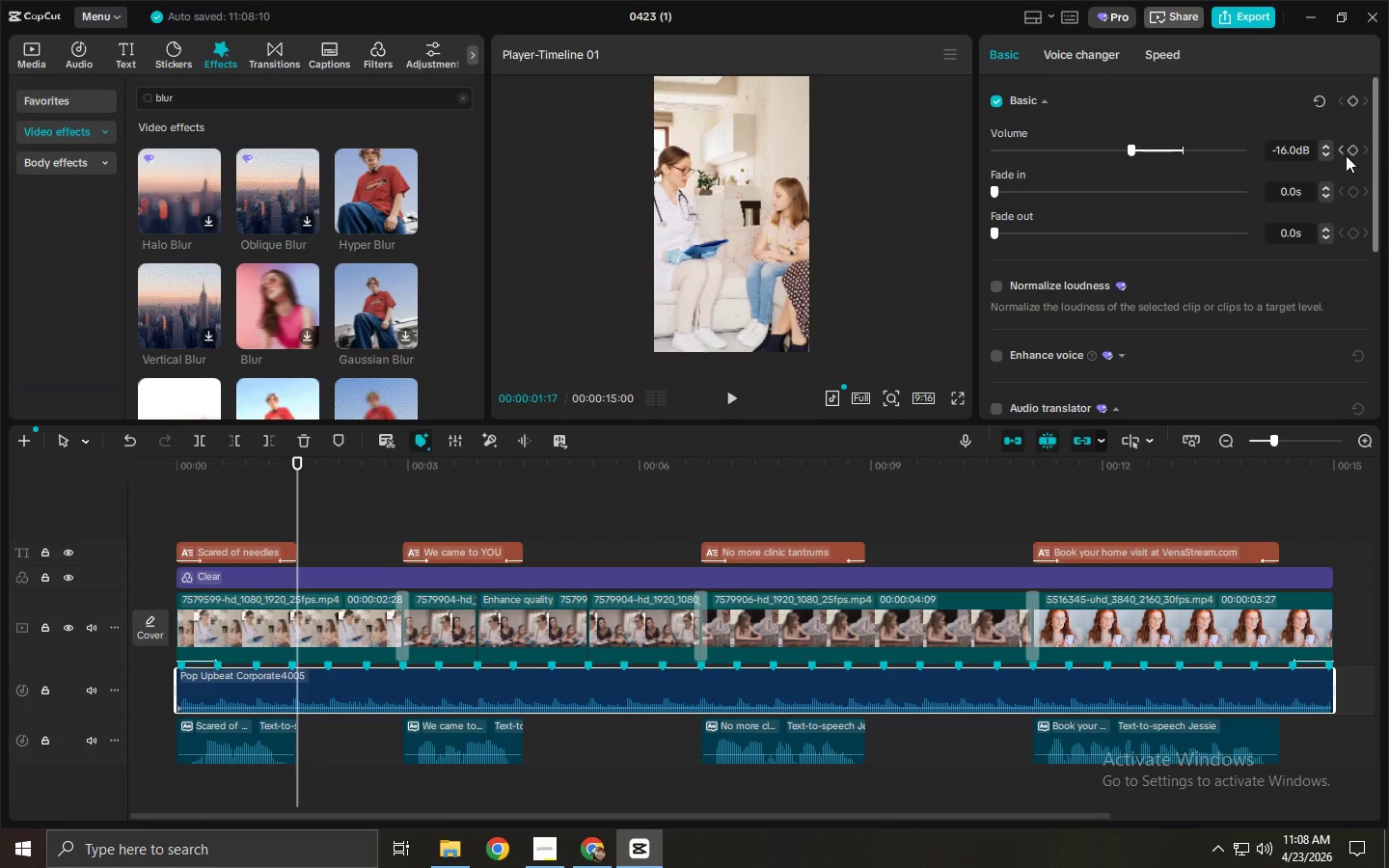 
left_click([1353, 150])
 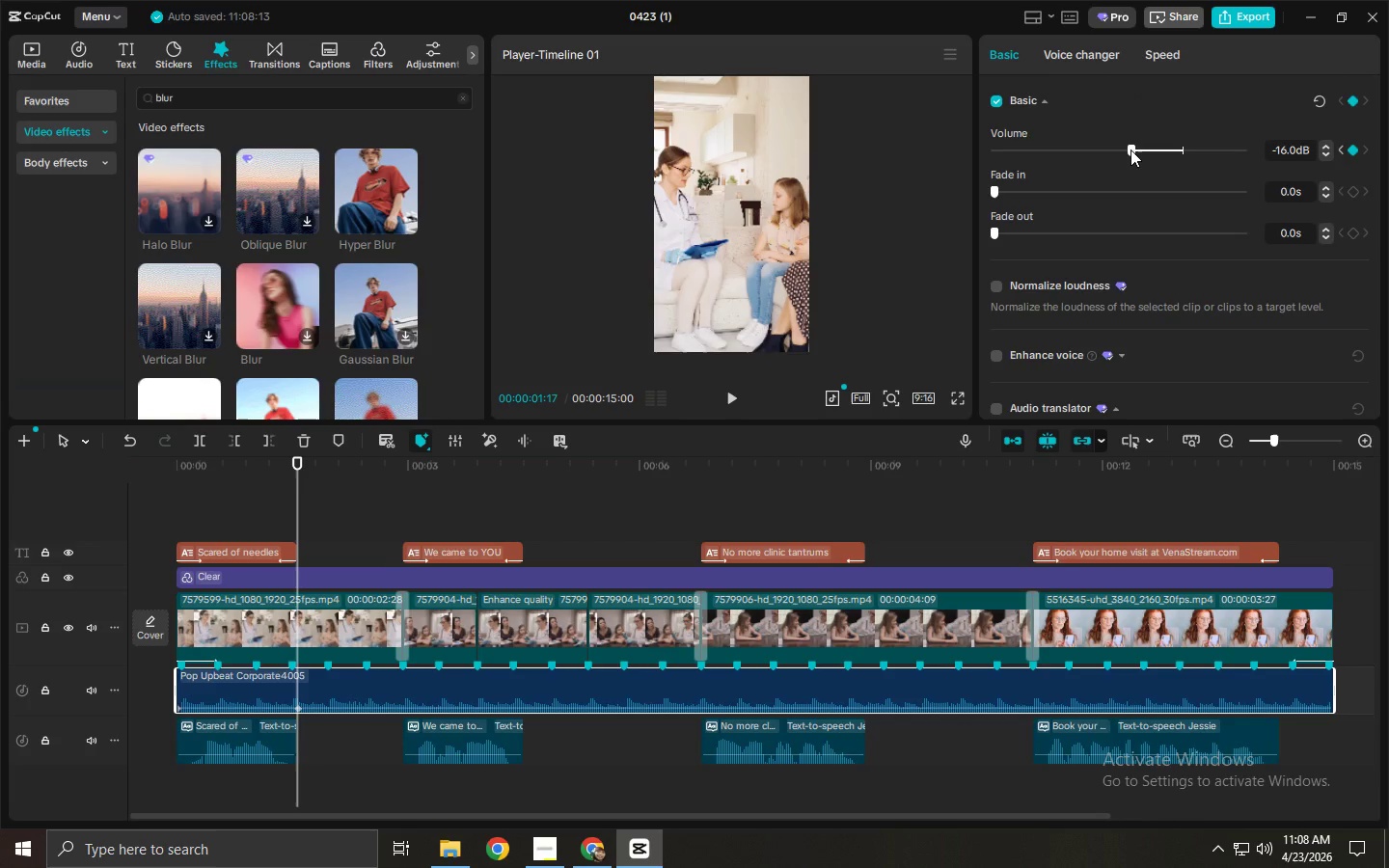 
left_click_drag(start_coordinate=[1130, 149], to_coordinate=[1105, 149])
 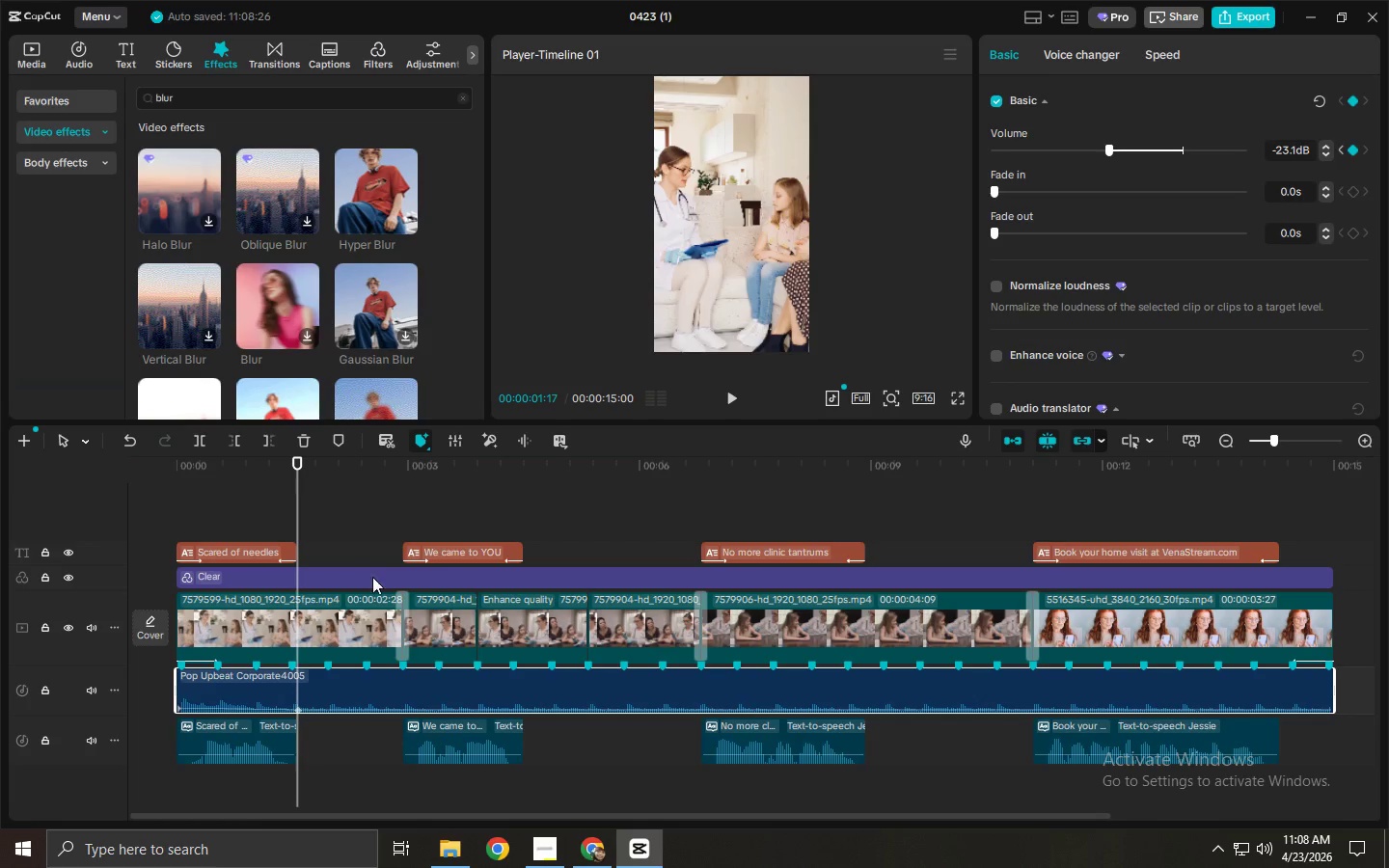 
left_click([419, 692])
 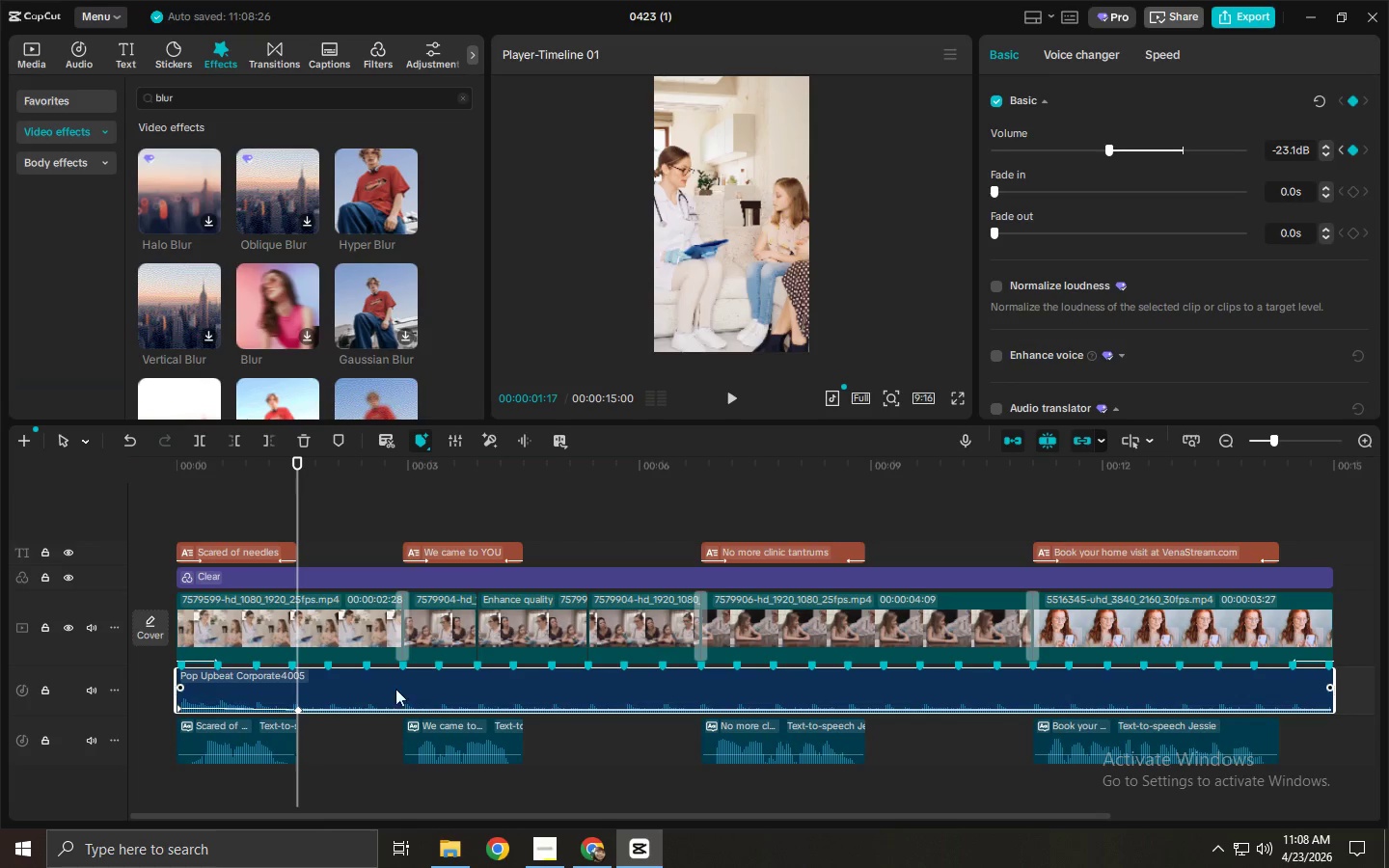 
left_click([228, 685])
 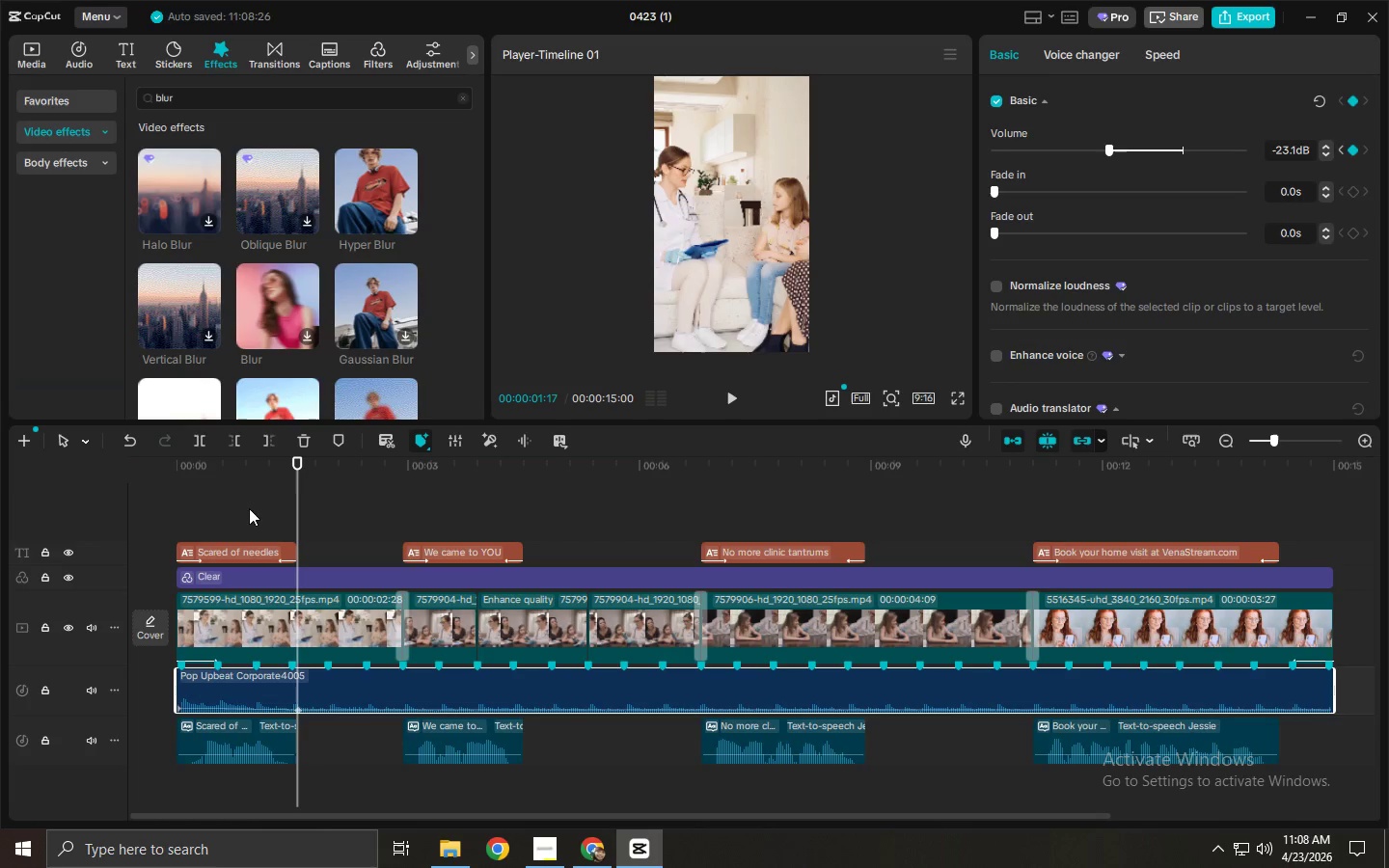 
left_click_drag(start_coordinate=[221, 465], to_coordinate=[131, 463])
 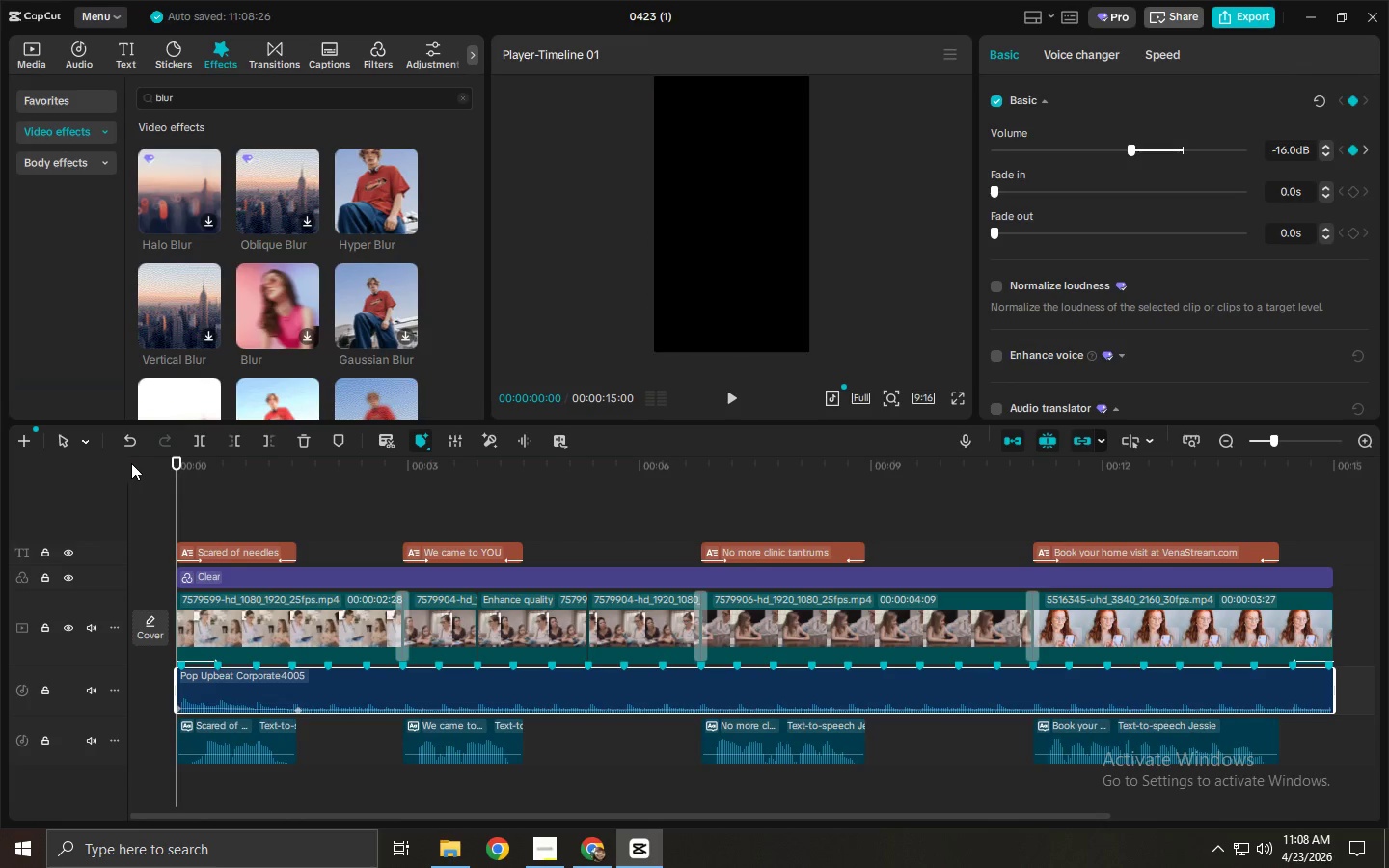 
key(Space)
 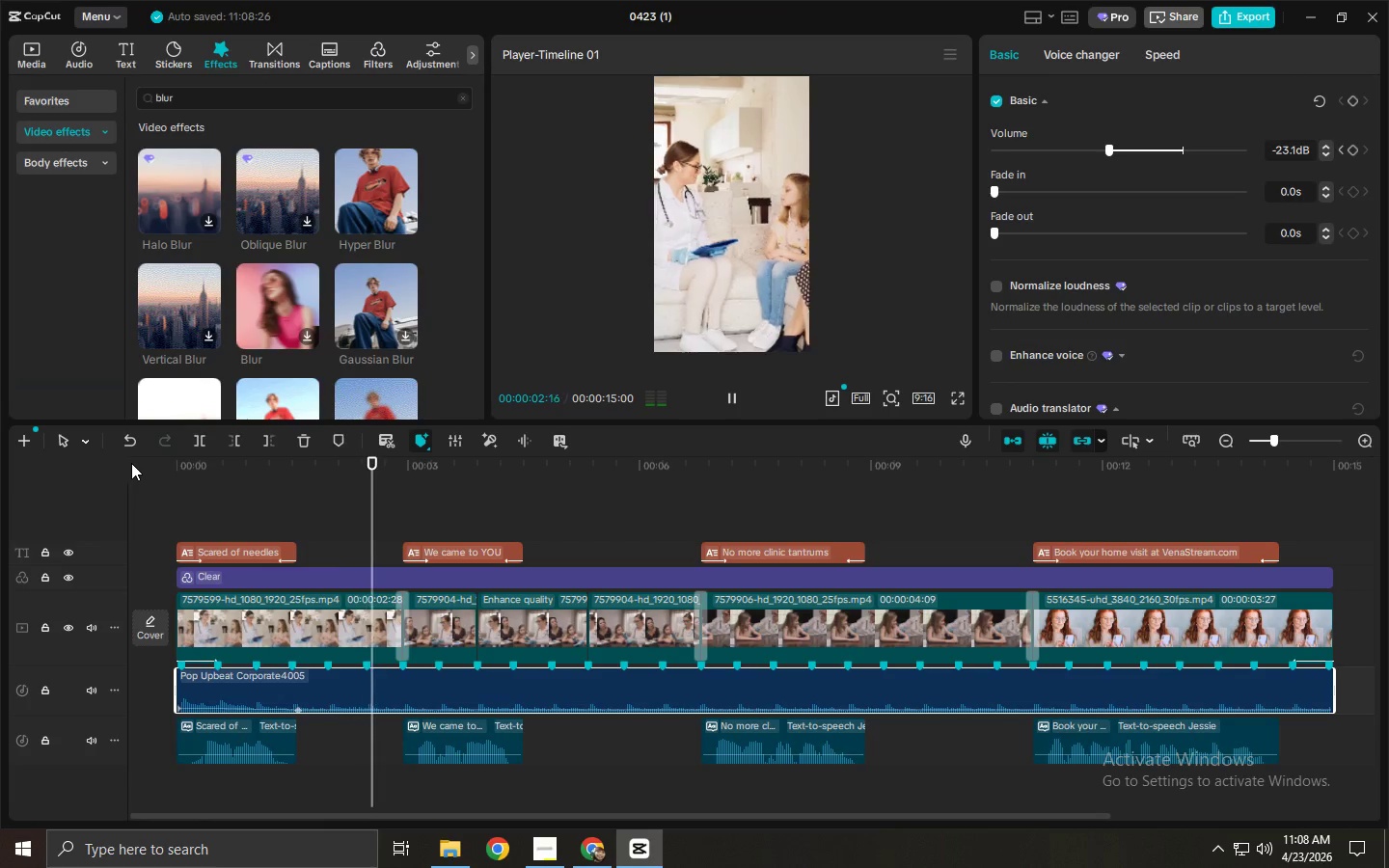 
key(Space)
 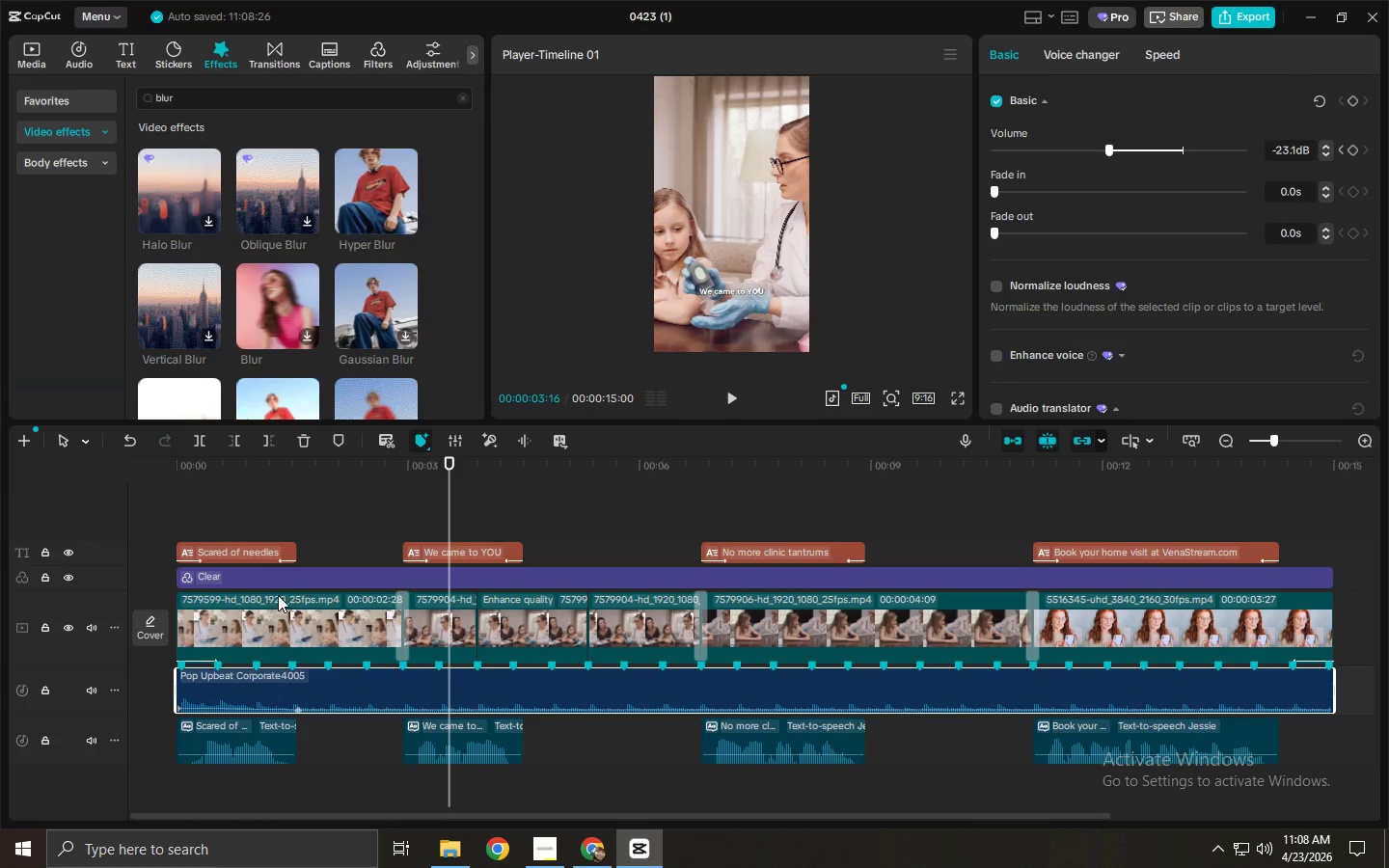 
key(Control+Z)
 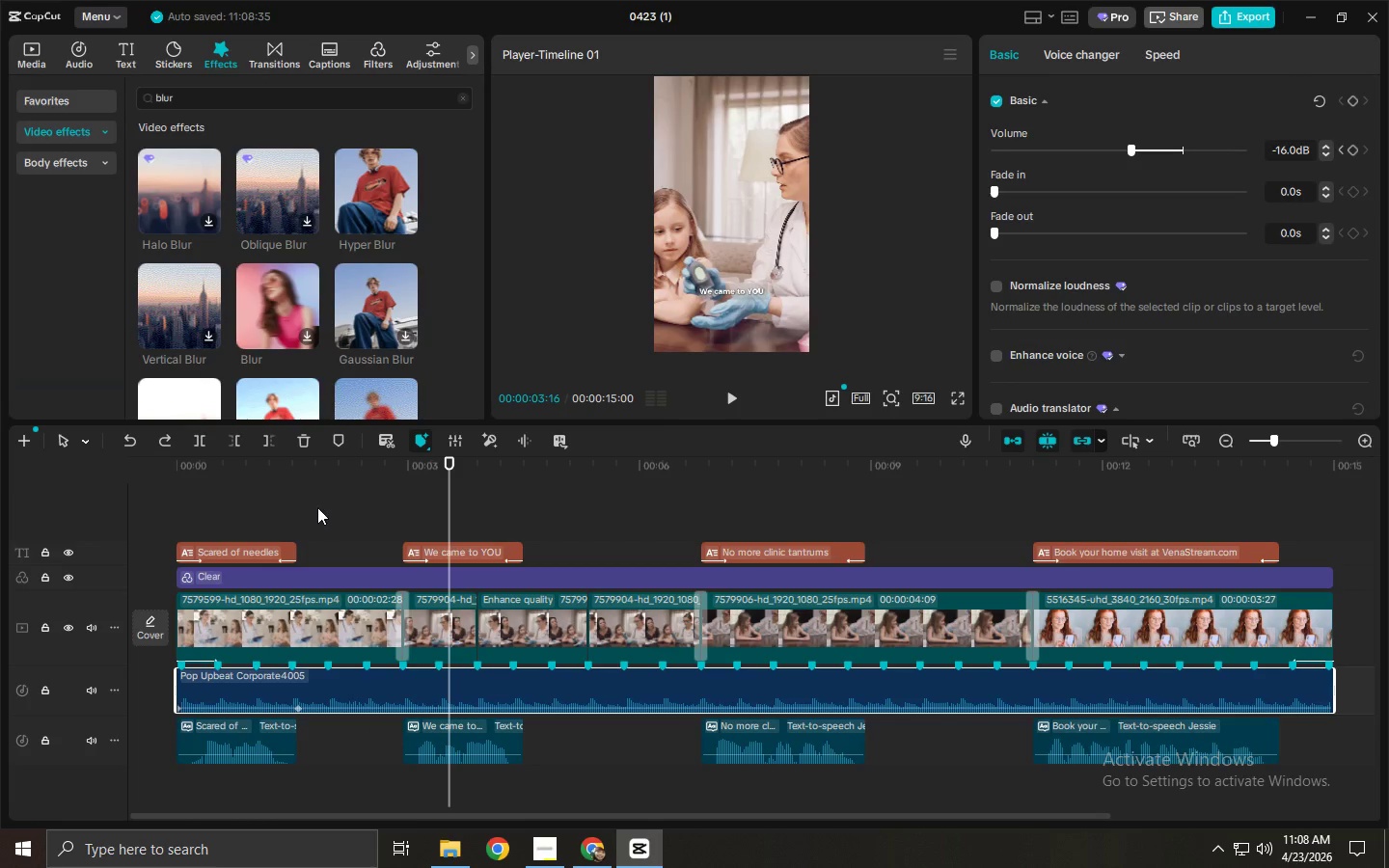 
key(Control+Z)
 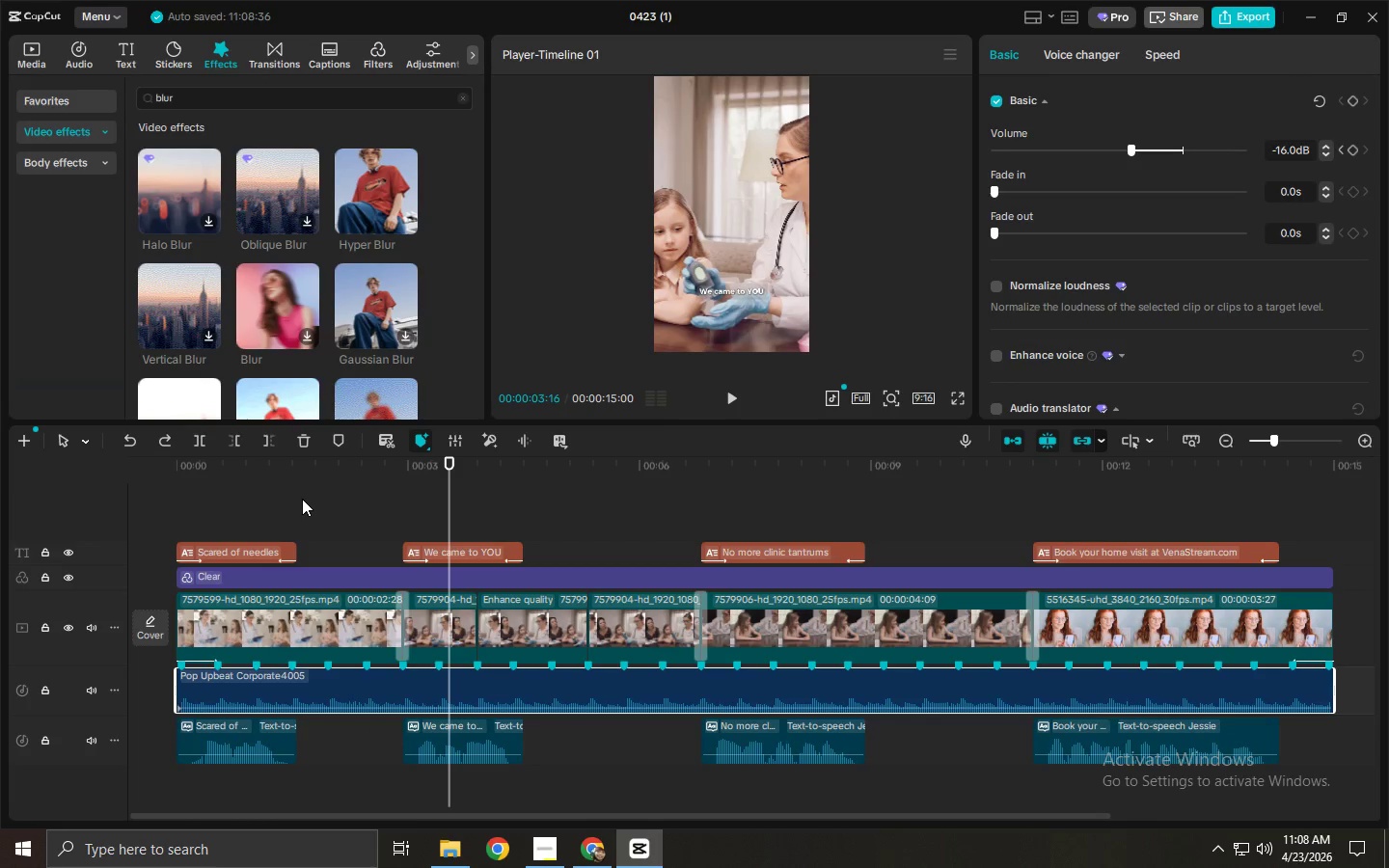 
key(Control+Z)
 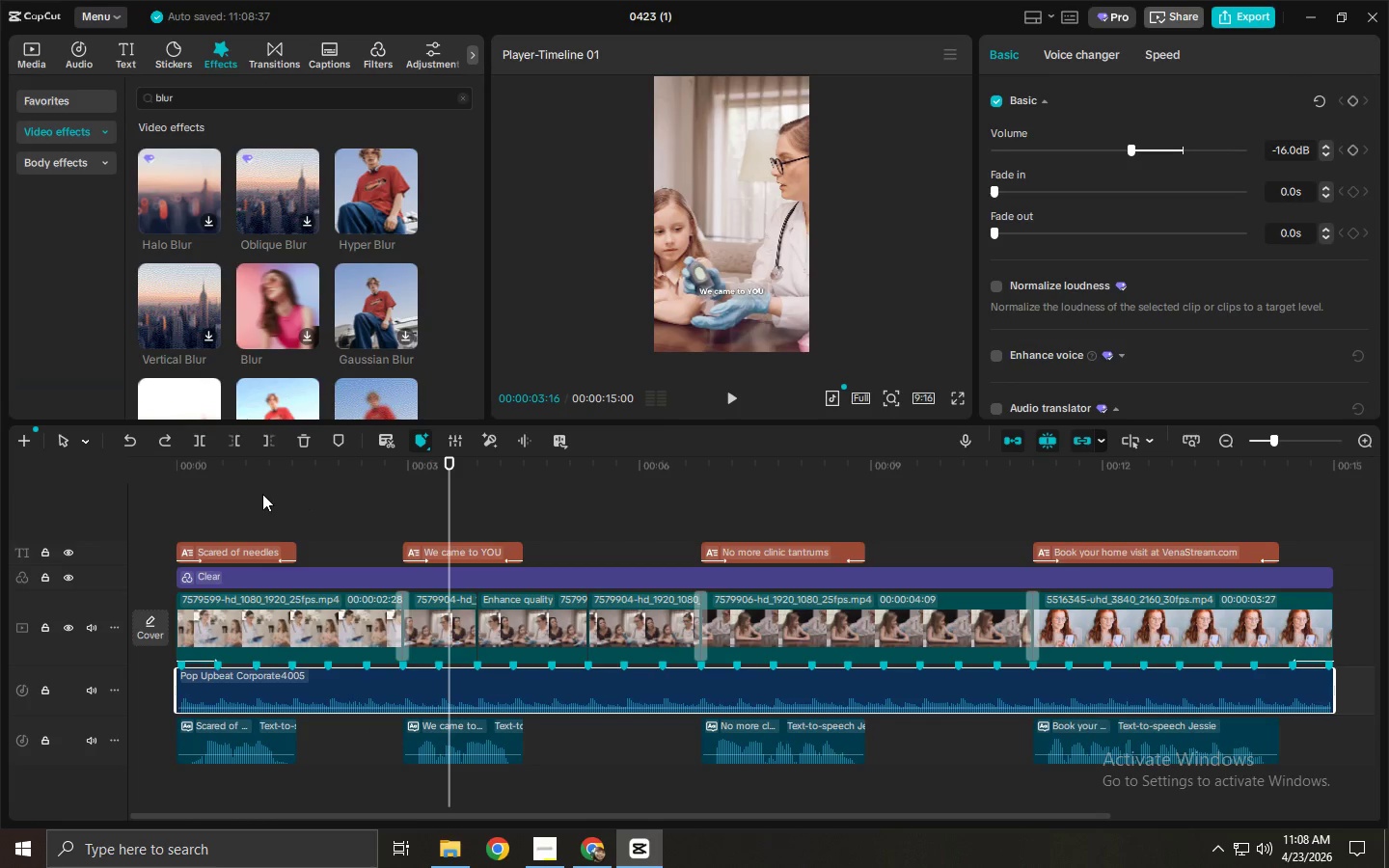 
left_click_drag(start_coordinate=[243, 479], to_coordinate=[133, 469])
 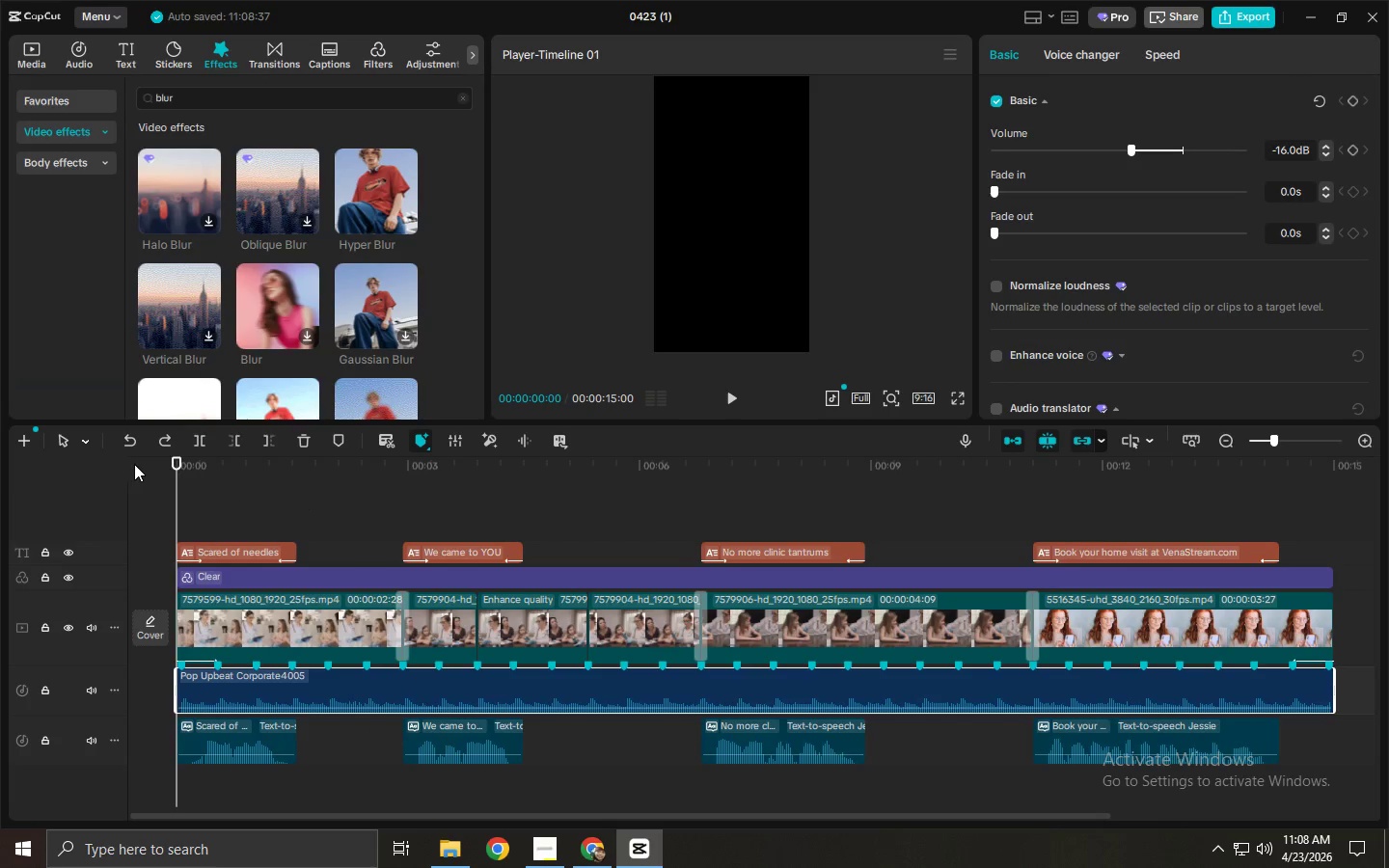 
key(Space)
 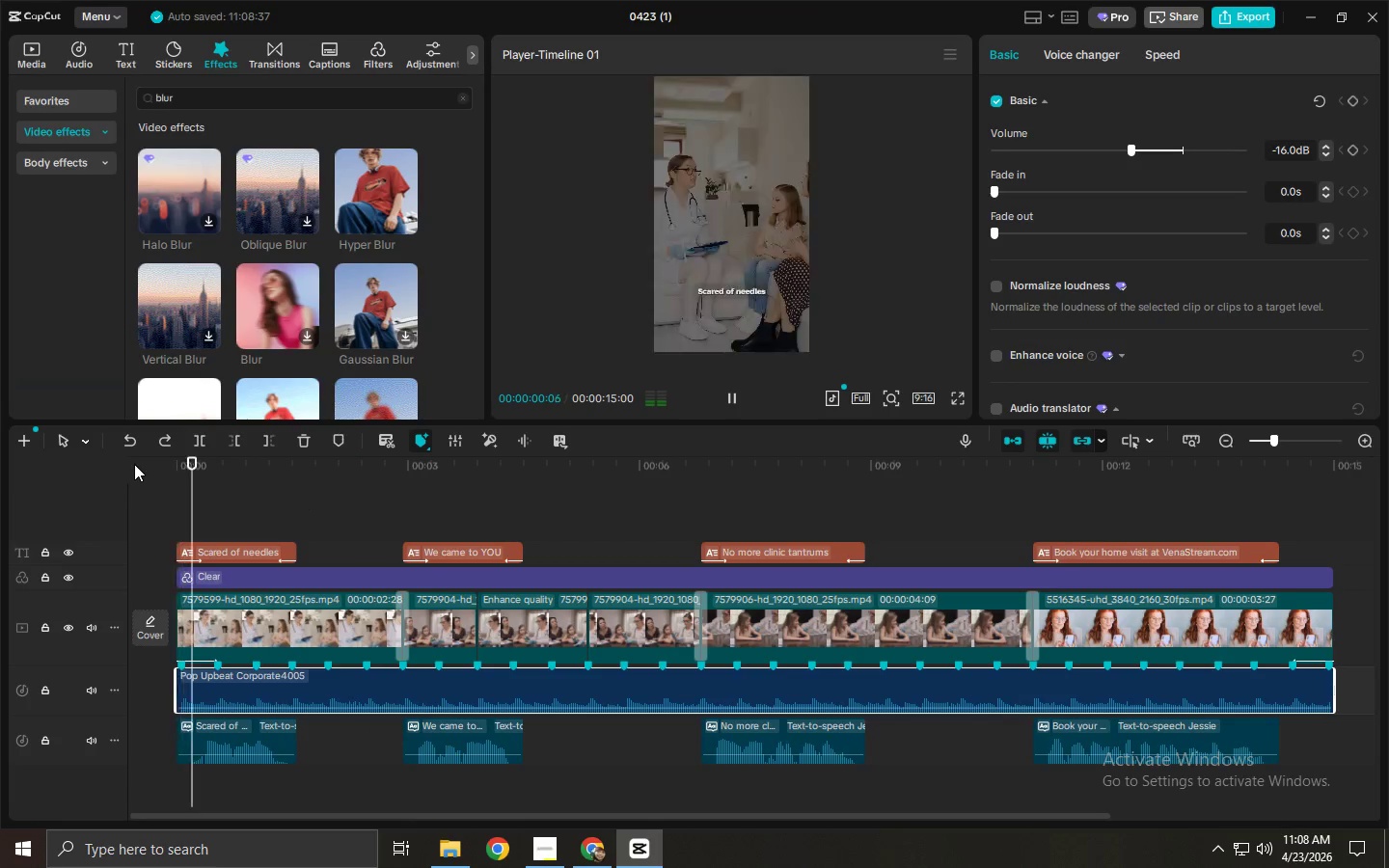 
left_click_drag(start_coordinate=[146, 466], to_coordinate=[133, 471])
 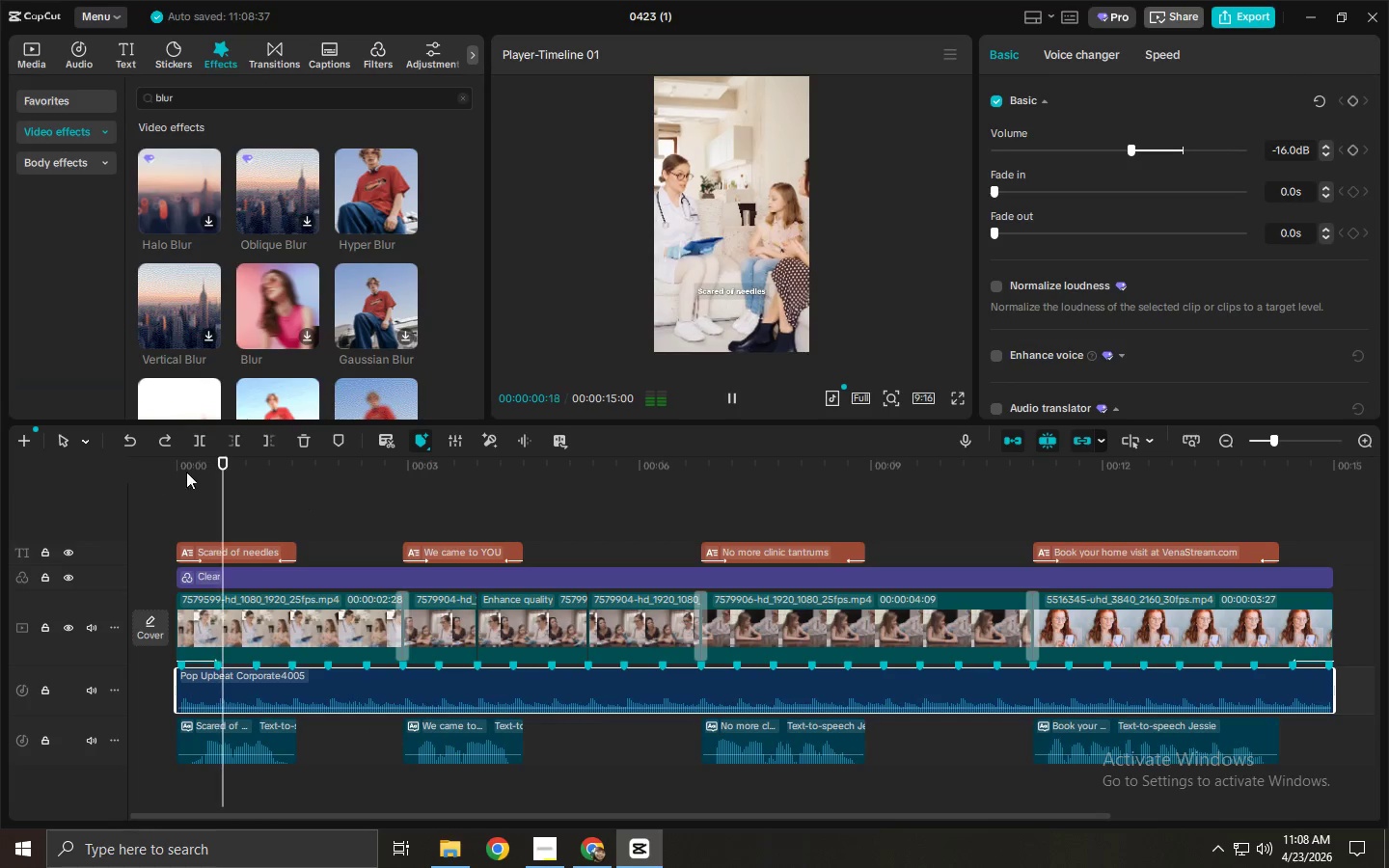 
left_click_drag(start_coordinate=[193, 470], to_coordinate=[125, 469])
 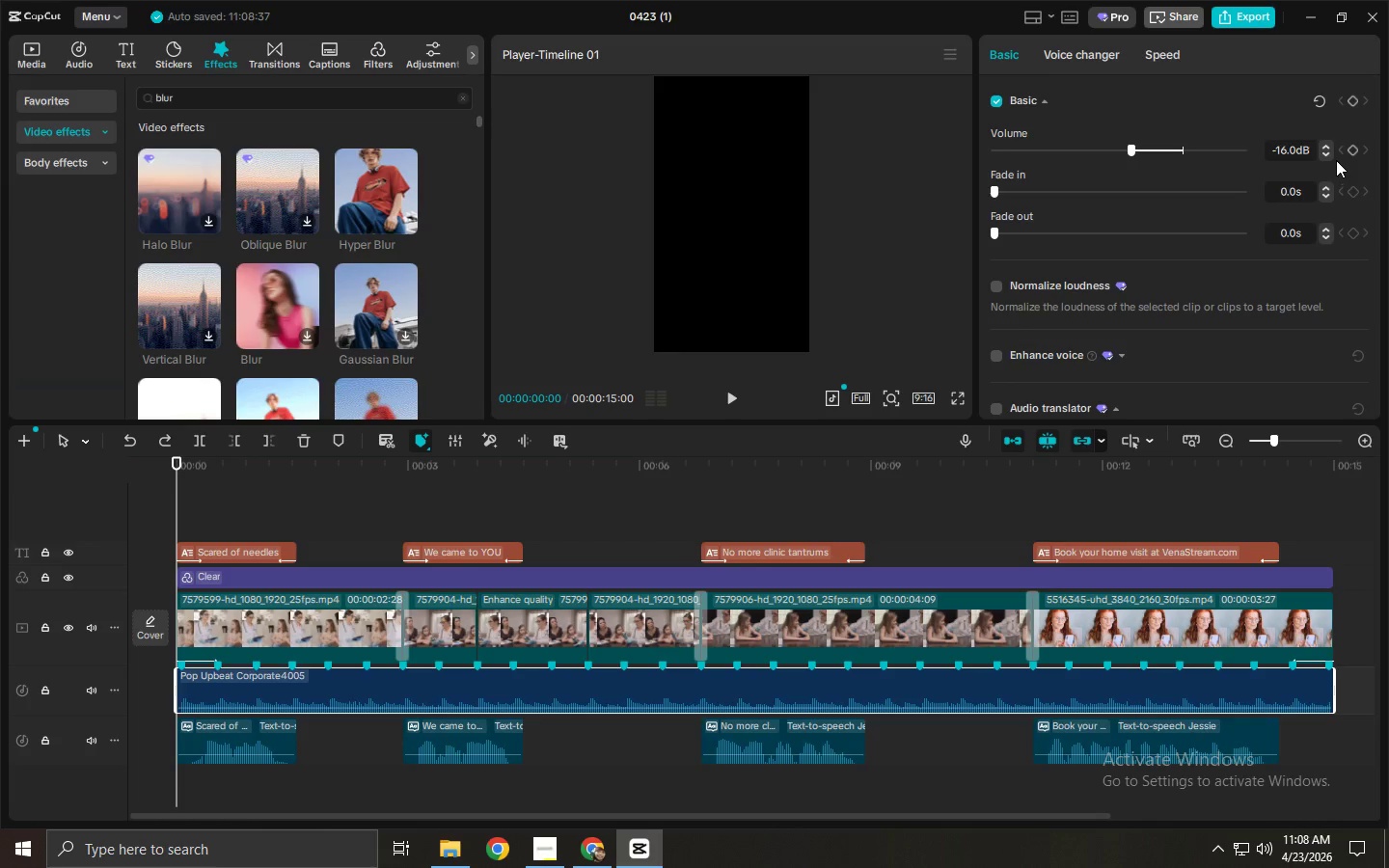 
left_click([1348, 151])
 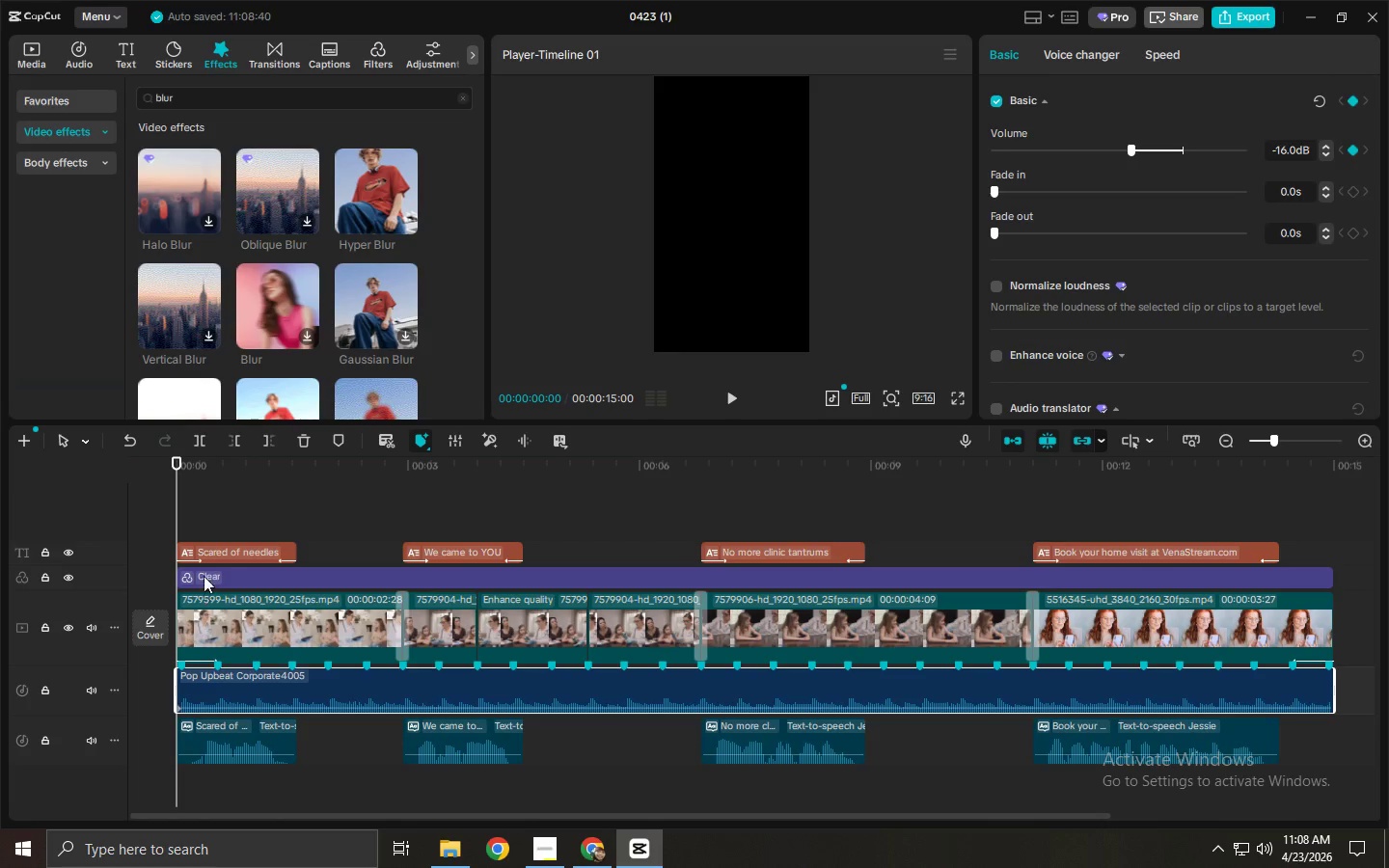 
left_click_drag(start_coordinate=[287, 457], to_coordinate=[303, 461])
 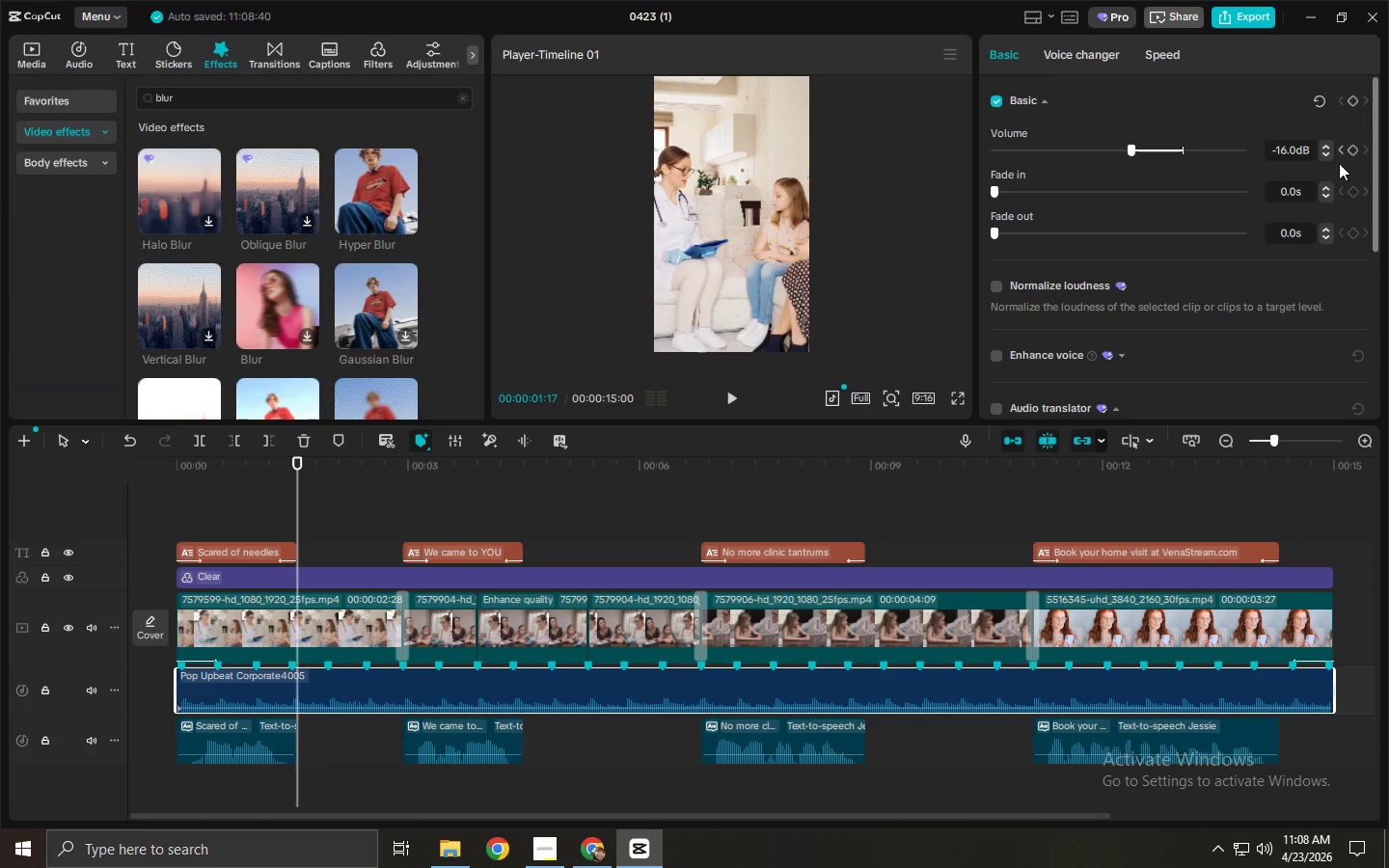 
left_click([1347, 152])
 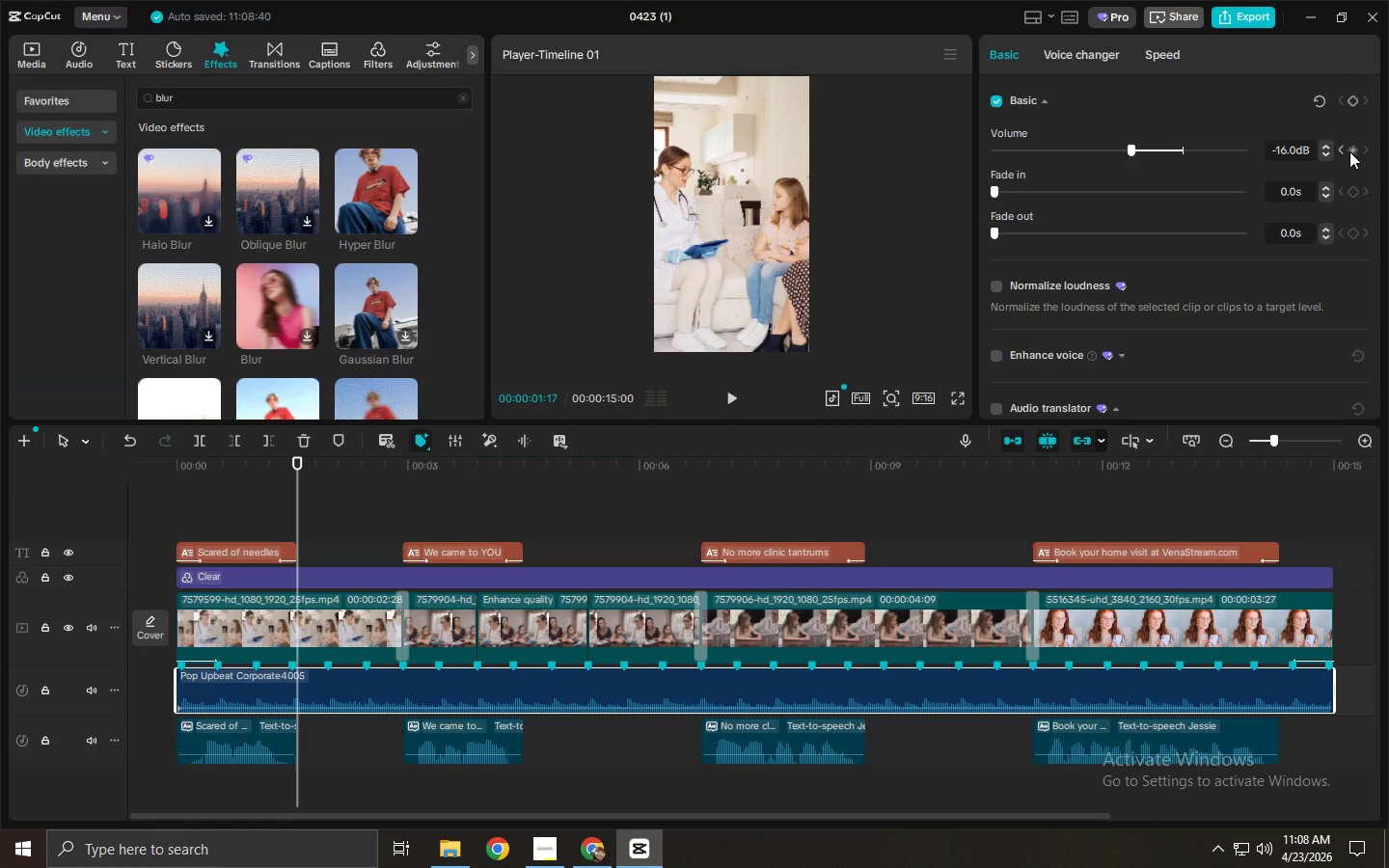 
left_click([1353, 148])
 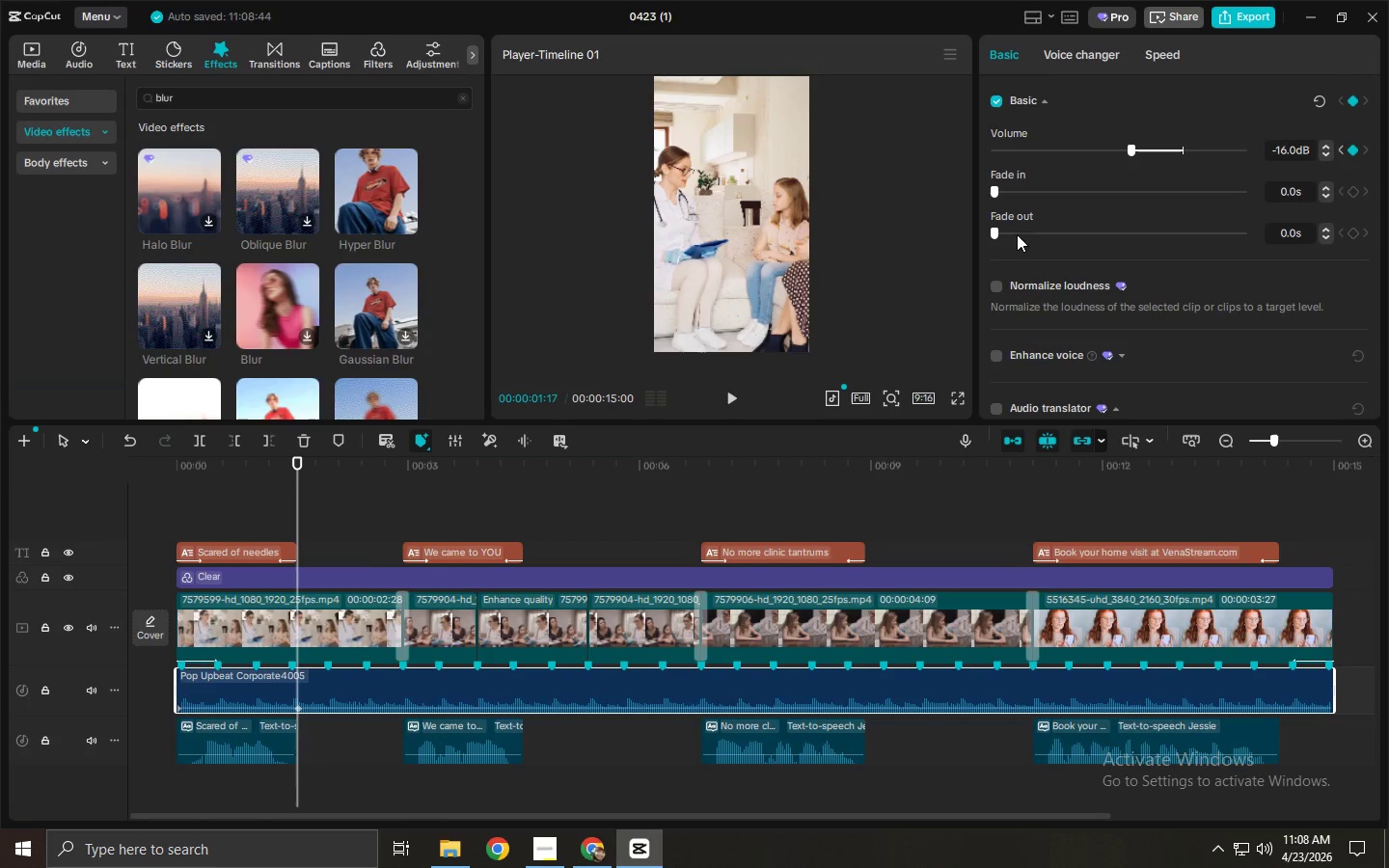 
left_click_drag(start_coordinate=[266, 470], to_coordinate=[128, 466])
 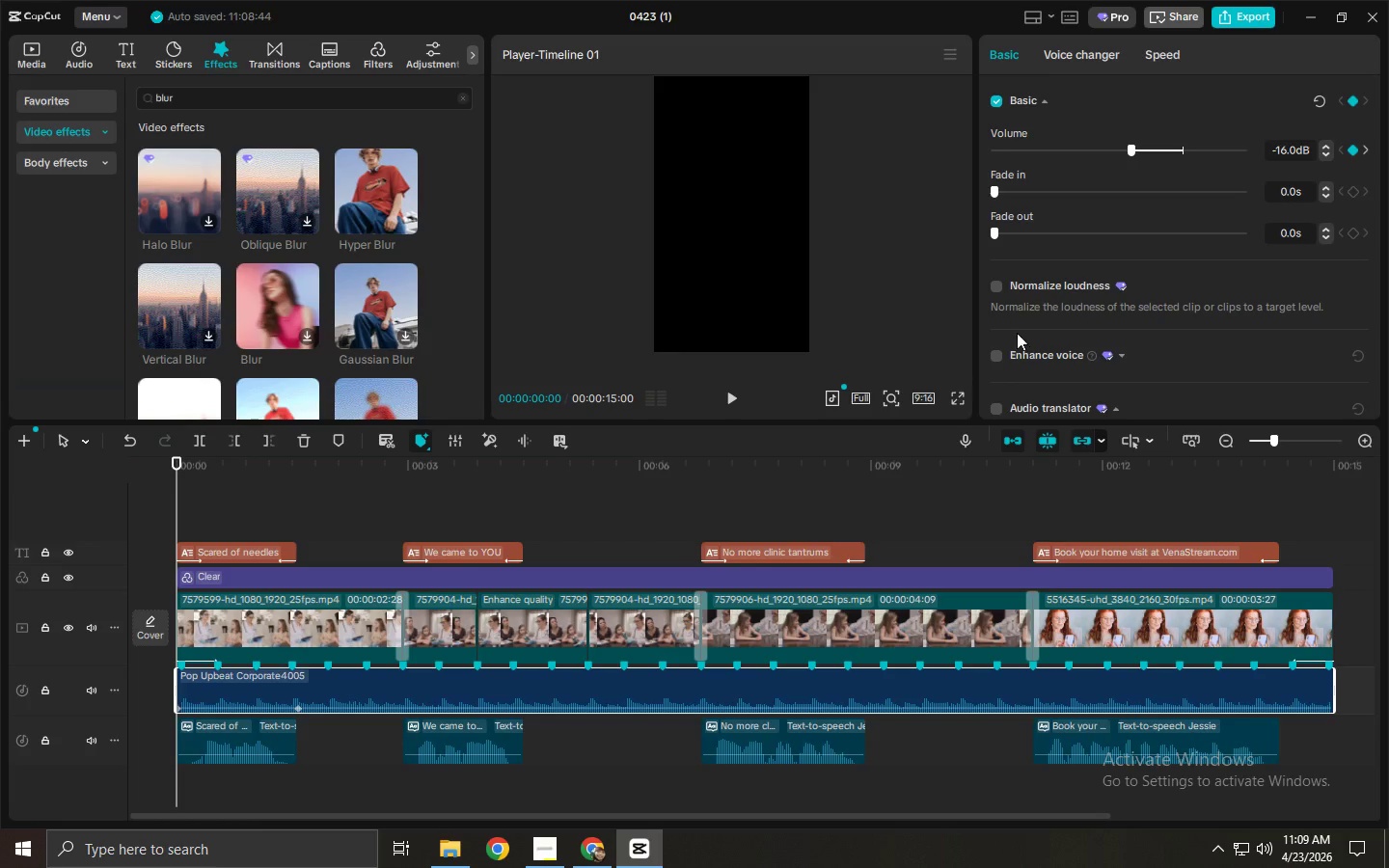 
wait(19.81)
 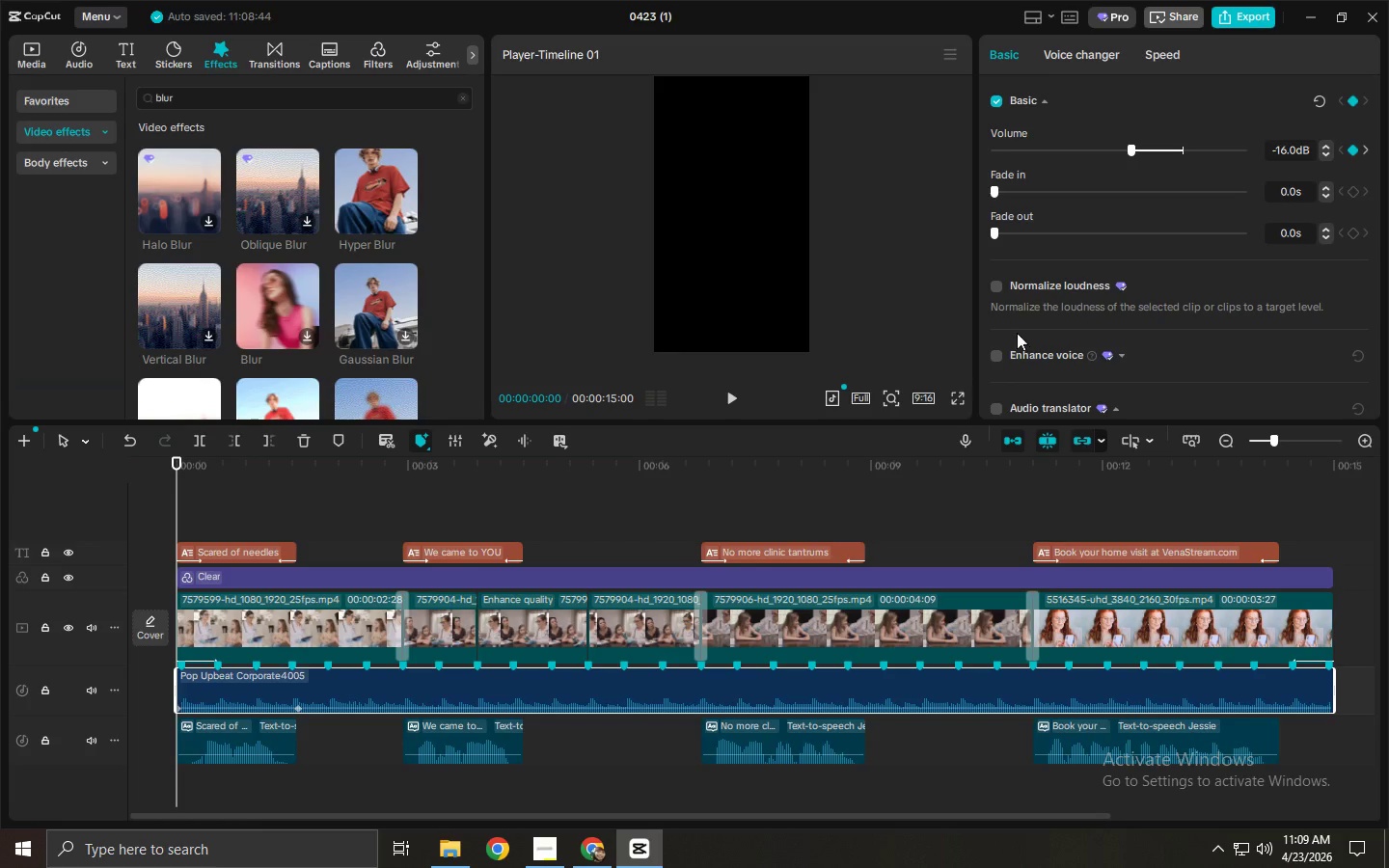 
left_click([1129, 149])
 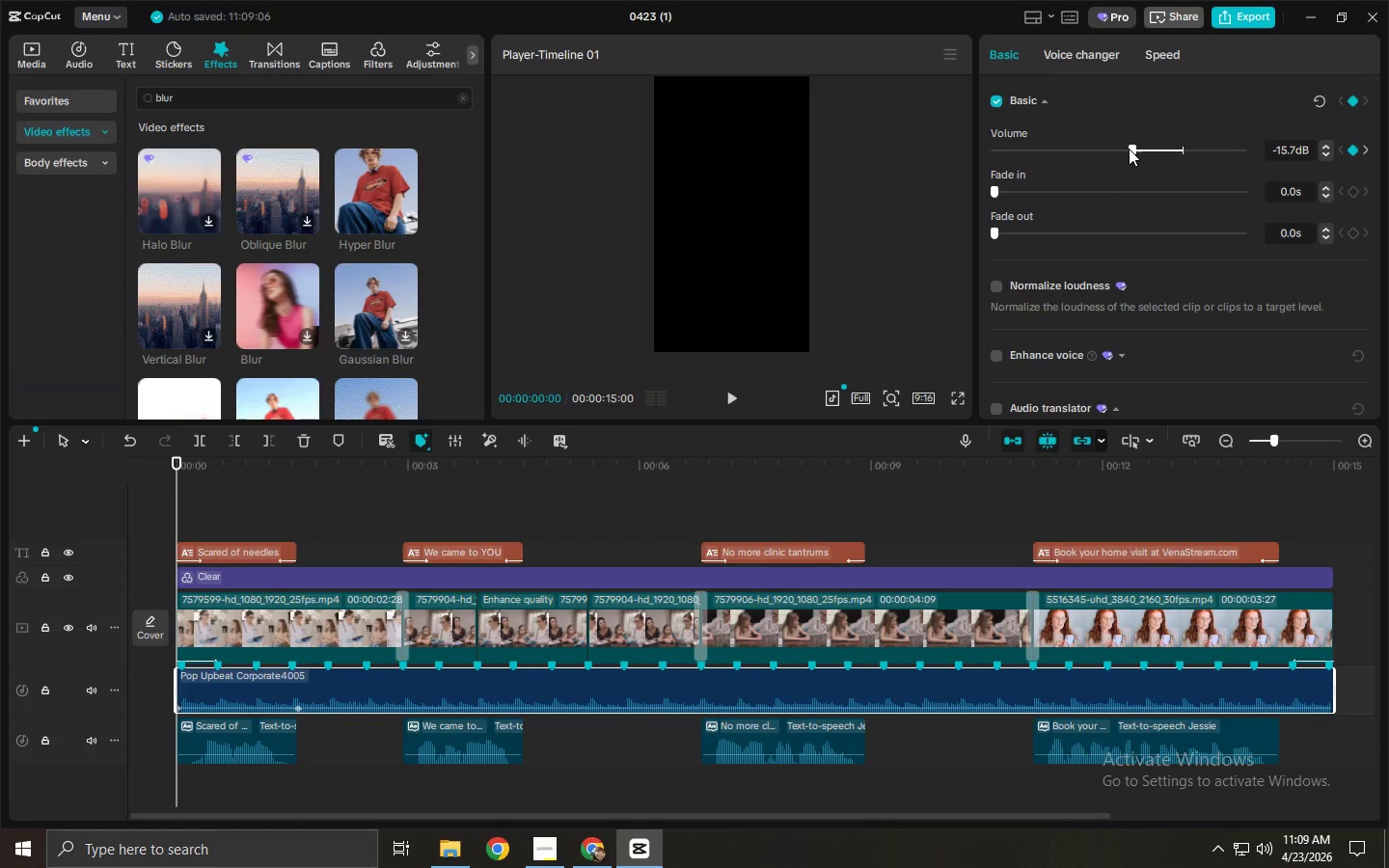 
wait(5.81)
 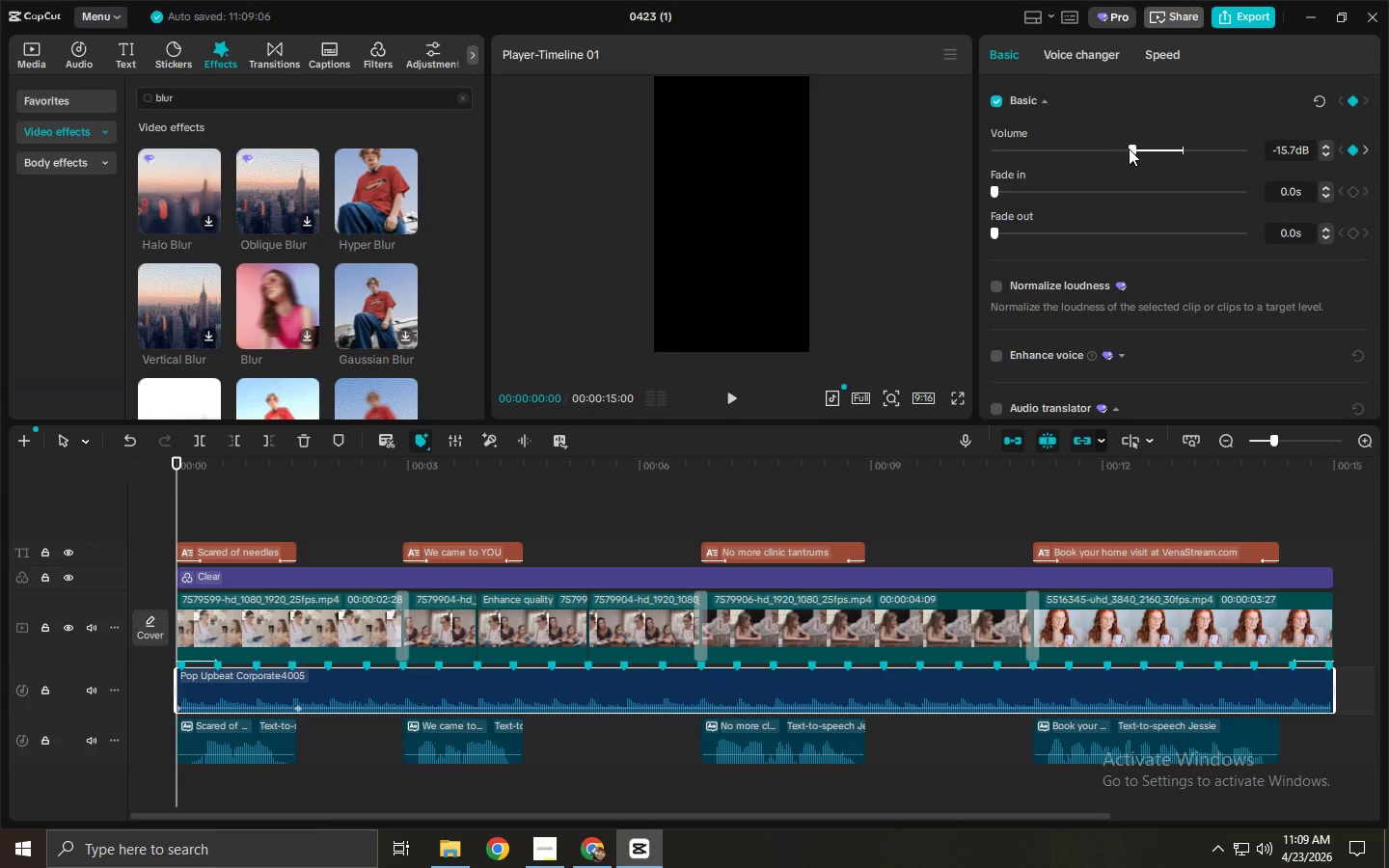 
key(Control+Z)
 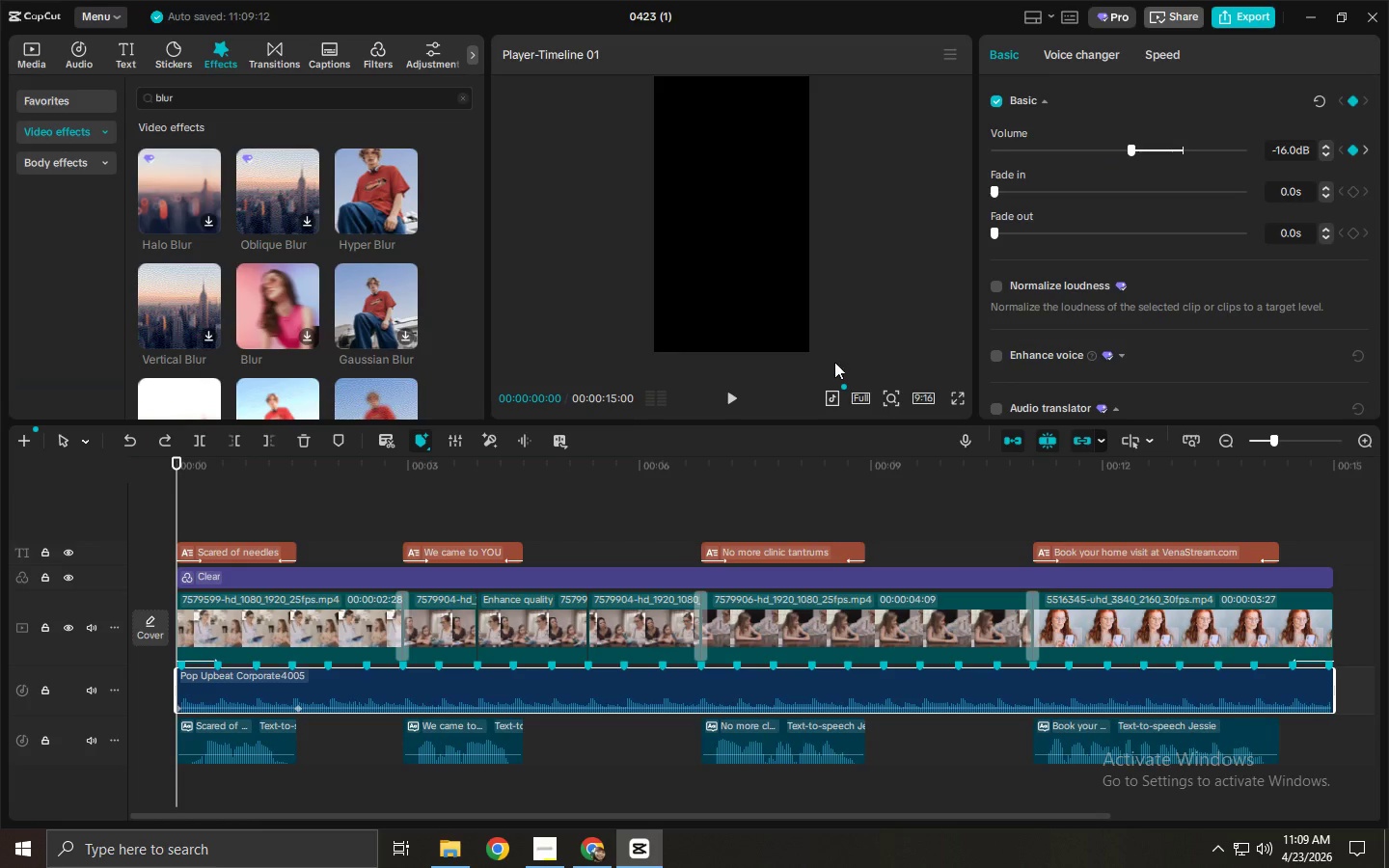 
key(Control+Z)
 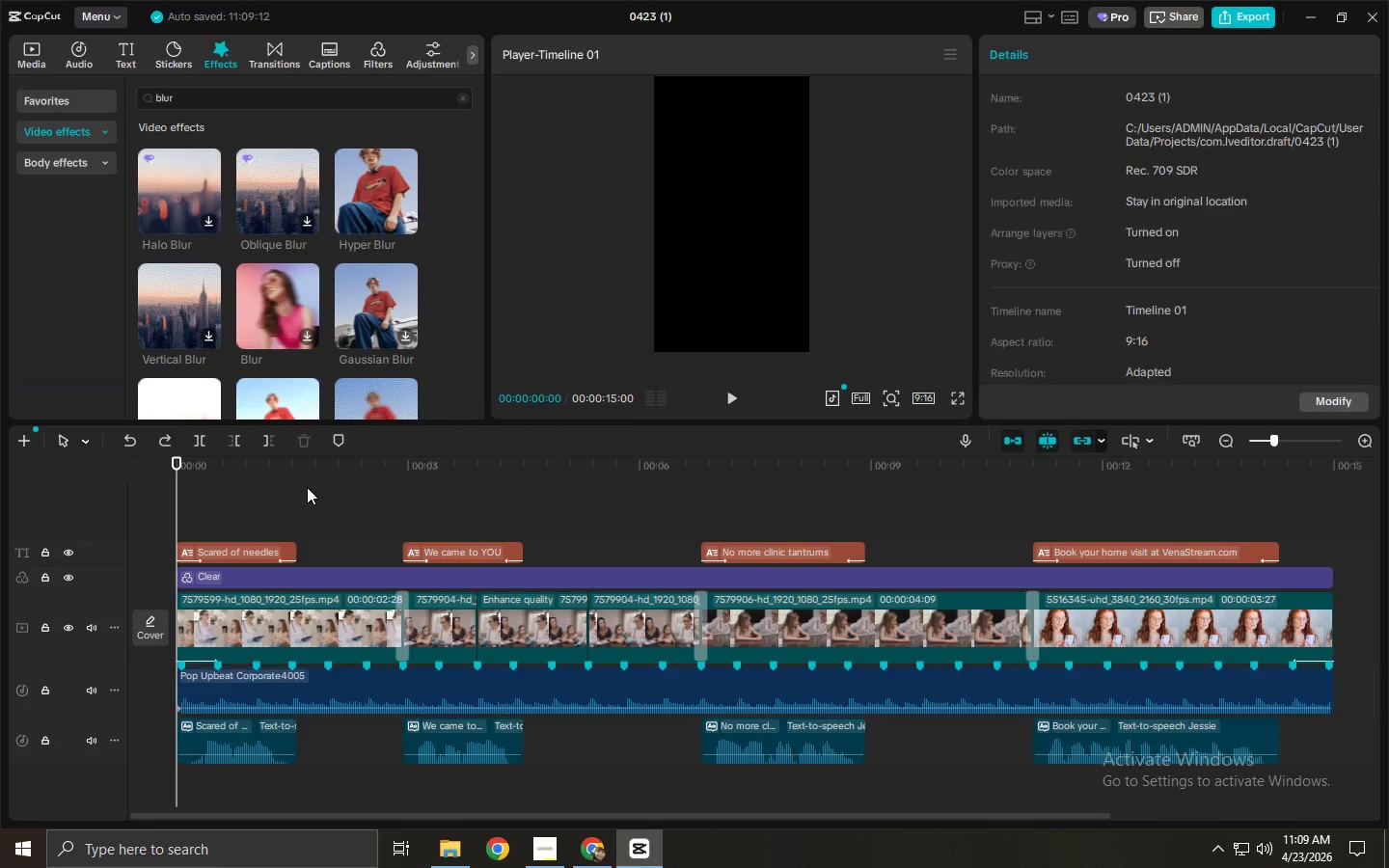 
left_click_drag(start_coordinate=[296, 471], to_coordinate=[301, 471])
 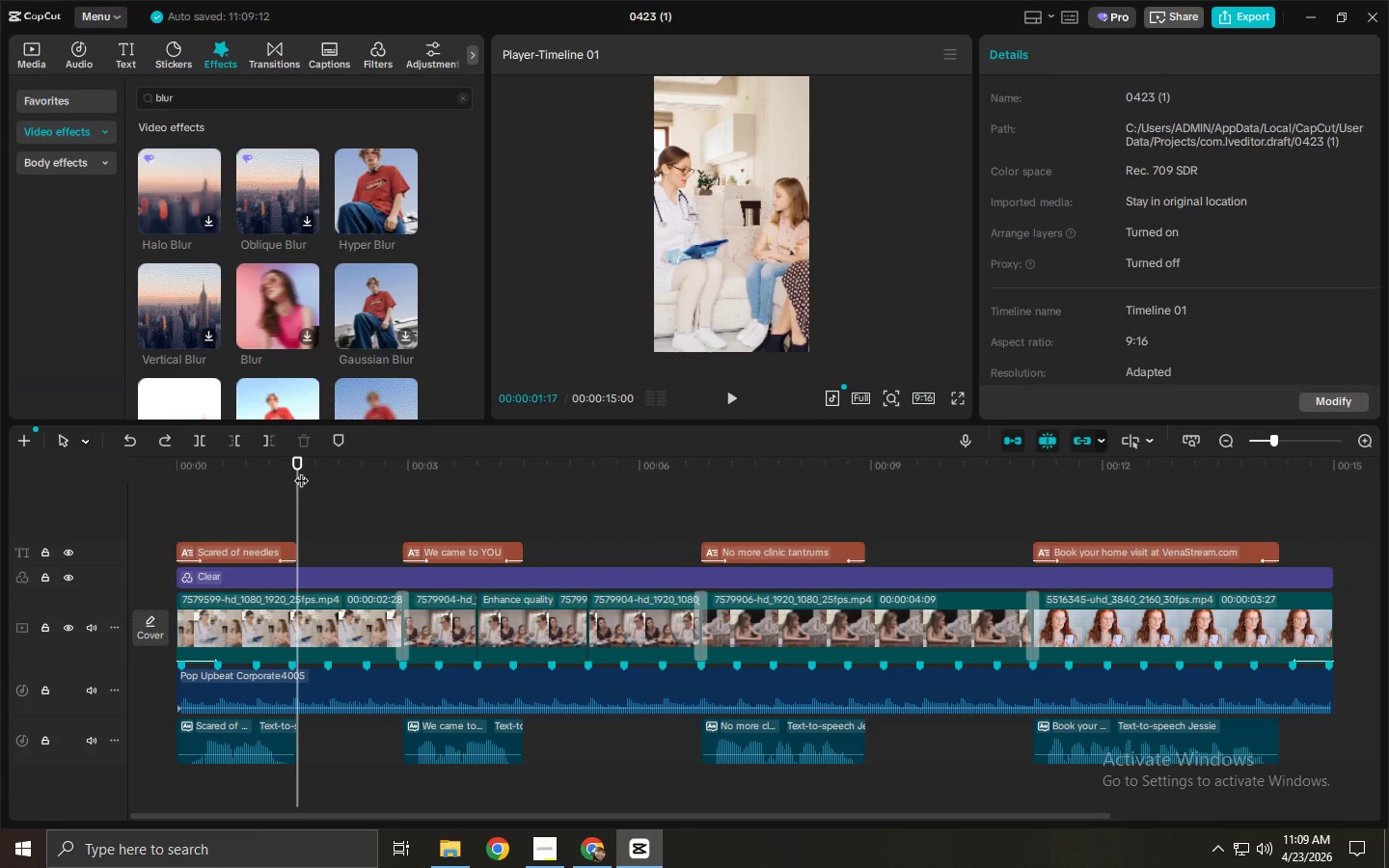 
key(Control+B)
 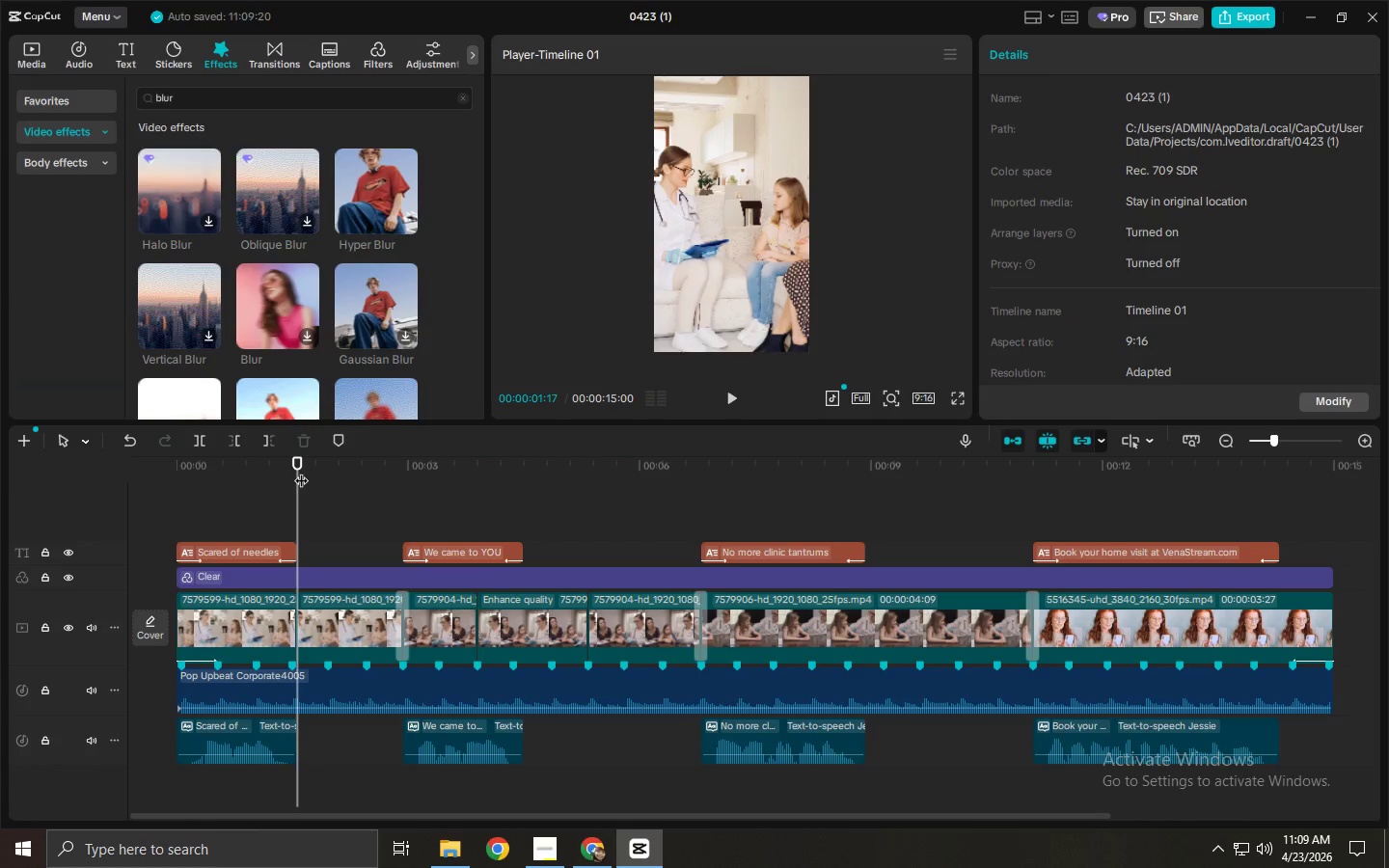 
key(Control+ControlLeft)
 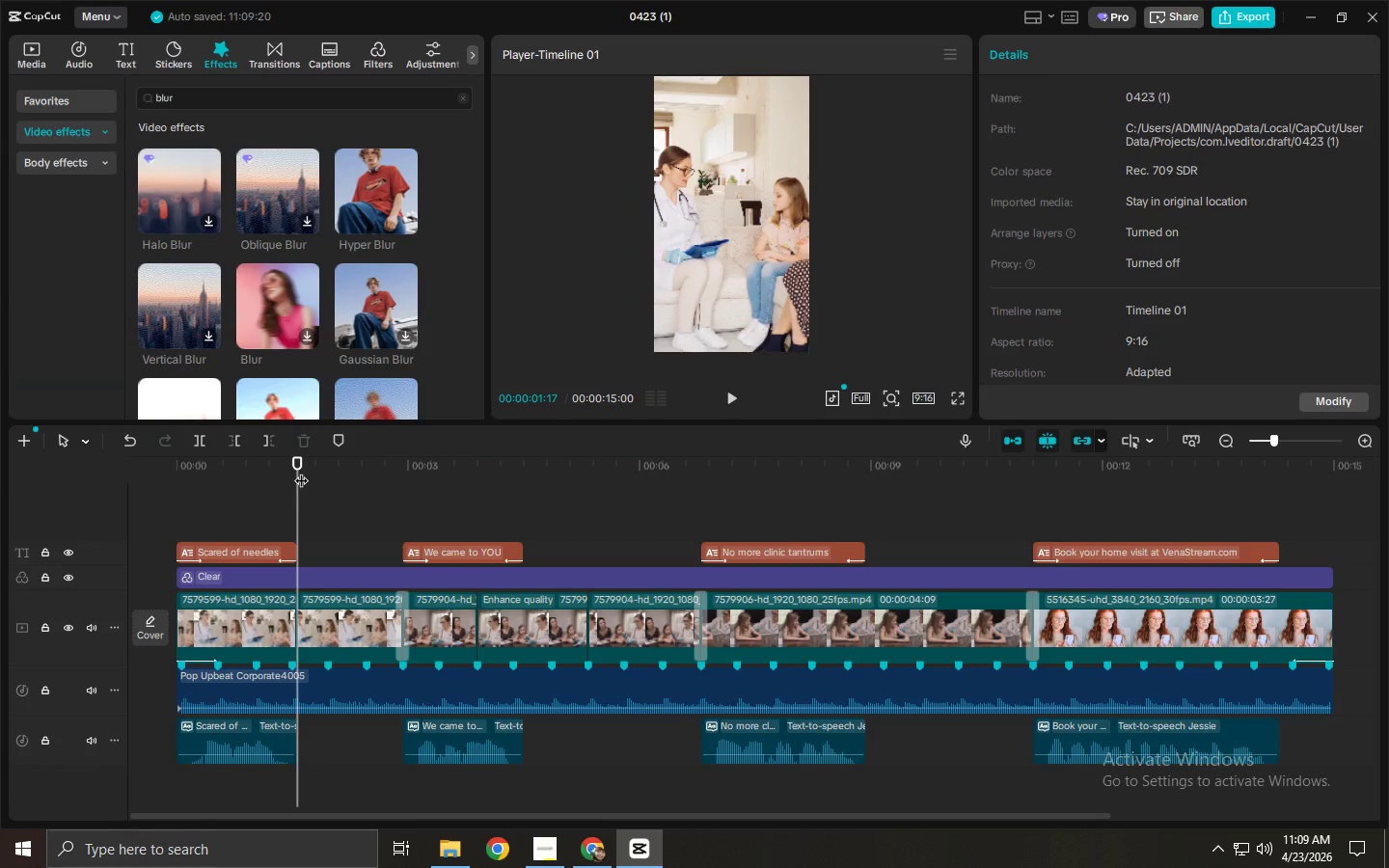 
key(Control+Z)
 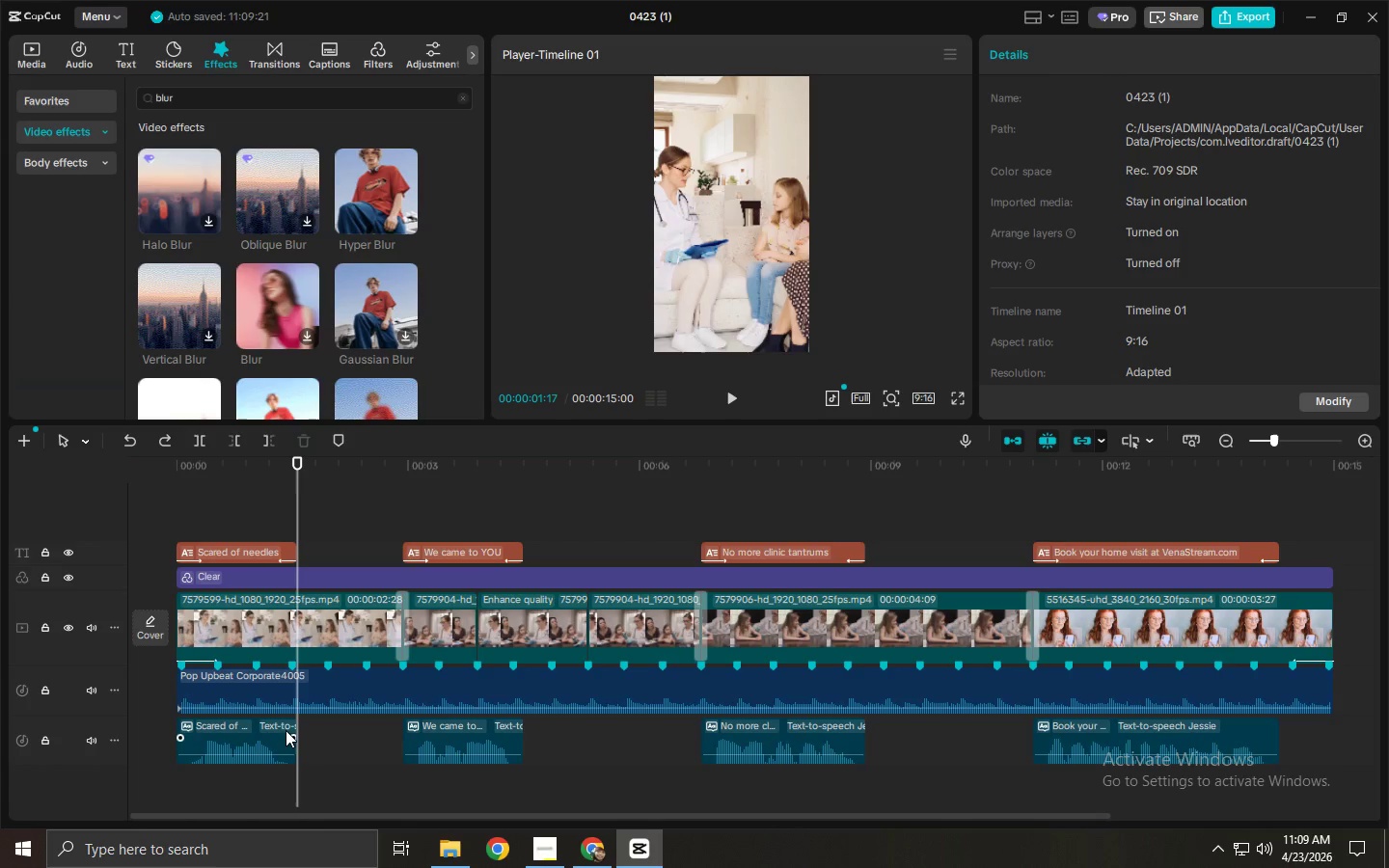 
left_click([283, 681])
 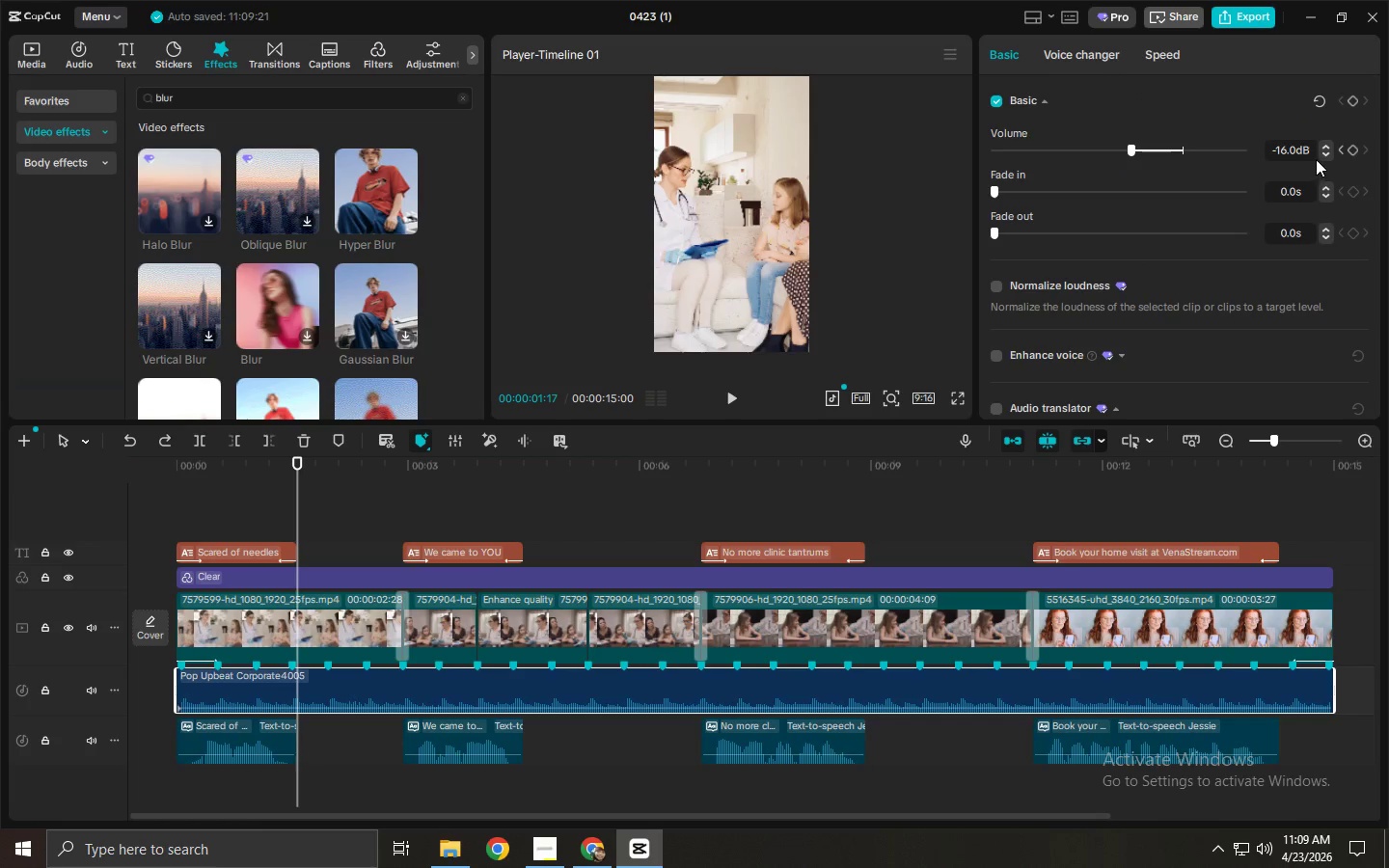 
left_click([1351, 149])
 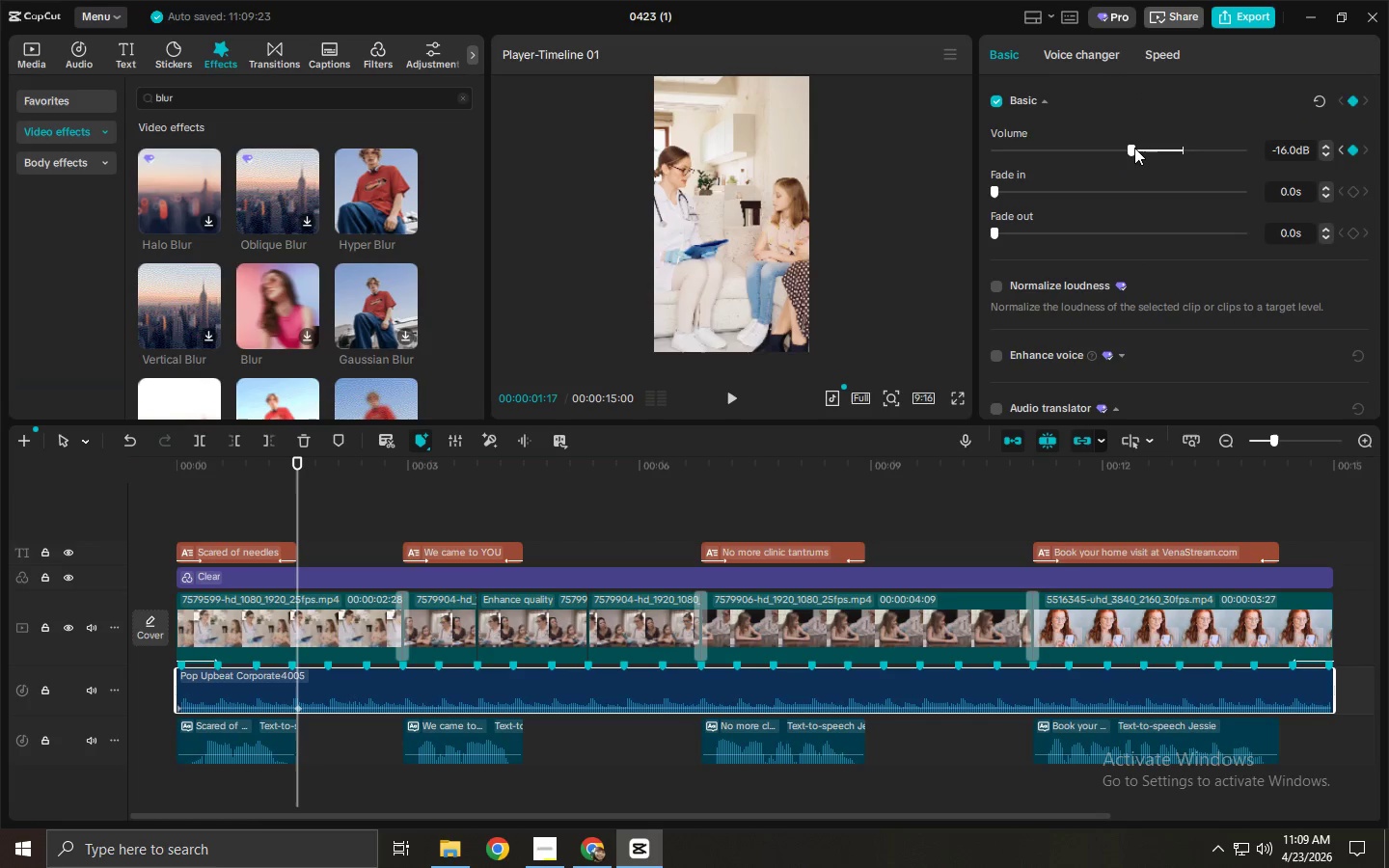 
left_click_drag(start_coordinate=[1130, 148], to_coordinate=[1103, 148])
 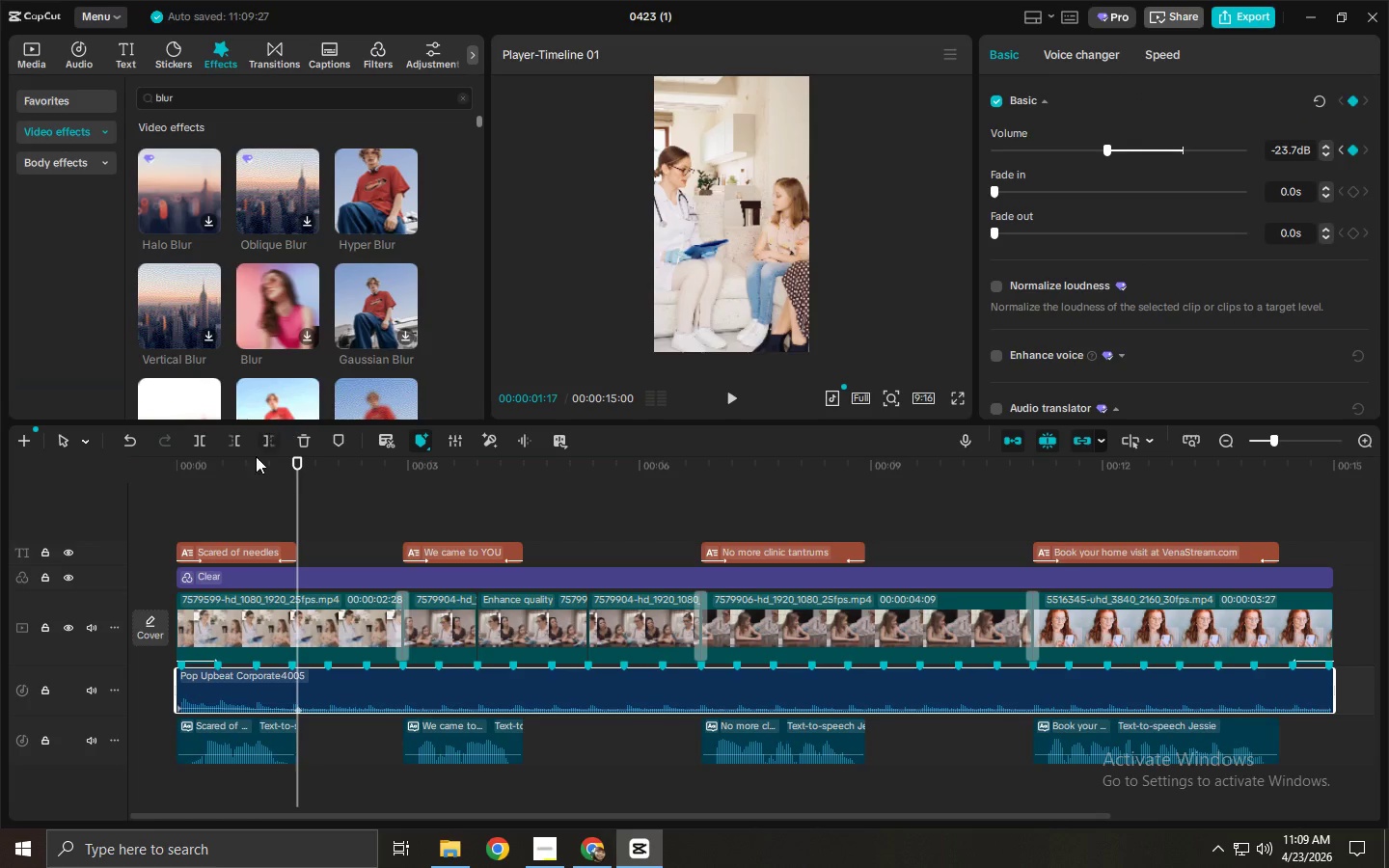 
left_click_drag(start_coordinate=[248, 473], to_coordinate=[87, 475])
 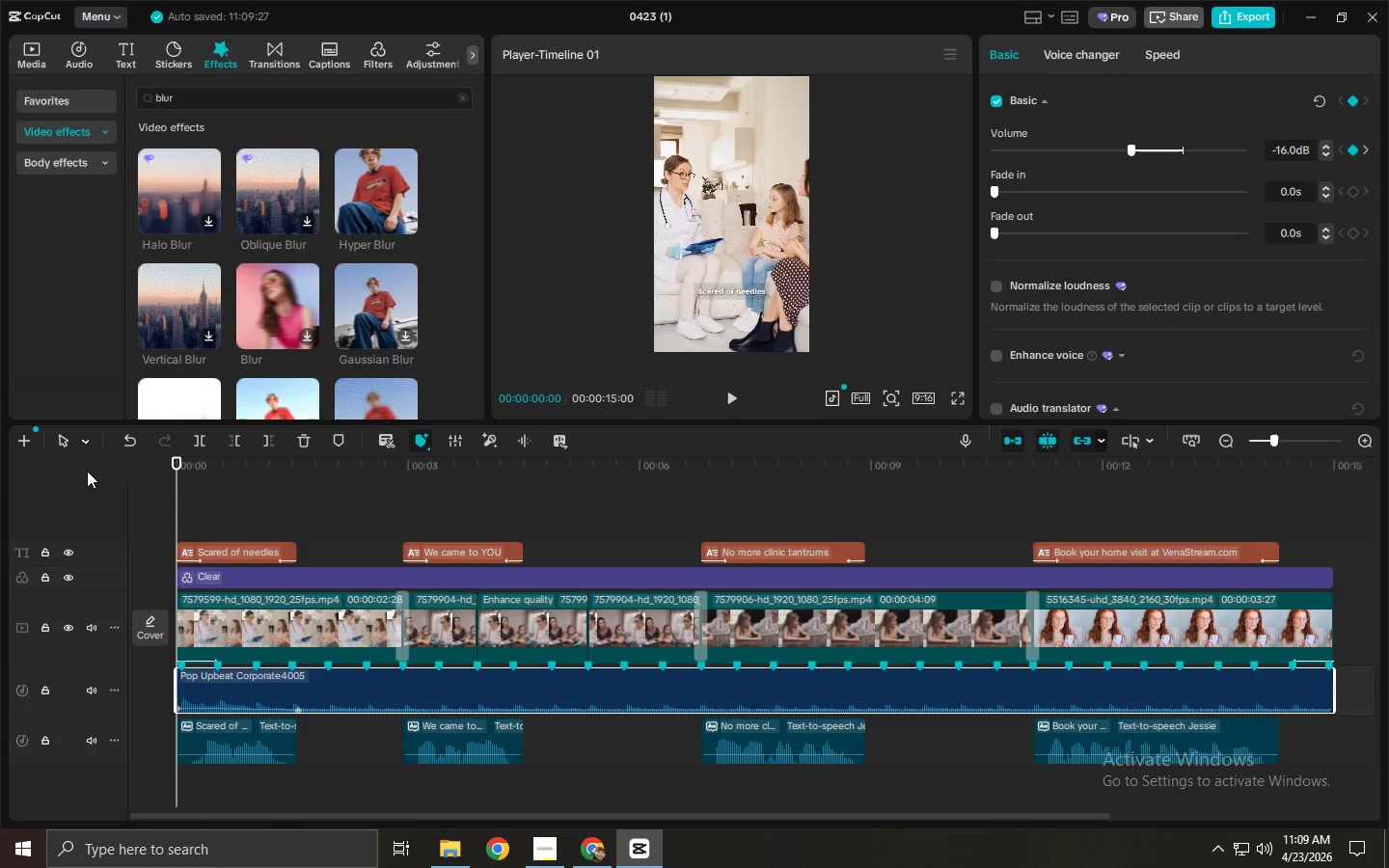 
key(Space)
 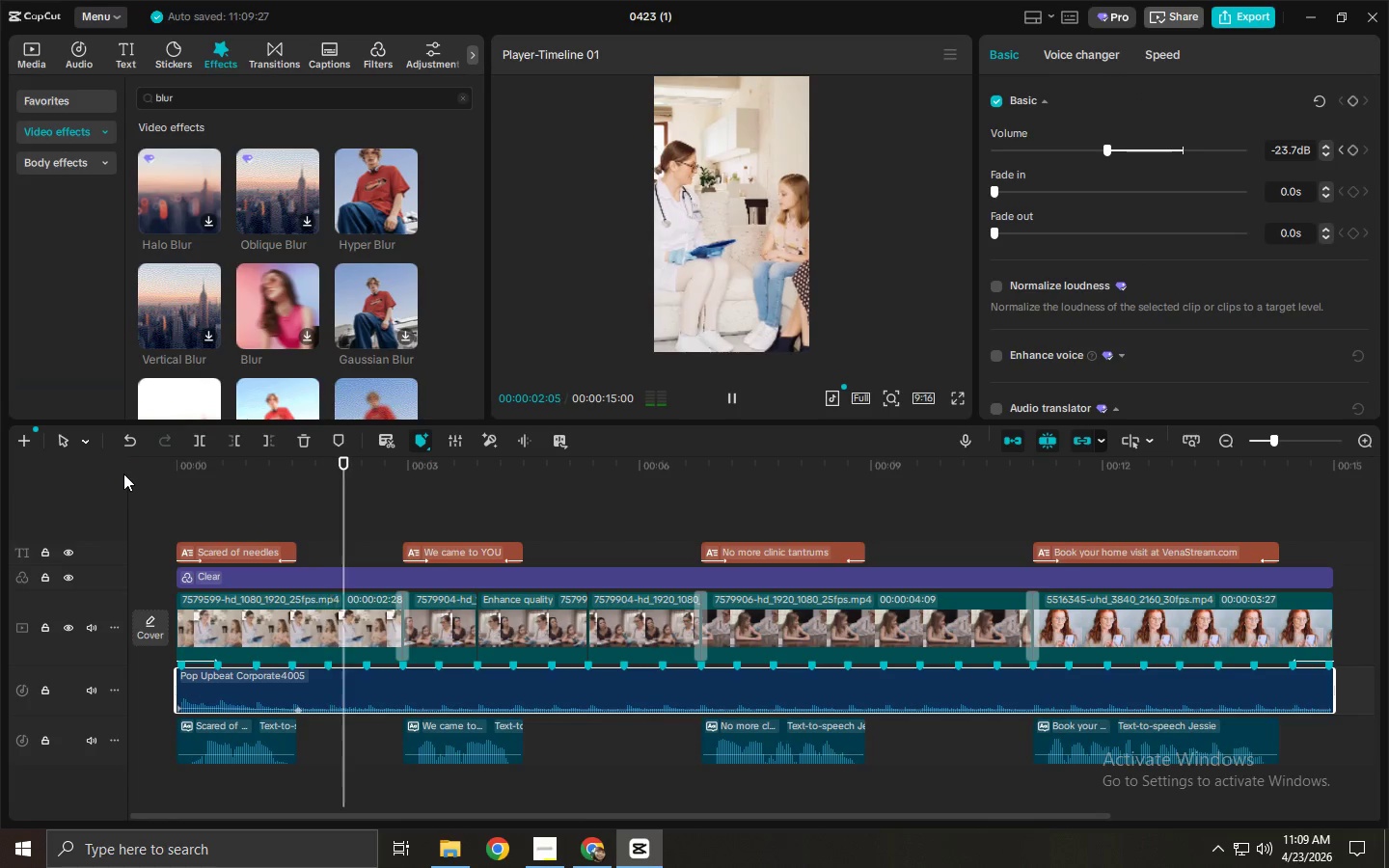 
key(Space)
 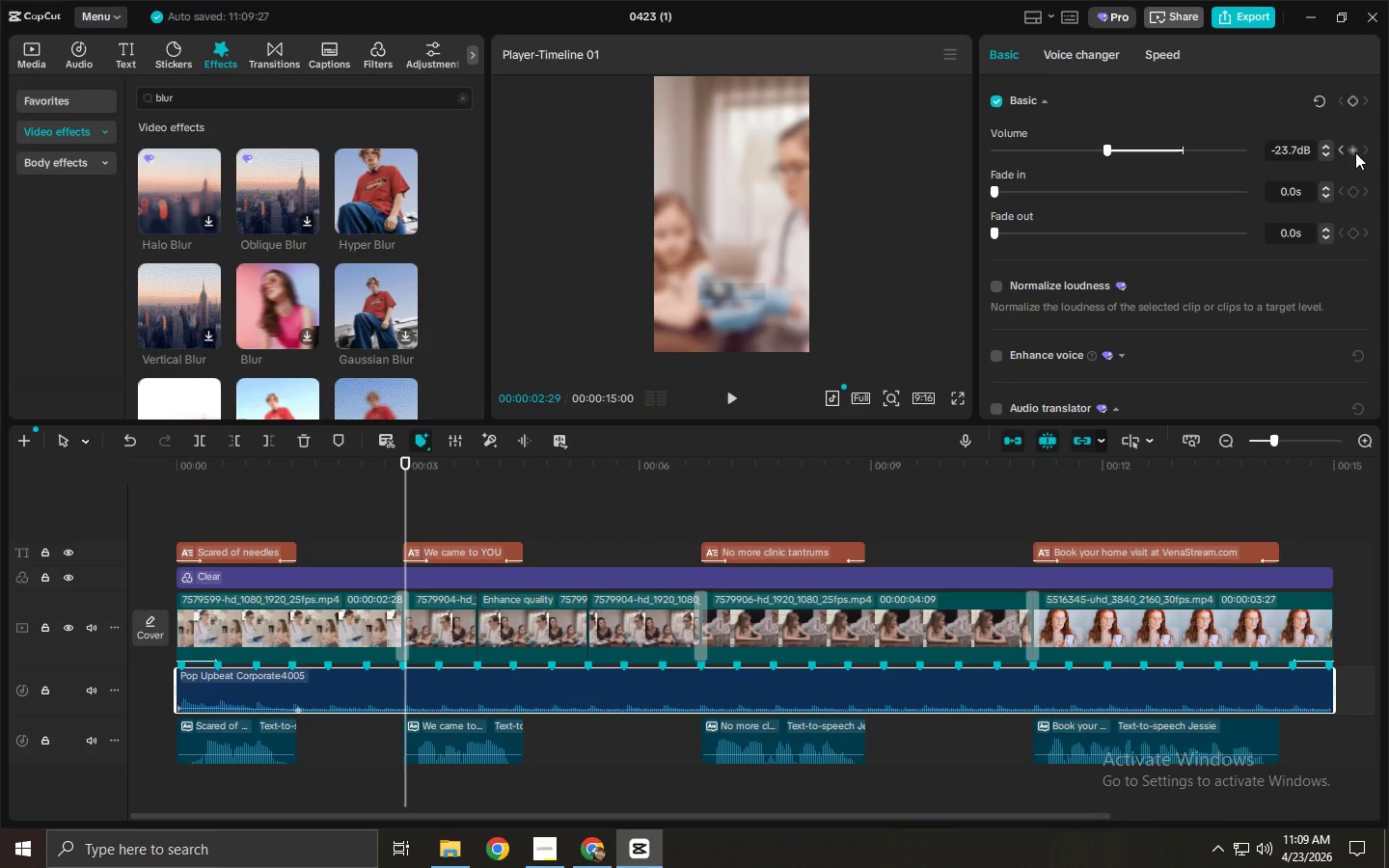 
wait(9.3)
 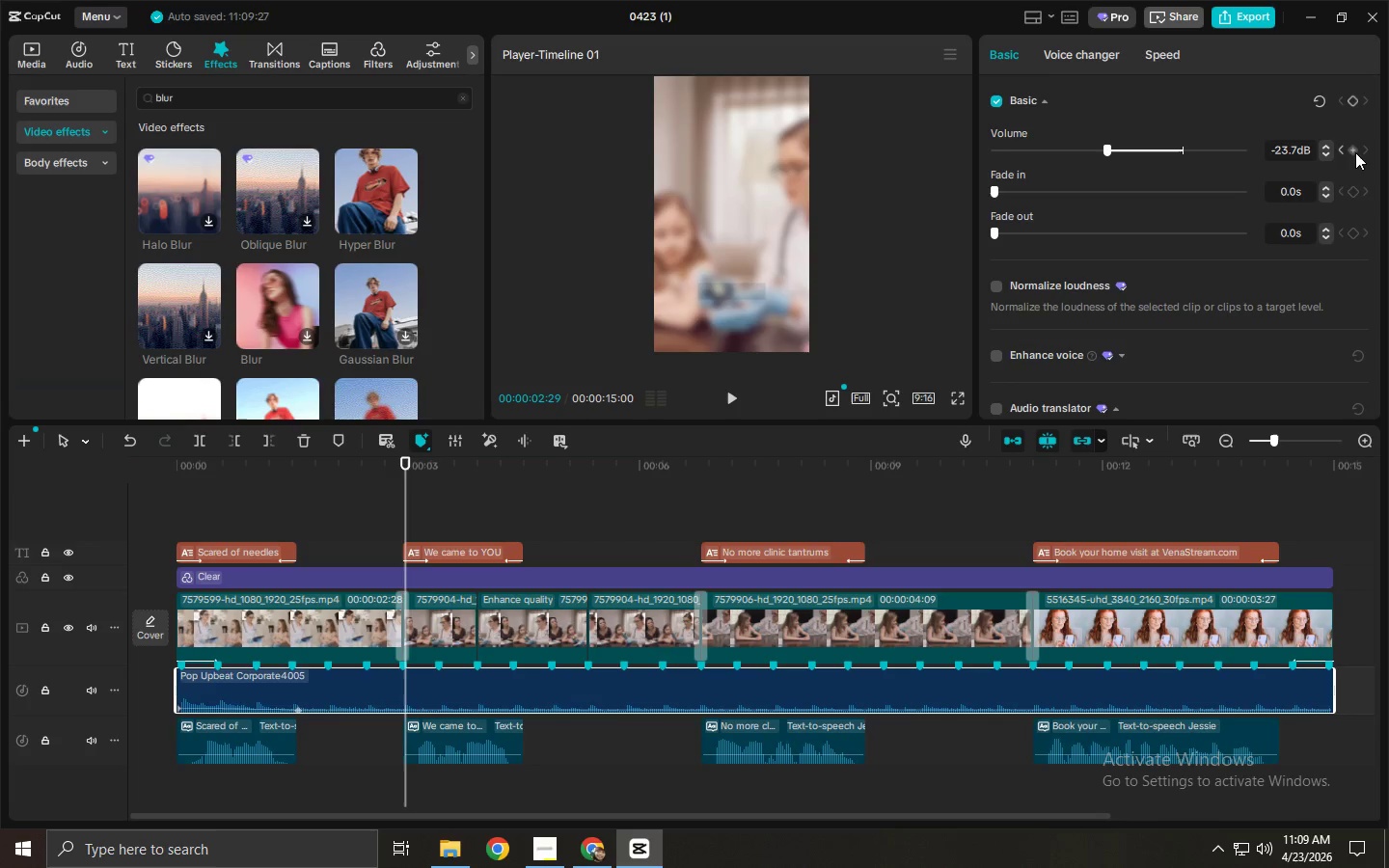 
left_click([1355, 152])
 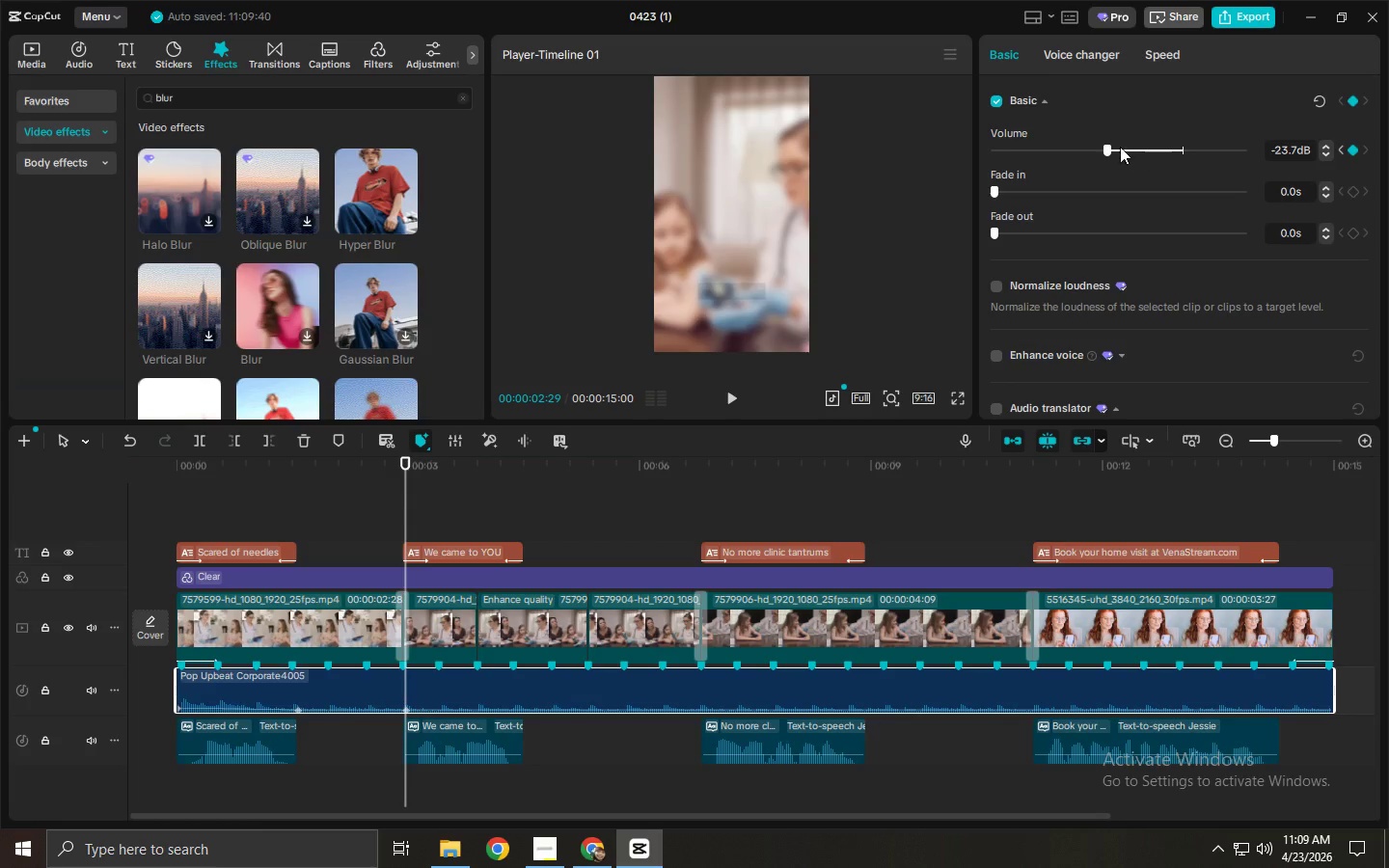 
left_click_drag(start_coordinate=[1108, 147], to_coordinate=[1128, 148])
 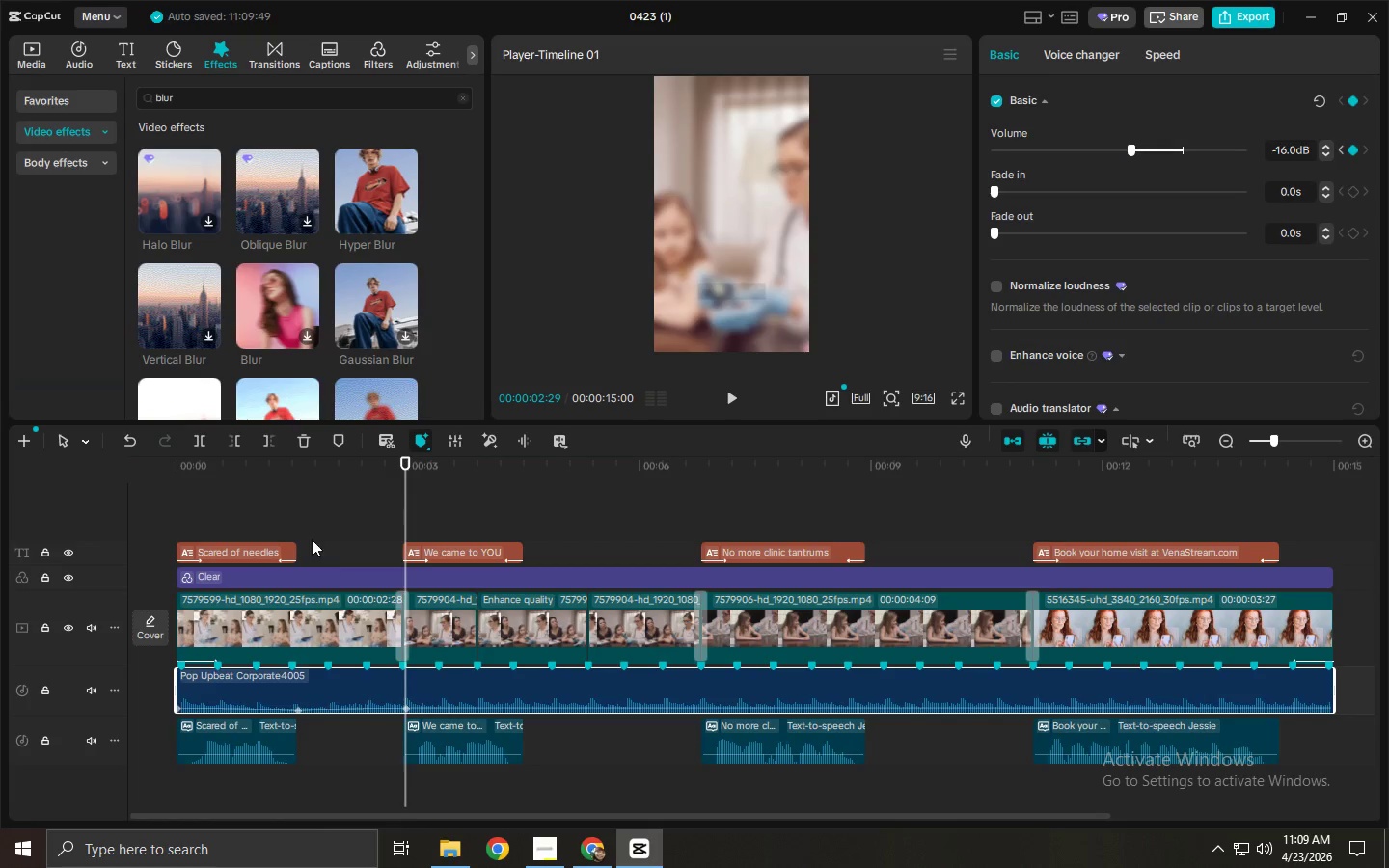 
left_click_drag(start_coordinate=[302, 477], to_coordinate=[103, 476])
 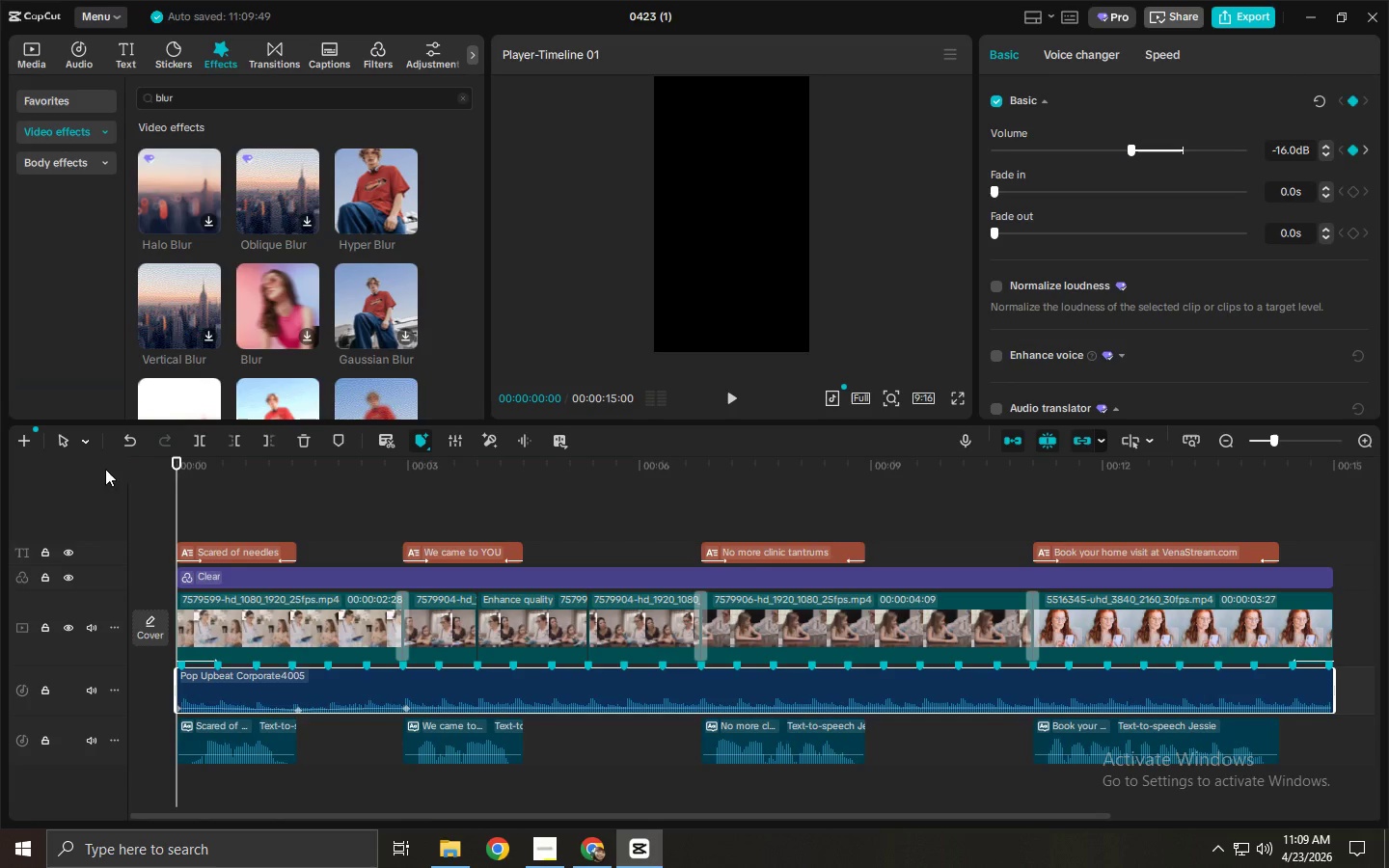 
key(Space)
 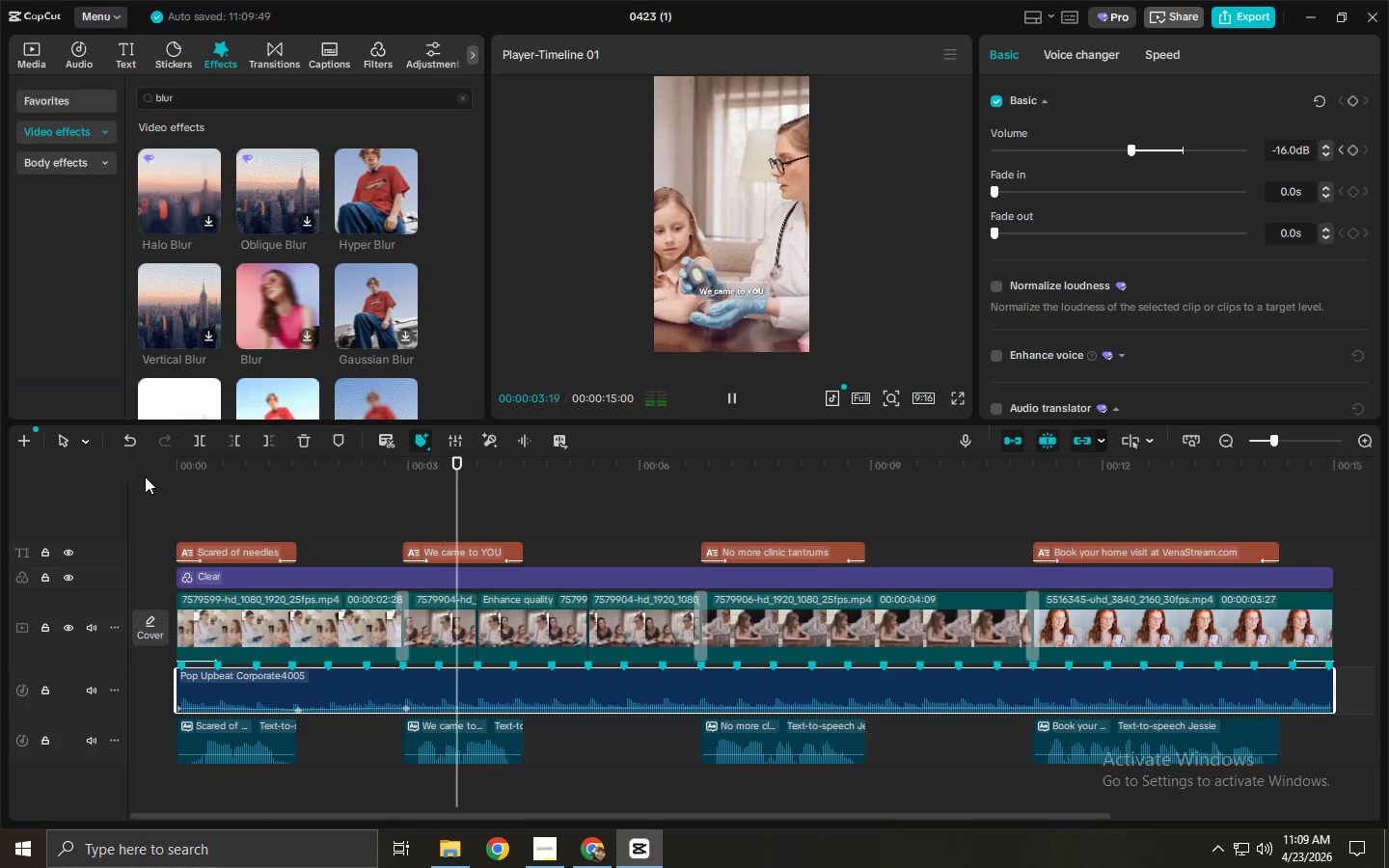 
key(Space)
 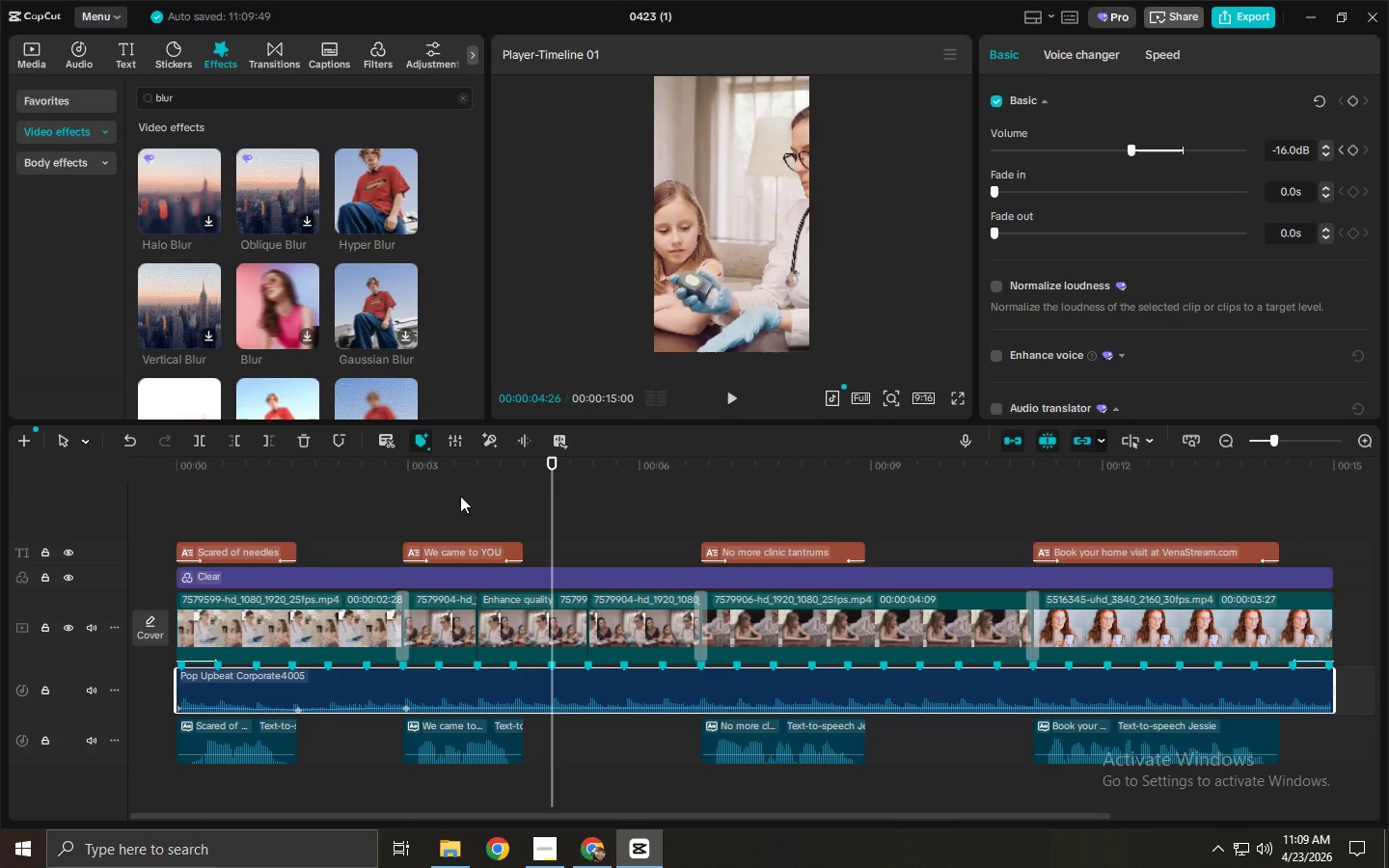 
left_click_drag(start_coordinate=[425, 483], to_coordinate=[391, 484])
 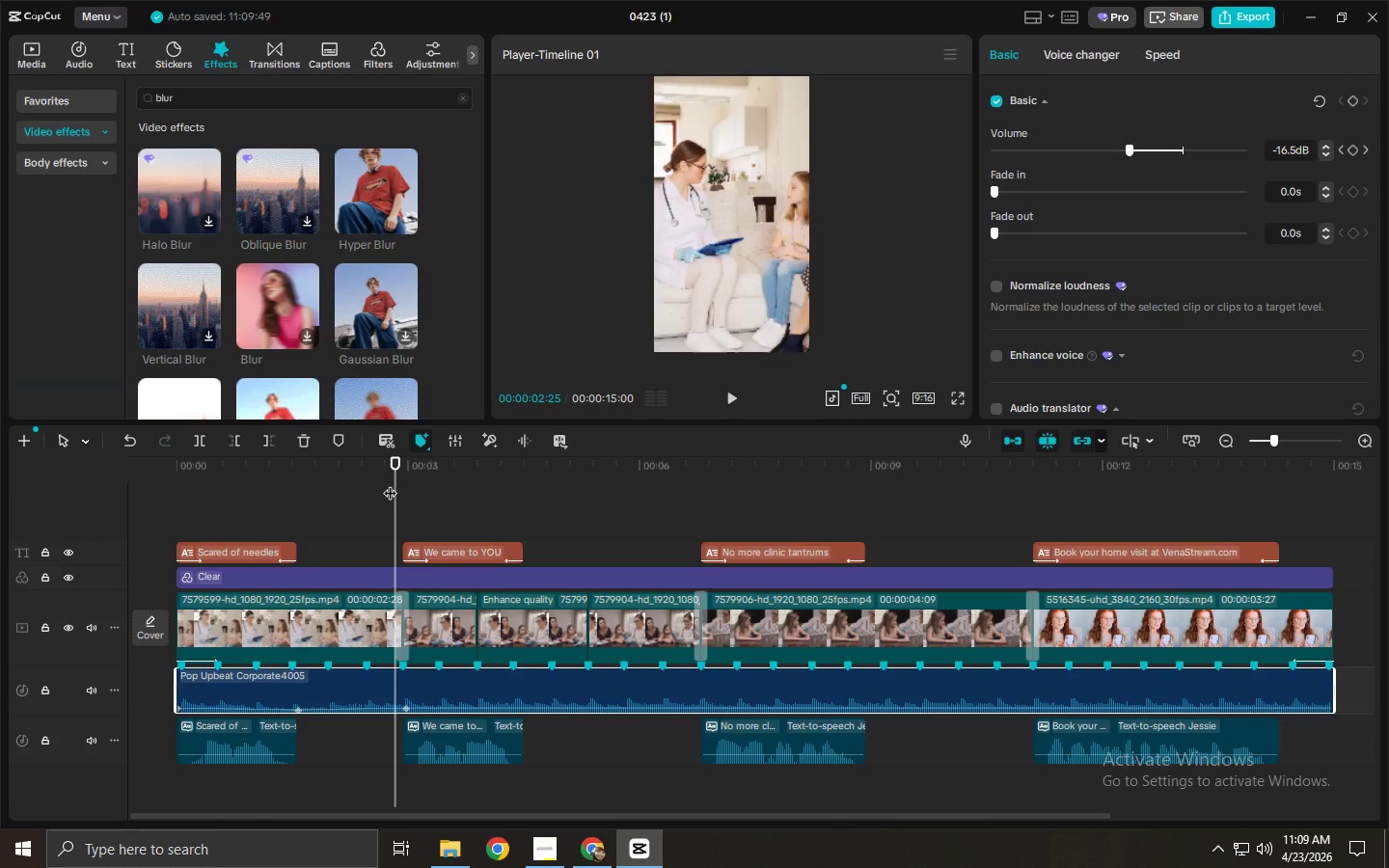 
key(Space)
 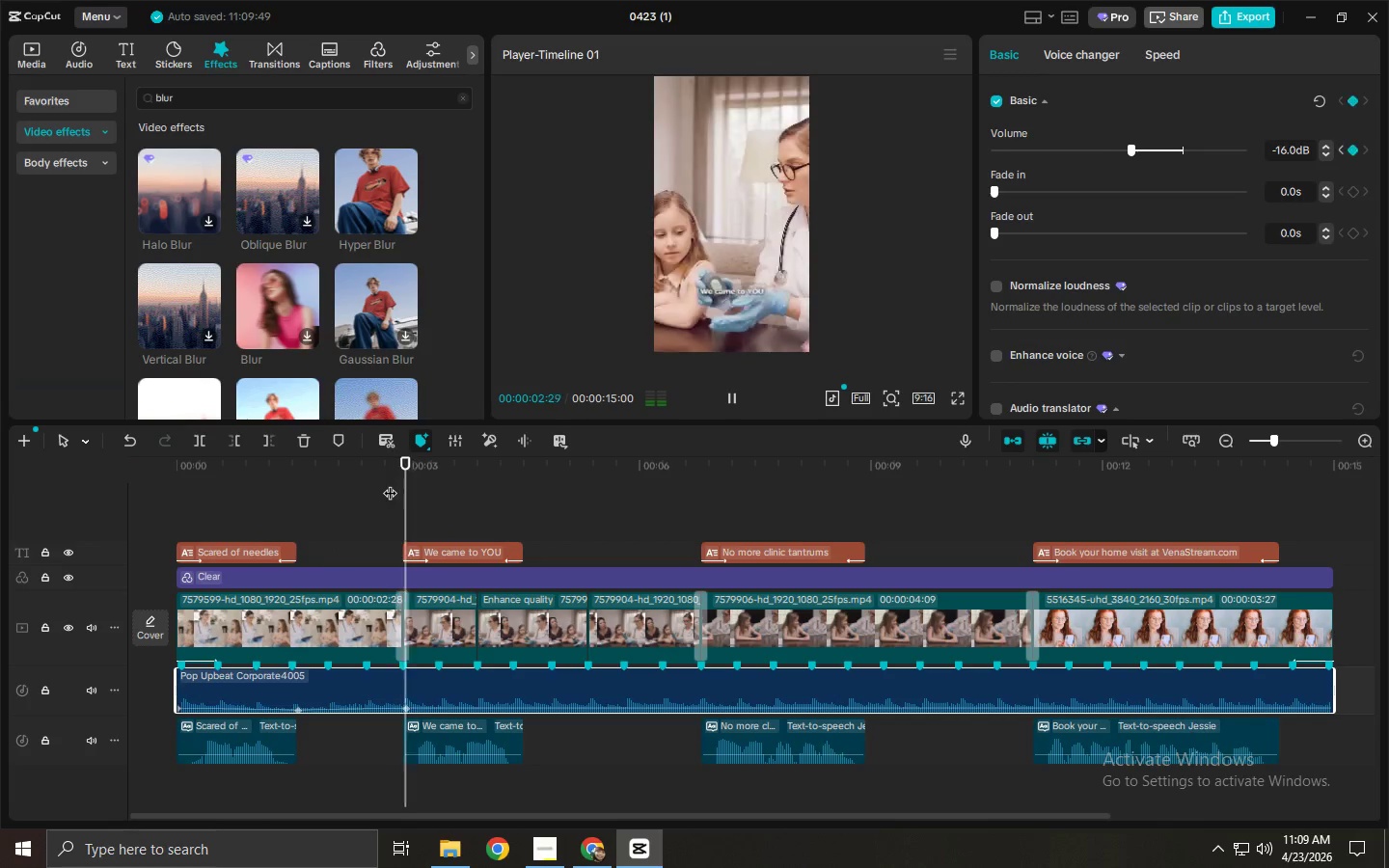 
key(Space)
 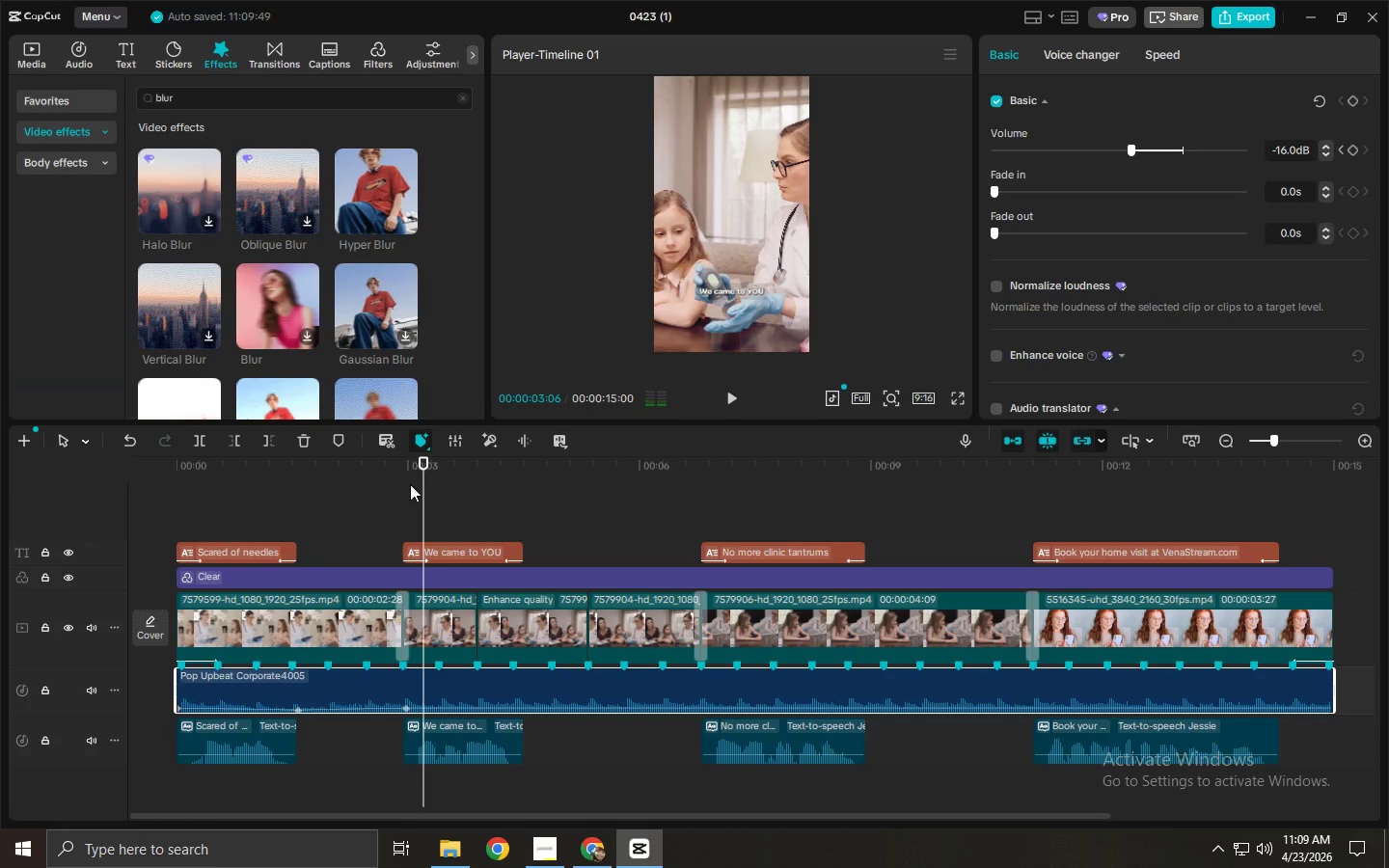 
left_click_drag(start_coordinate=[415, 484], to_coordinate=[402, 486])
 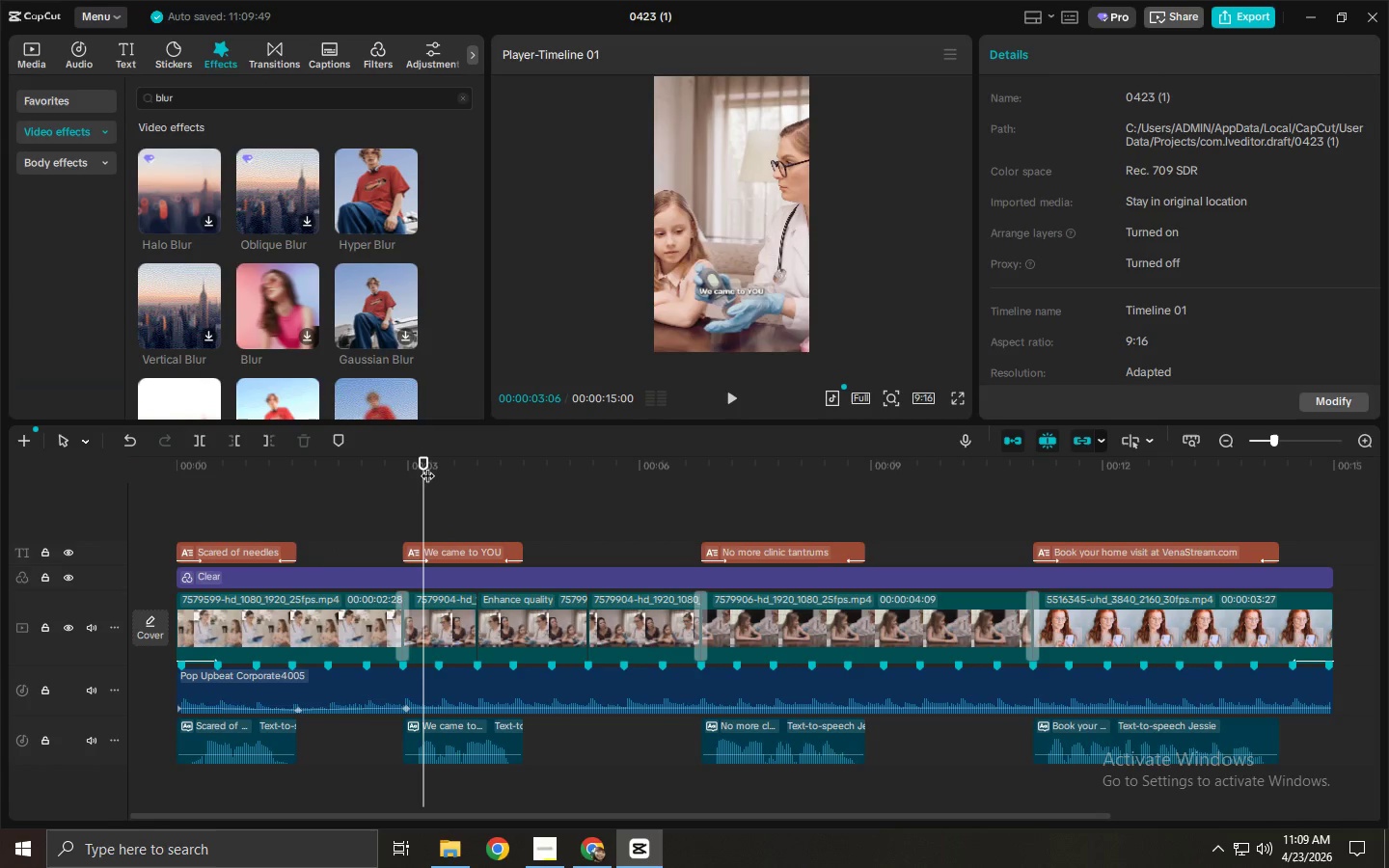 
left_click_drag(start_coordinate=[427, 466], to_coordinate=[525, 491])
 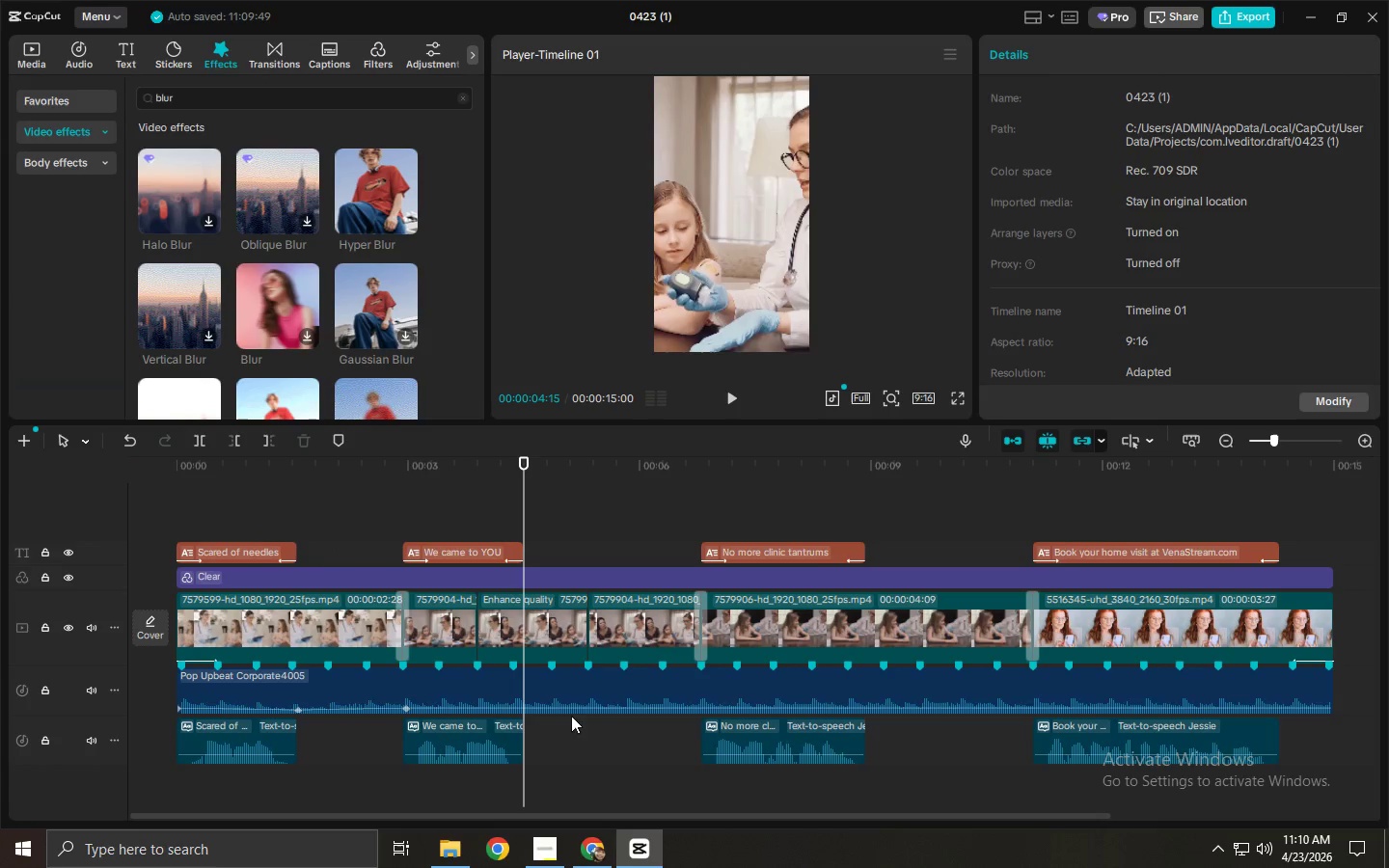 
left_click([553, 676])
 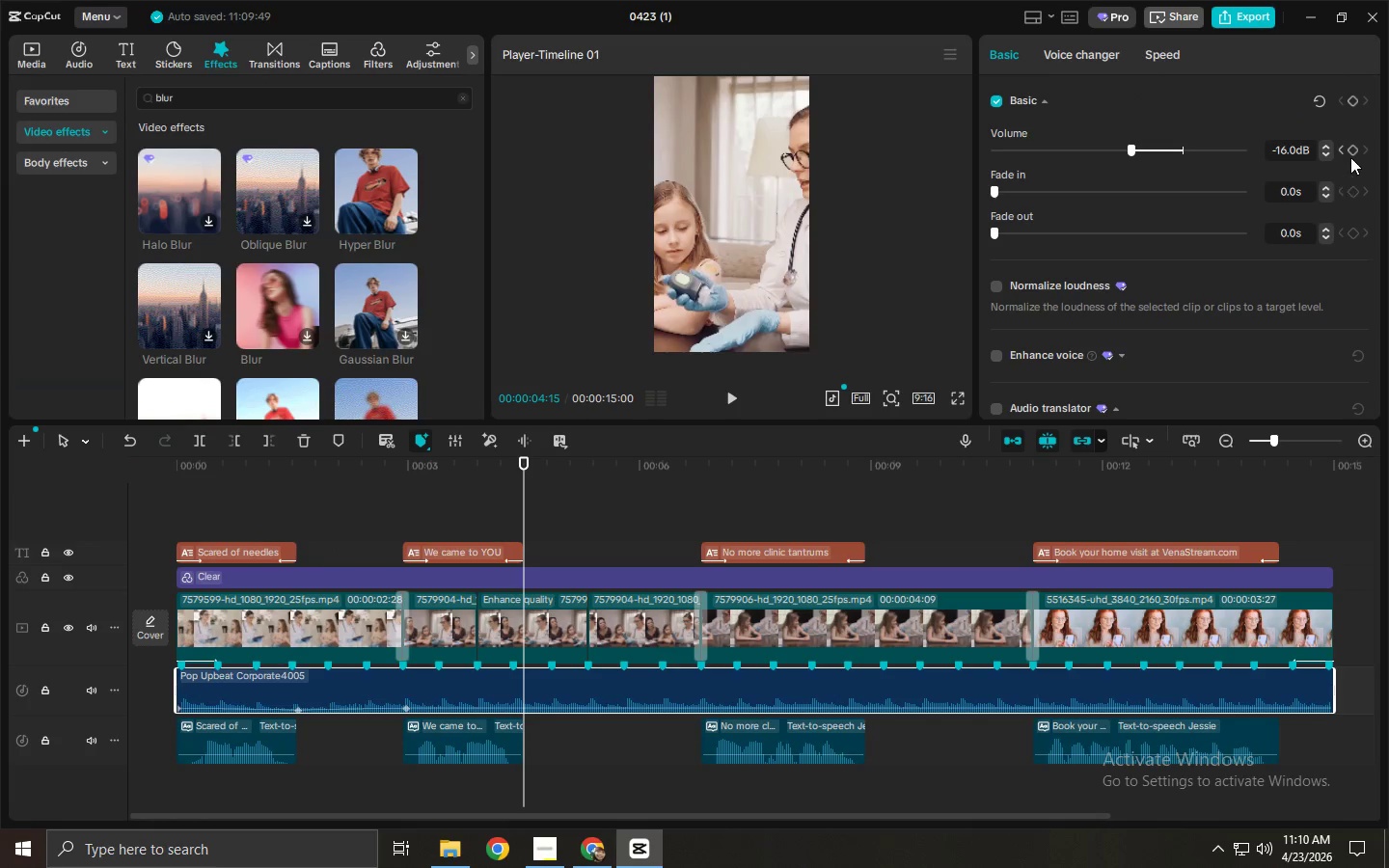 
left_click([1355, 150])
 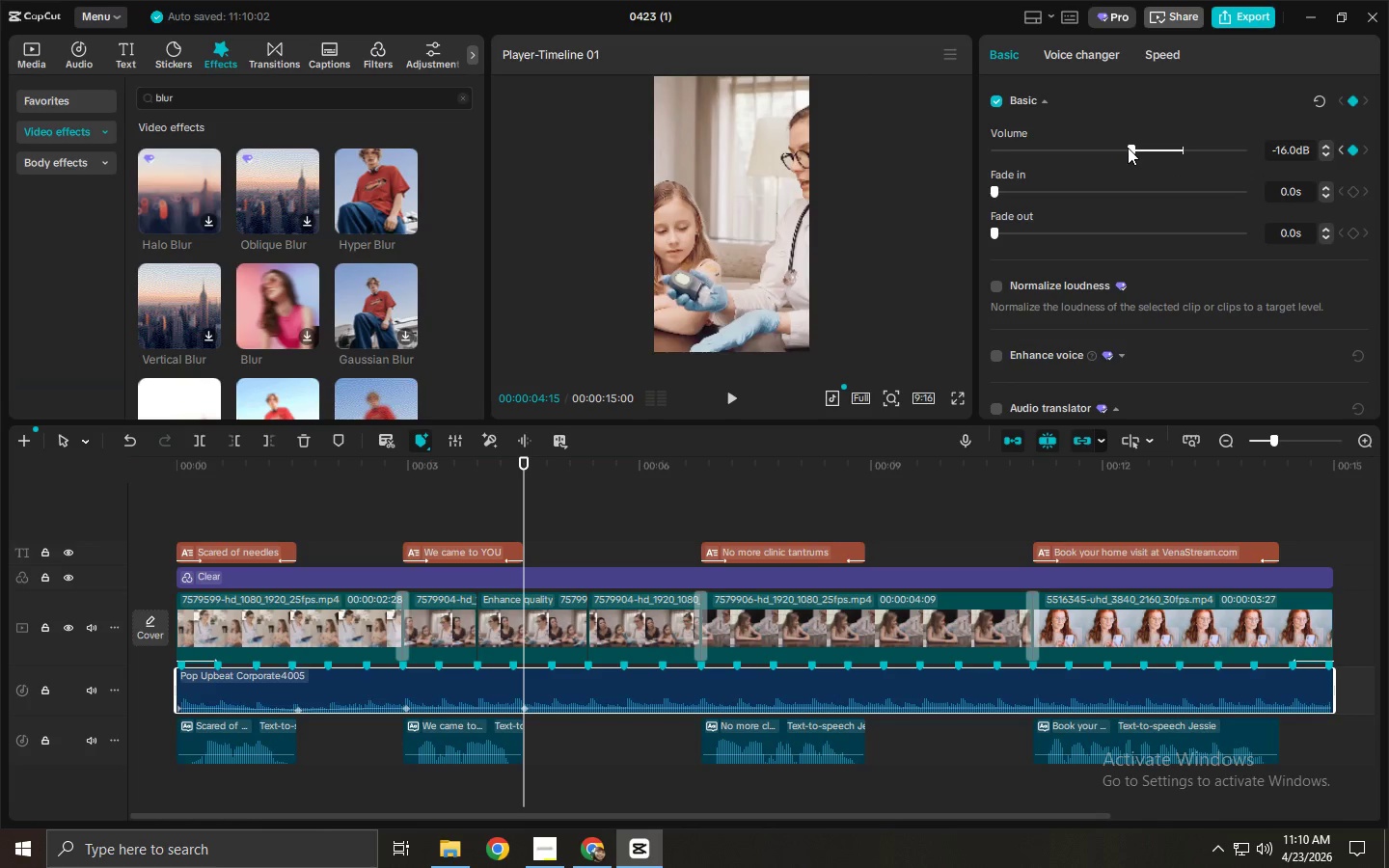 
left_click_drag(start_coordinate=[1129, 148], to_coordinate=[1103, 147])
 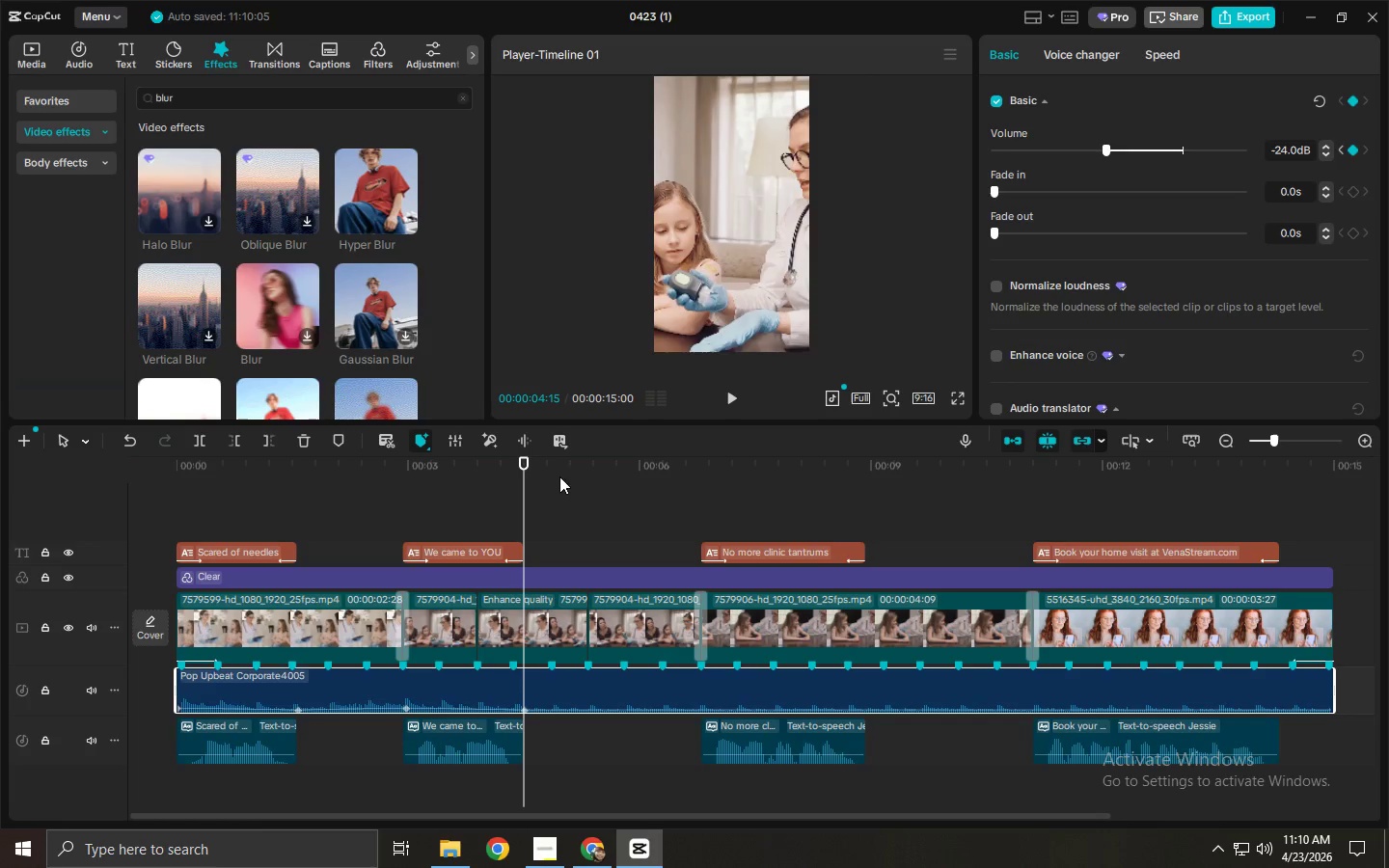 
left_click_drag(start_coordinate=[528, 463], to_coordinate=[699, 469])
 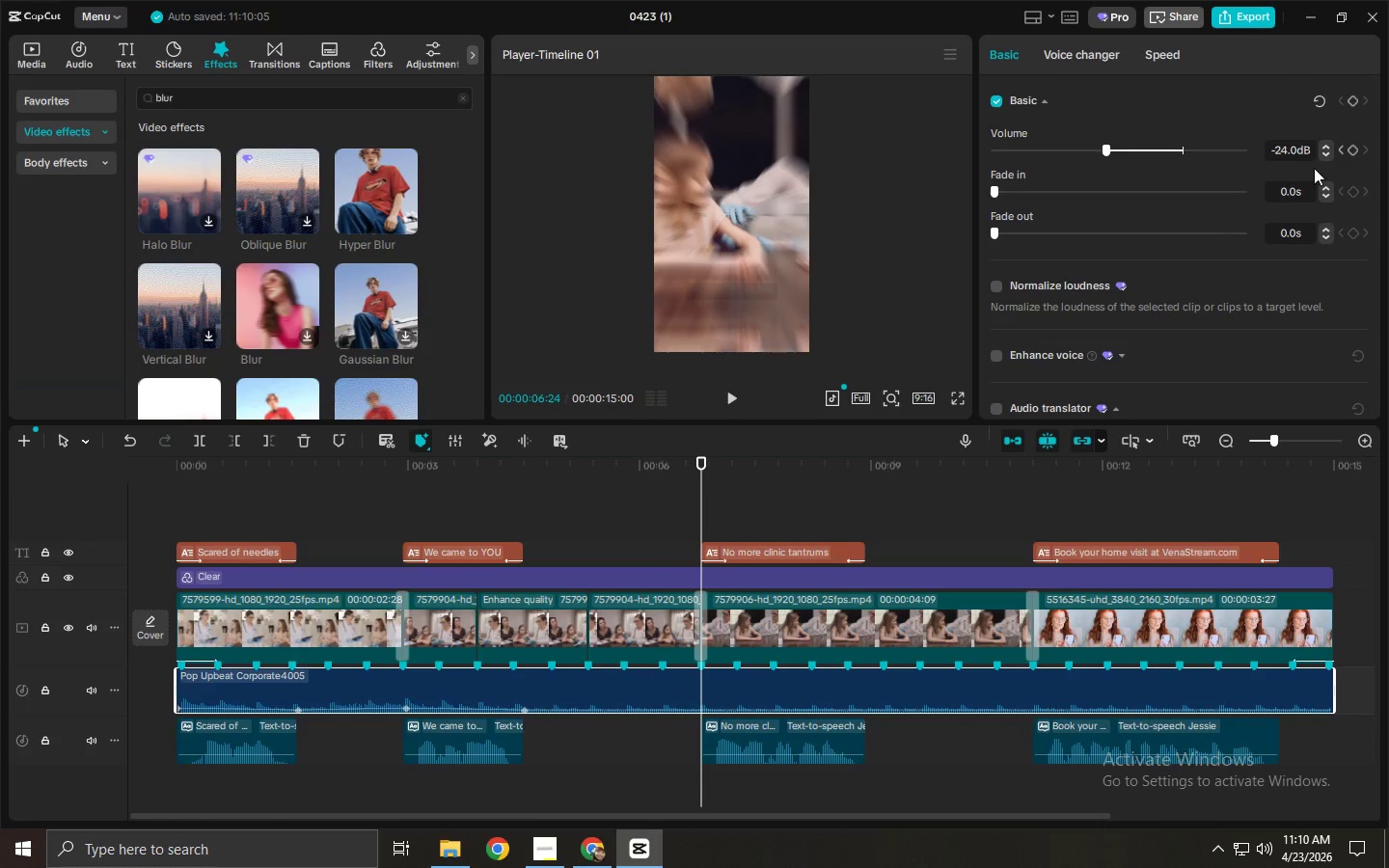 
left_click([1355, 152])
 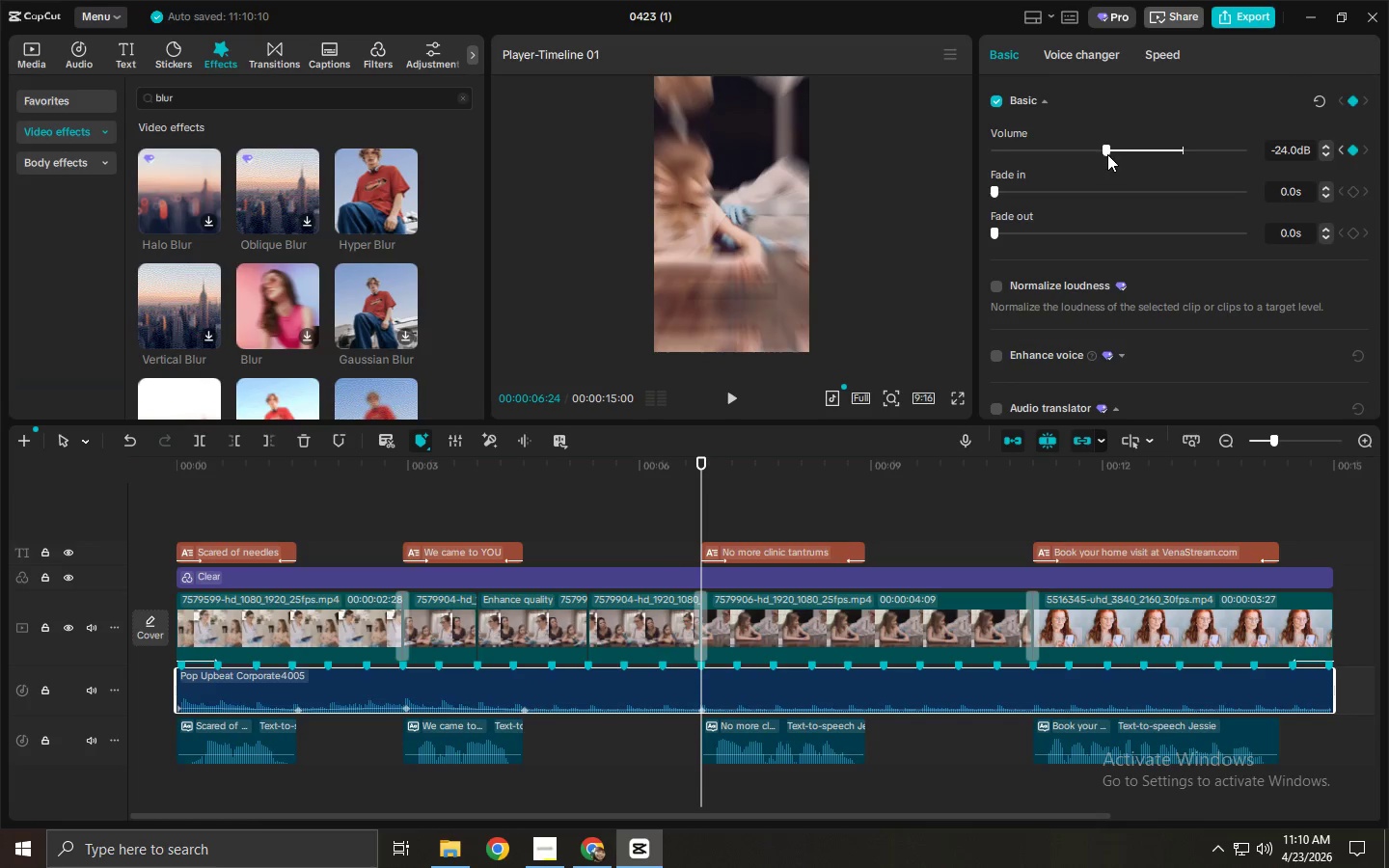 
left_click_drag(start_coordinate=[1106, 149], to_coordinate=[1130, 149])
 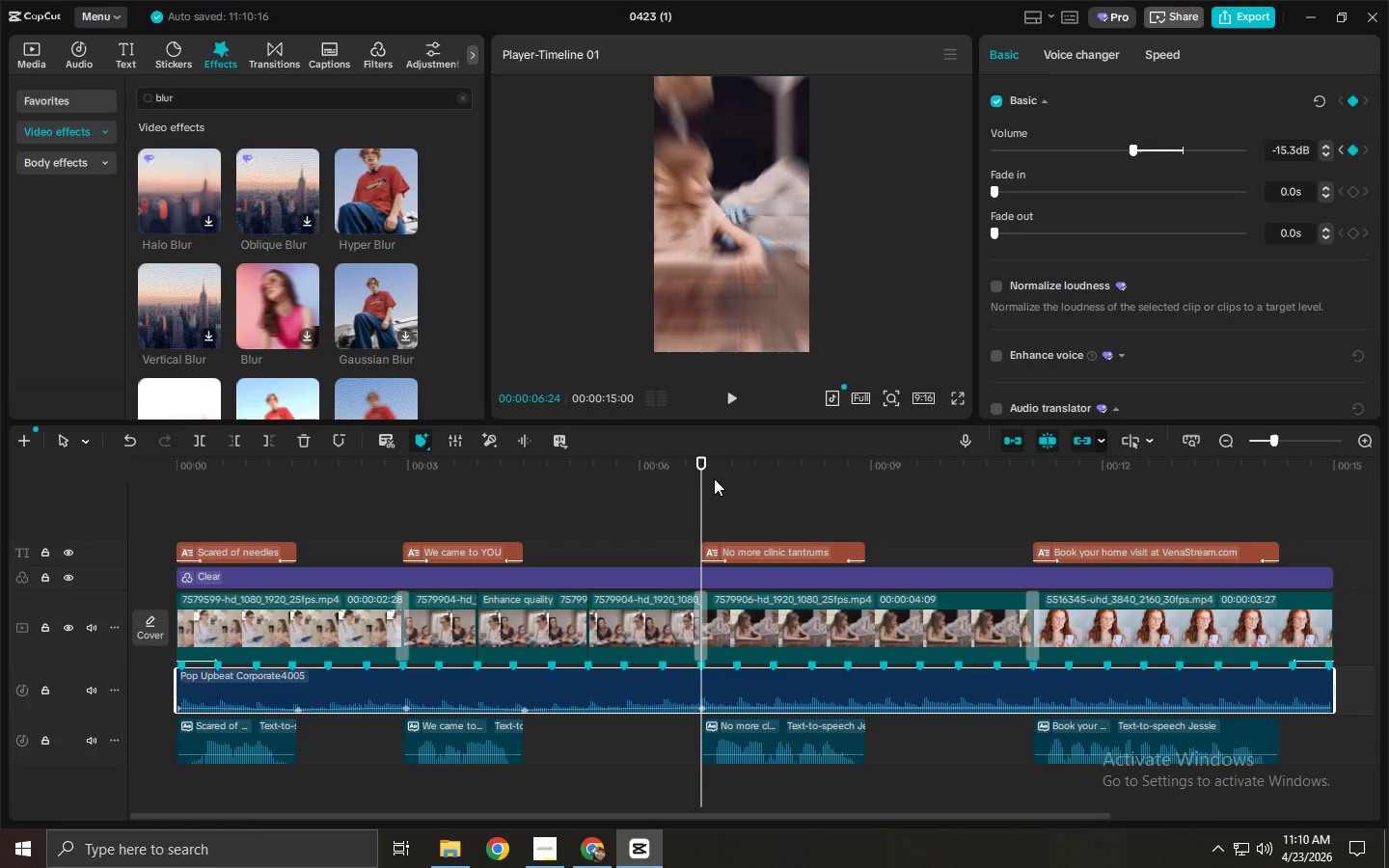 
left_click_drag(start_coordinate=[700, 467], to_coordinate=[865, 476])
 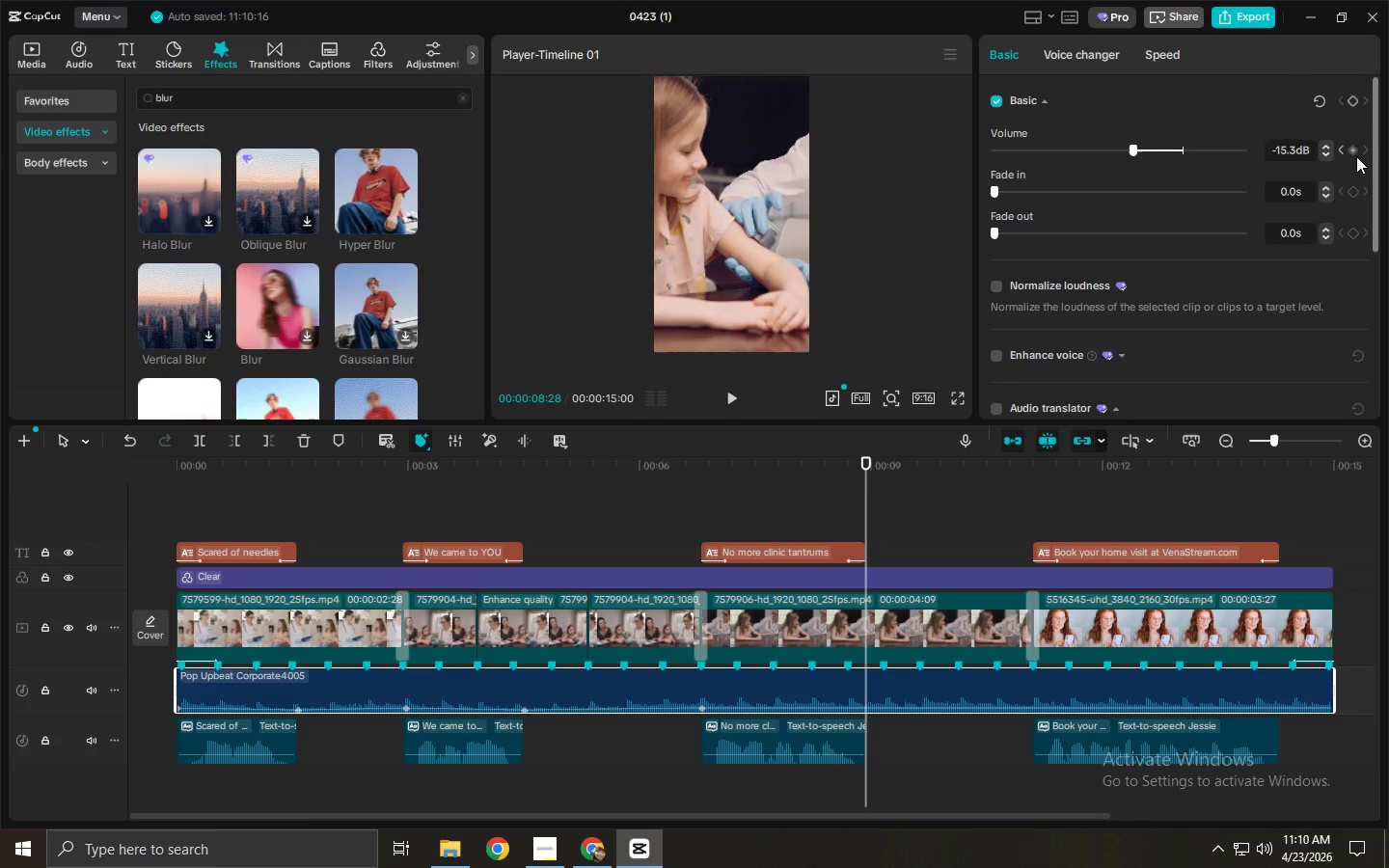 
left_click([1352, 150])
 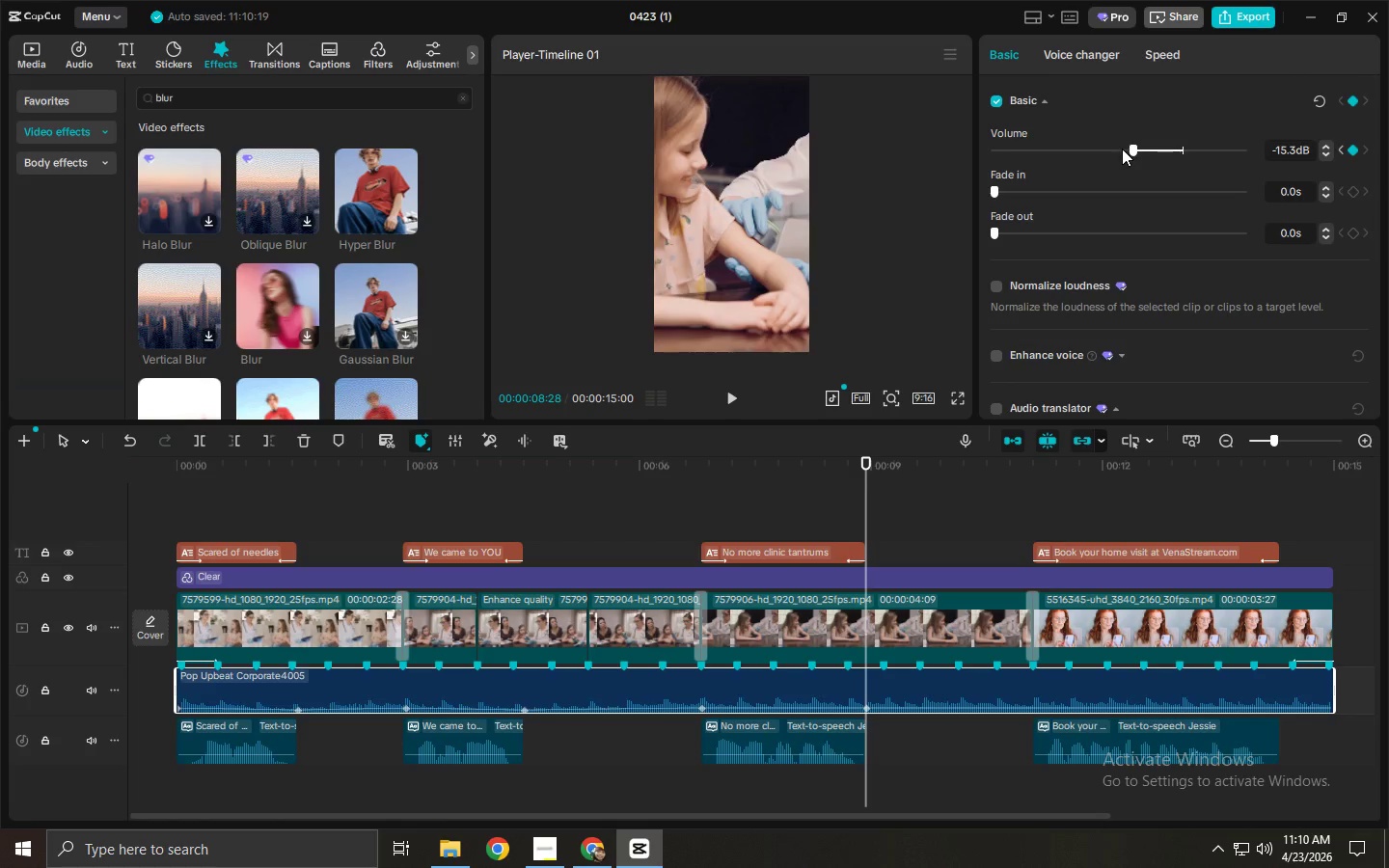 
left_click_drag(start_coordinate=[1130, 148], to_coordinate=[1105, 148])
 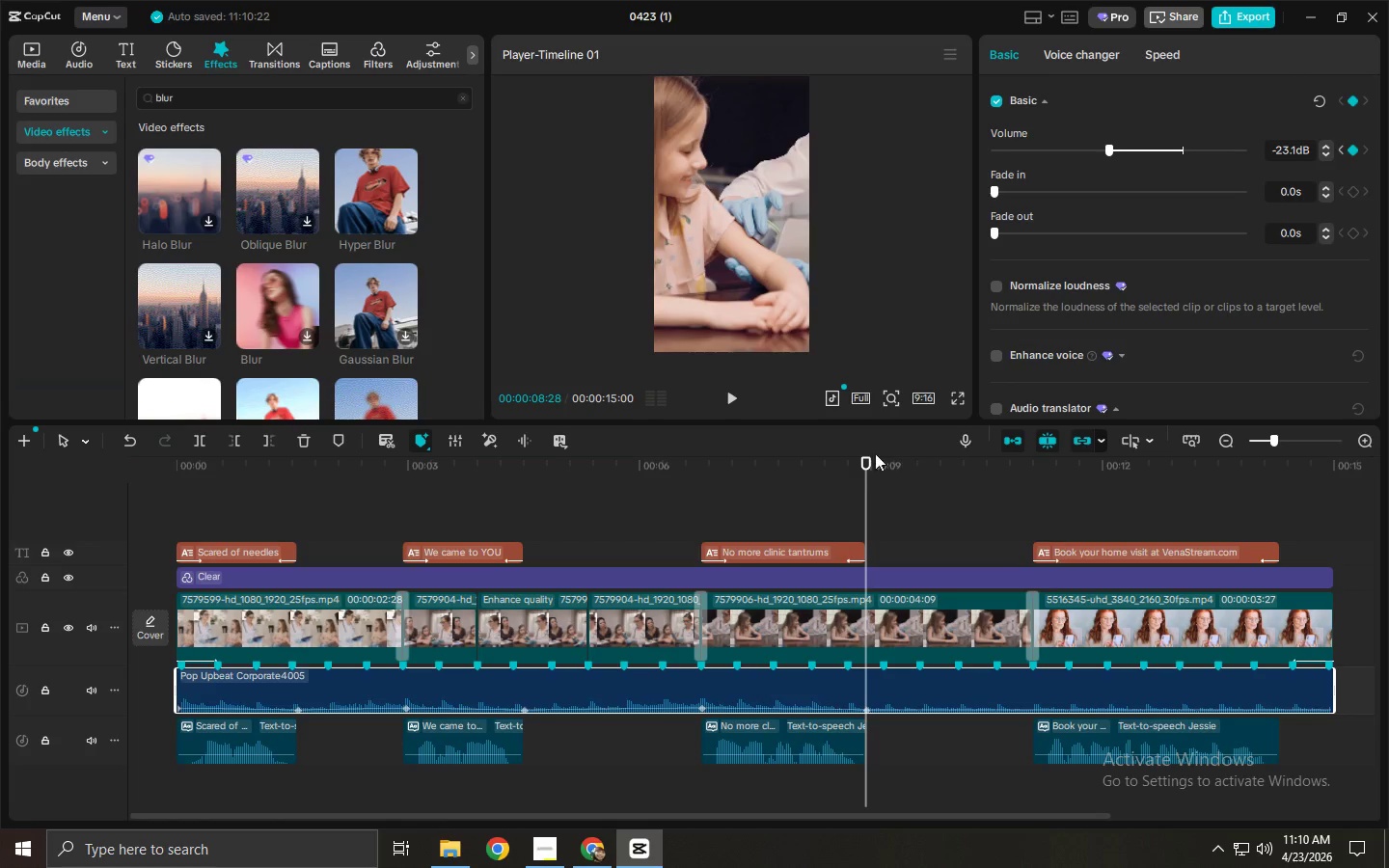 
left_click_drag(start_coordinate=[861, 460], to_coordinate=[1036, 485])
 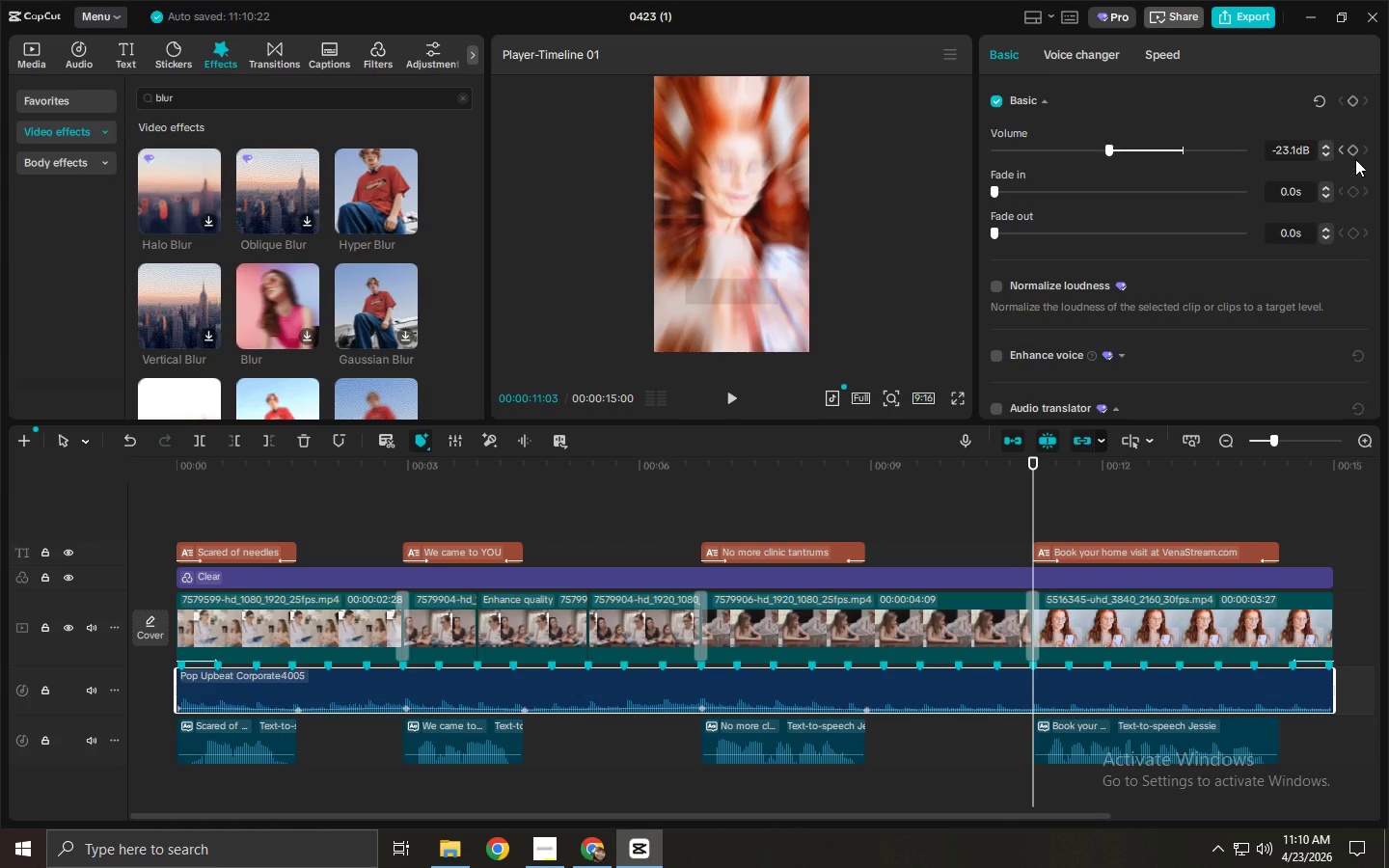 
left_click([1355, 152])
 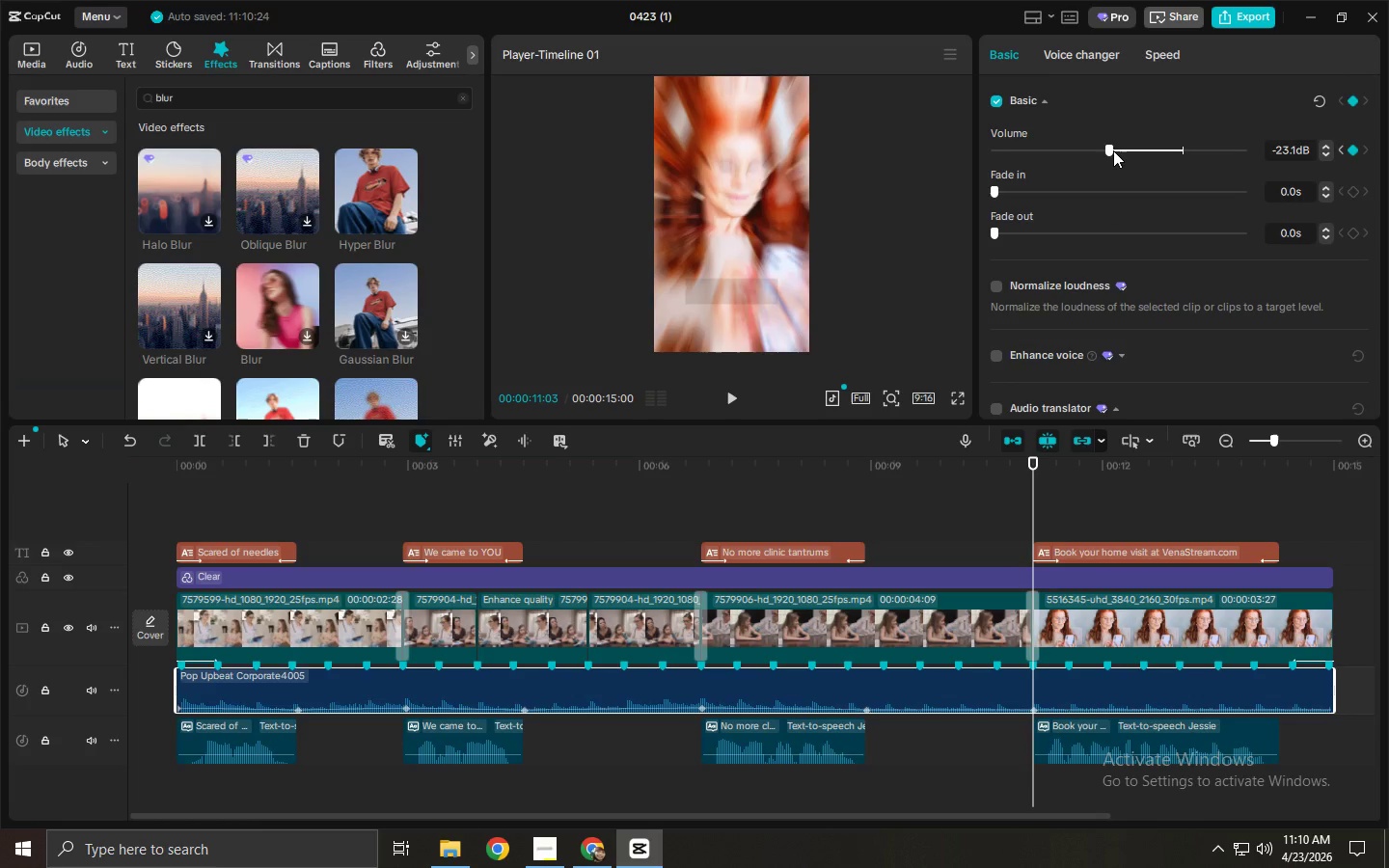 
left_click_drag(start_coordinate=[1112, 150], to_coordinate=[1128, 150])
 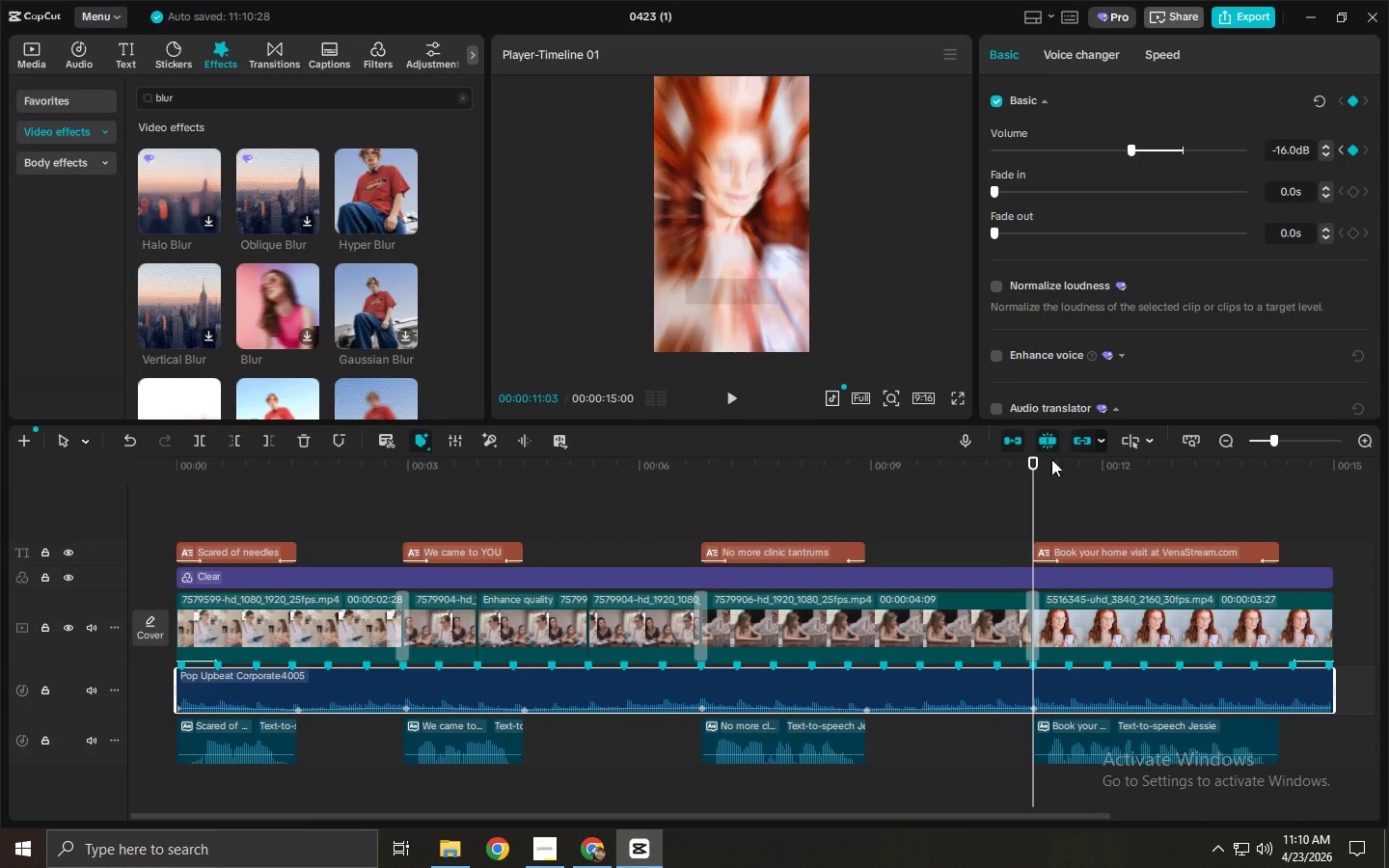 
left_click_drag(start_coordinate=[1040, 459], to_coordinate=[1278, 474])
 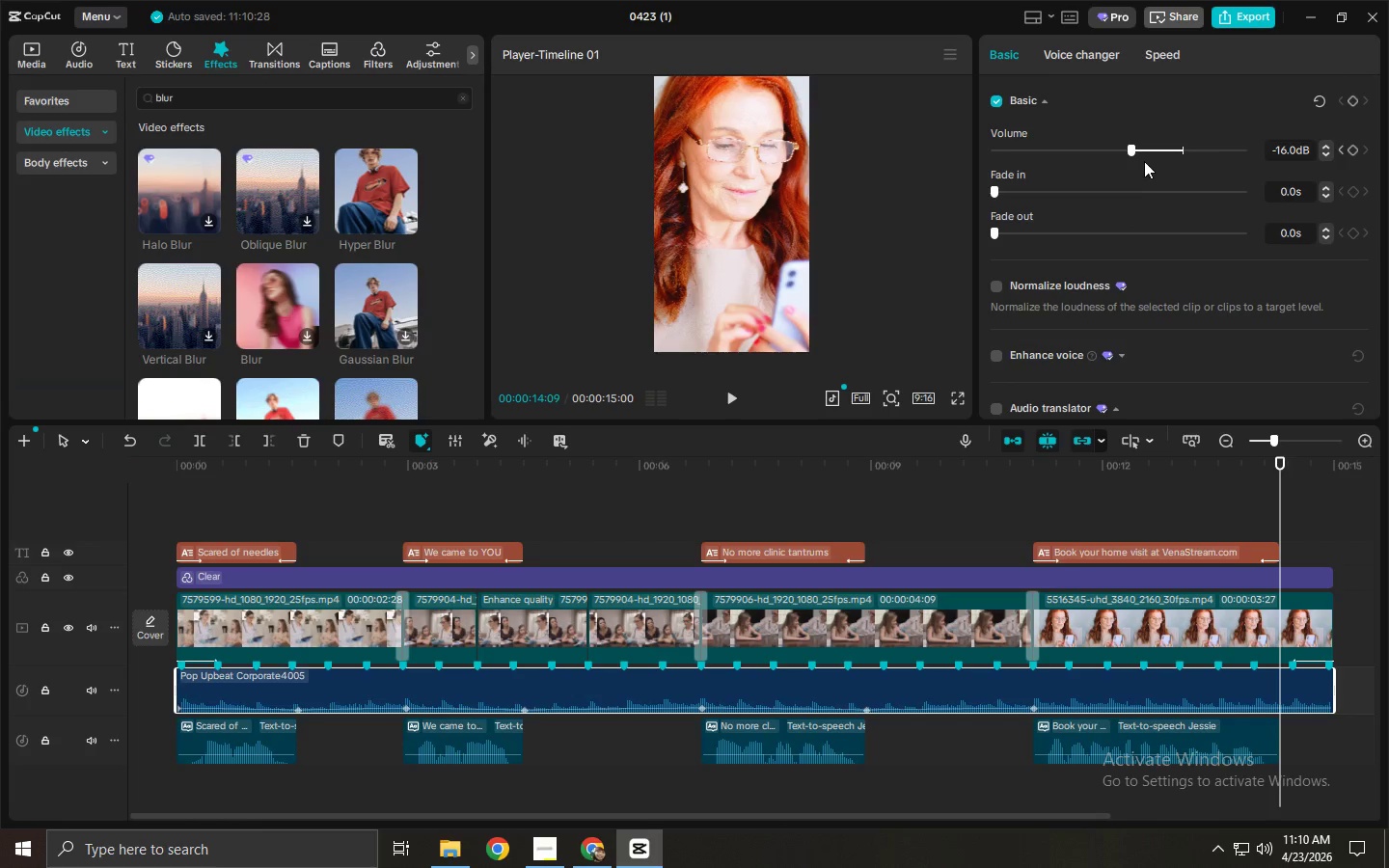 
left_click_drag(start_coordinate=[1132, 153], to_coordinate=[1104, 153])
 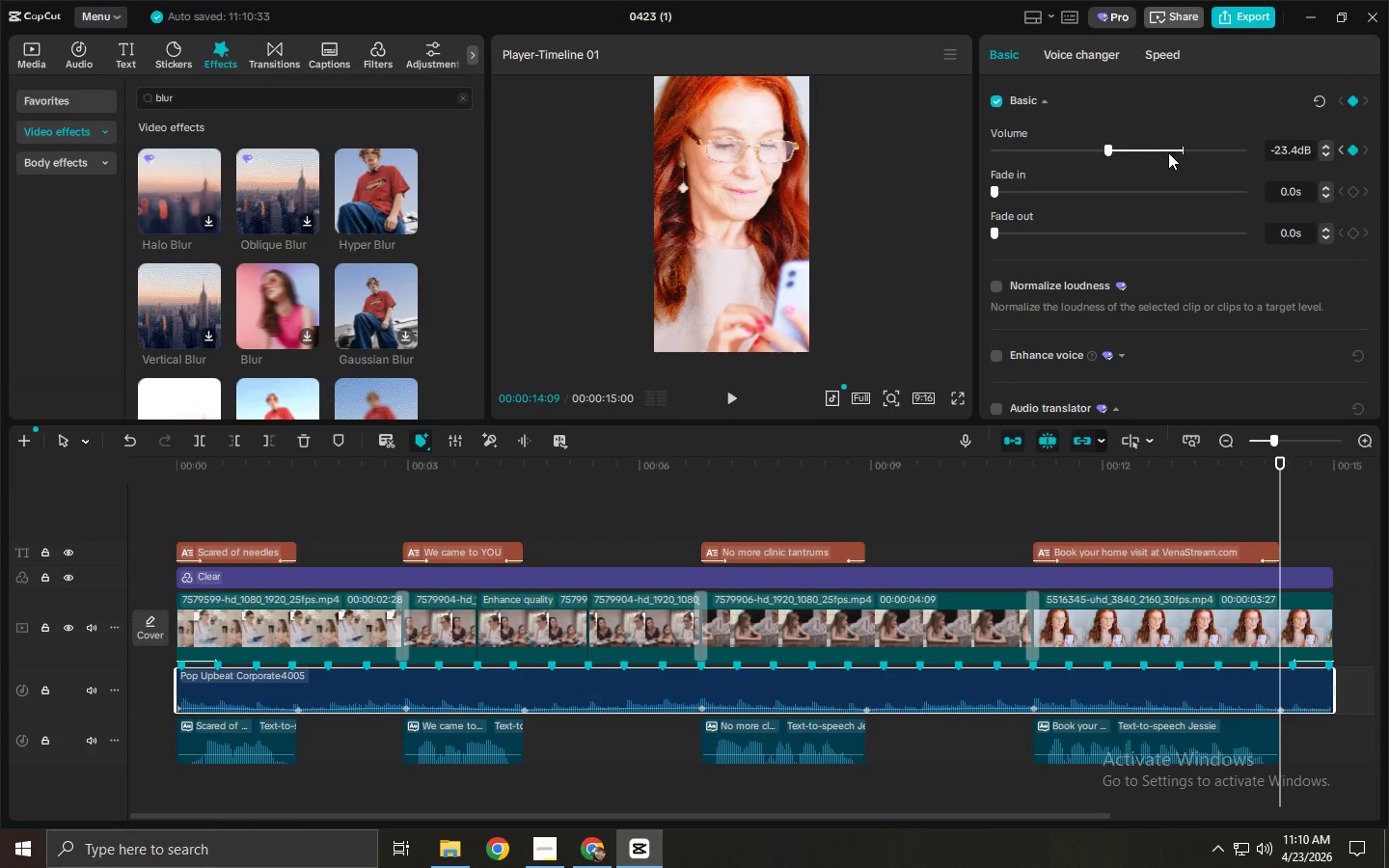 
key(Control+ControlLeft)
 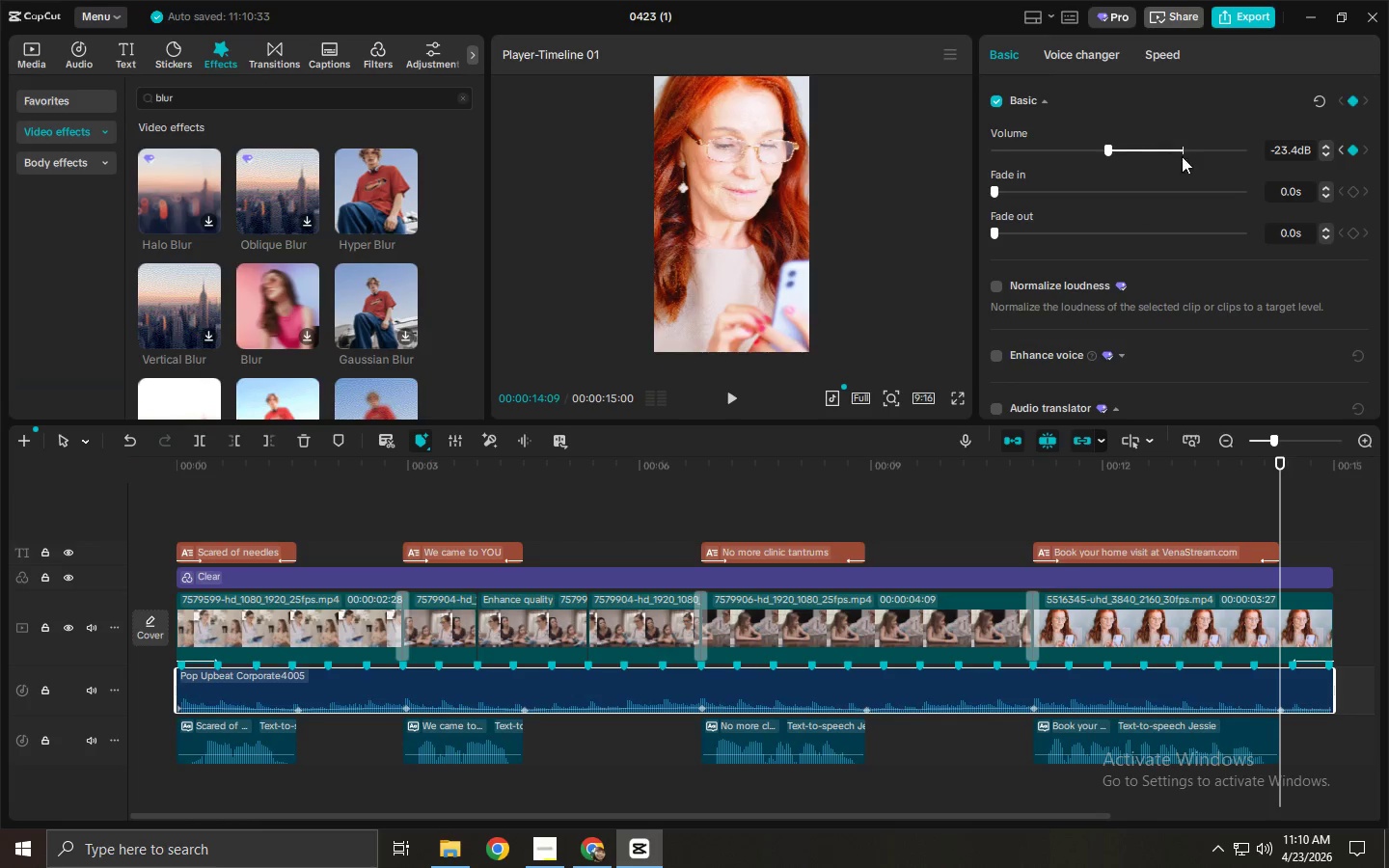 
key(Control+Z)
 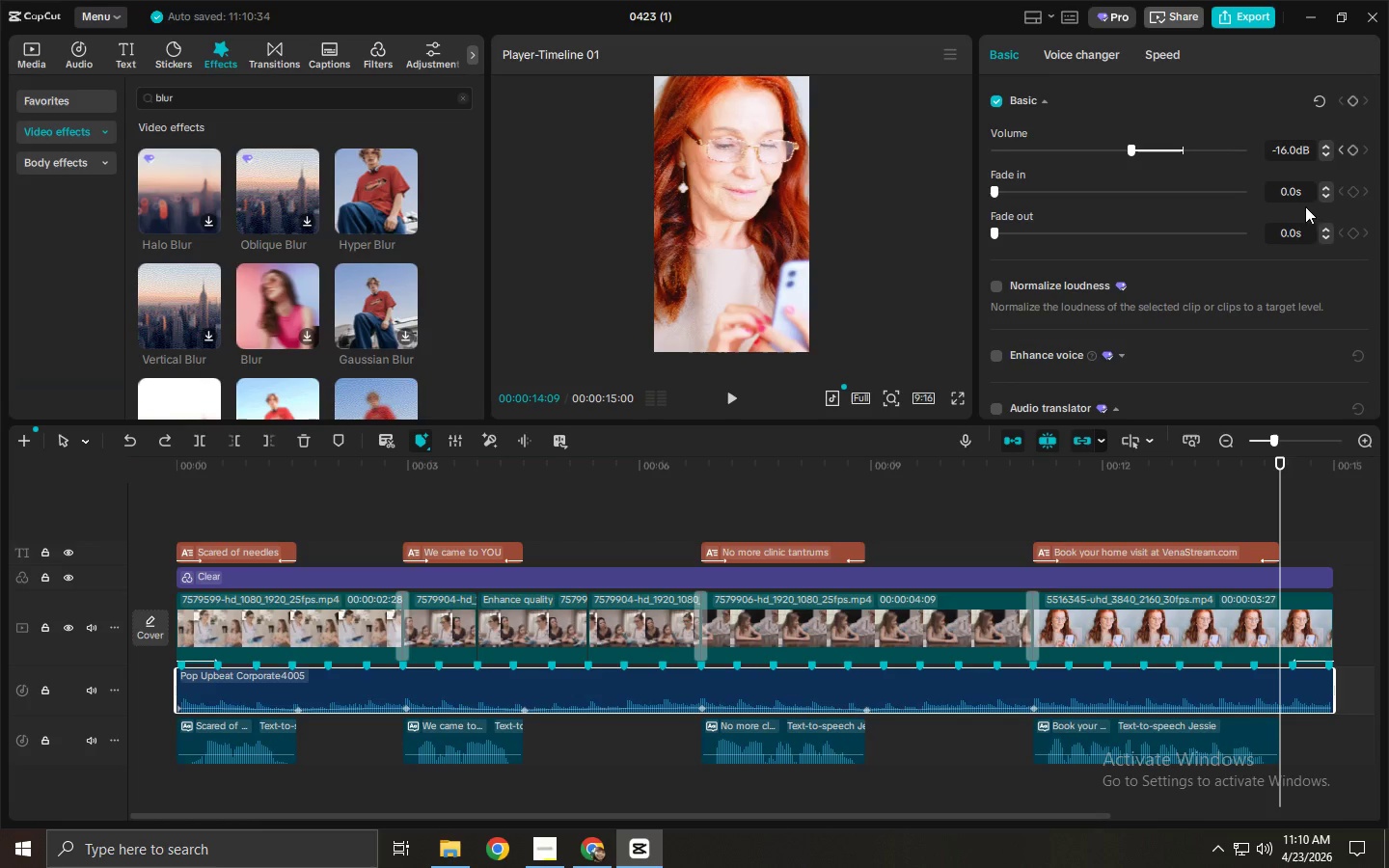 
key(Control+Z)
 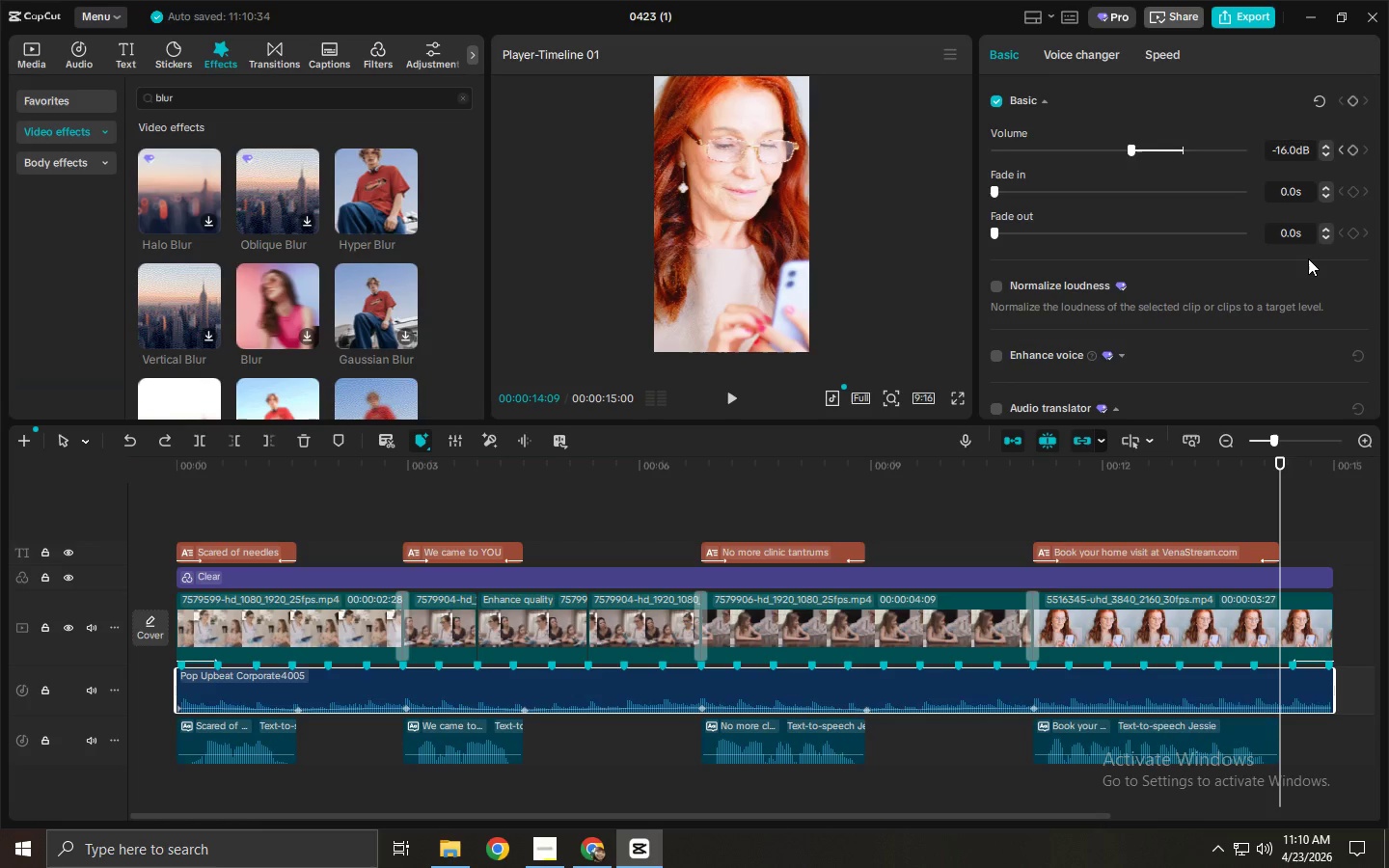 
left_click([1005, 471])
 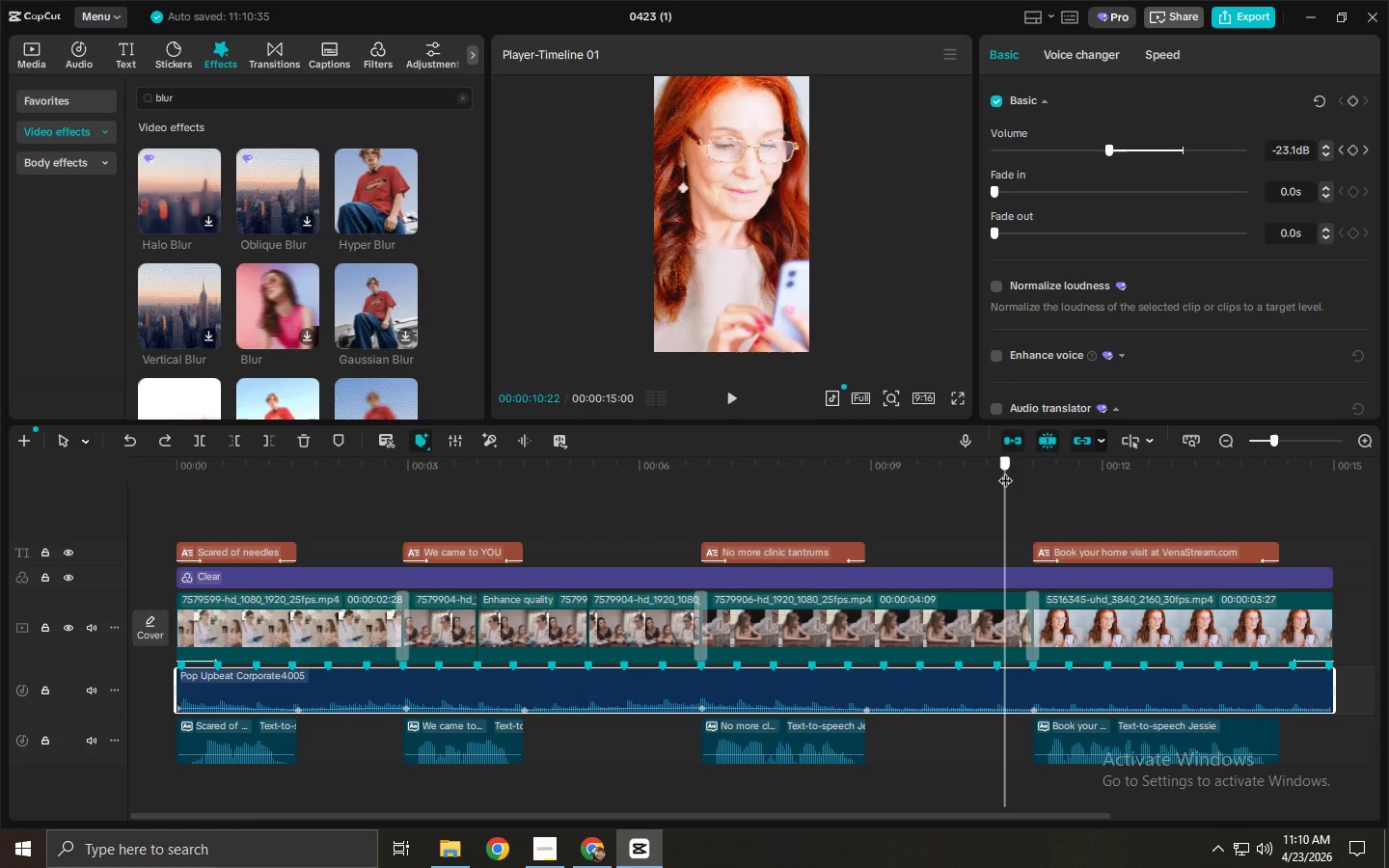 
key(Space)
 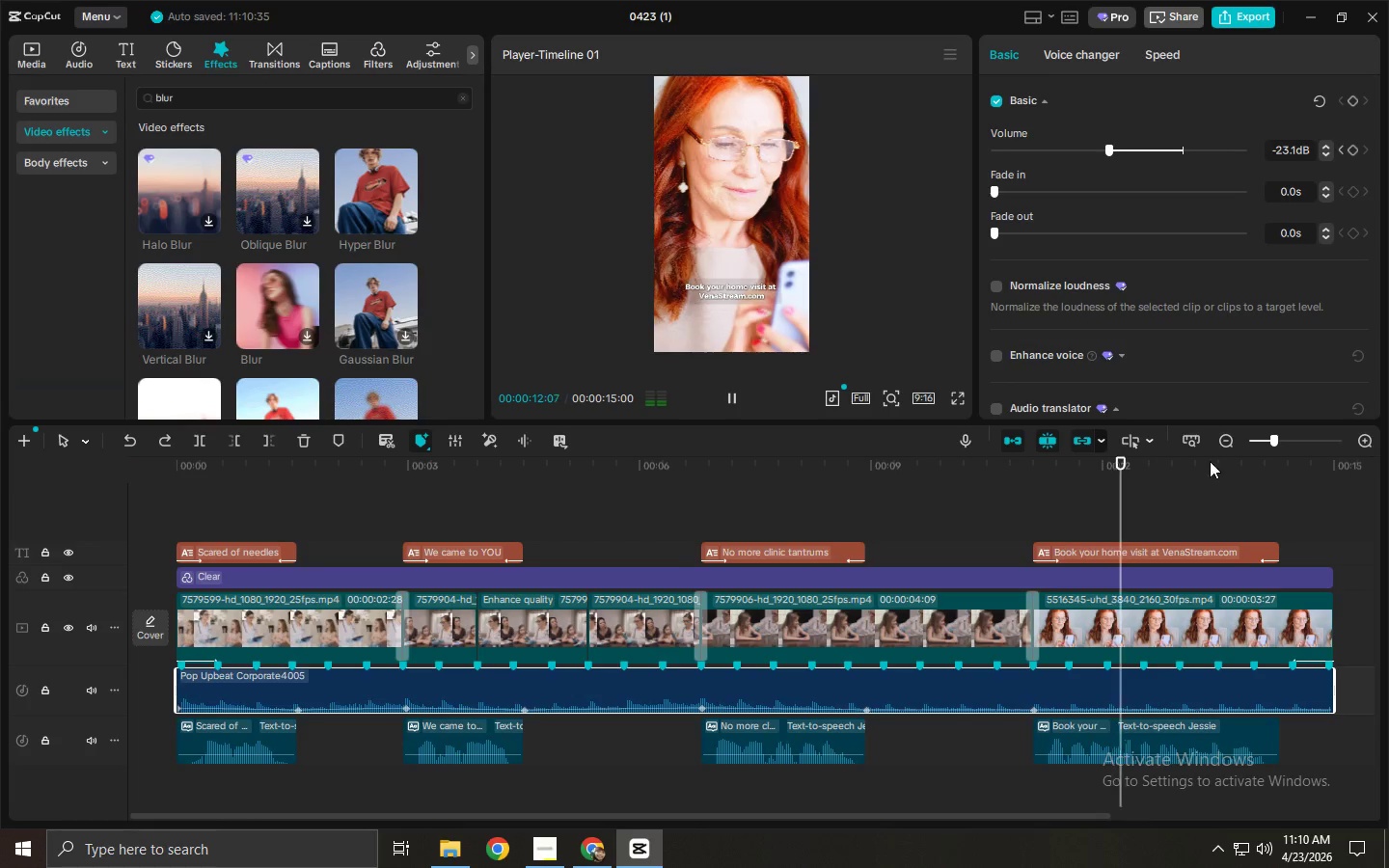 
left_click_drag(start_coordinate=[1193, 465], to_coordinate=[1281, 486])
 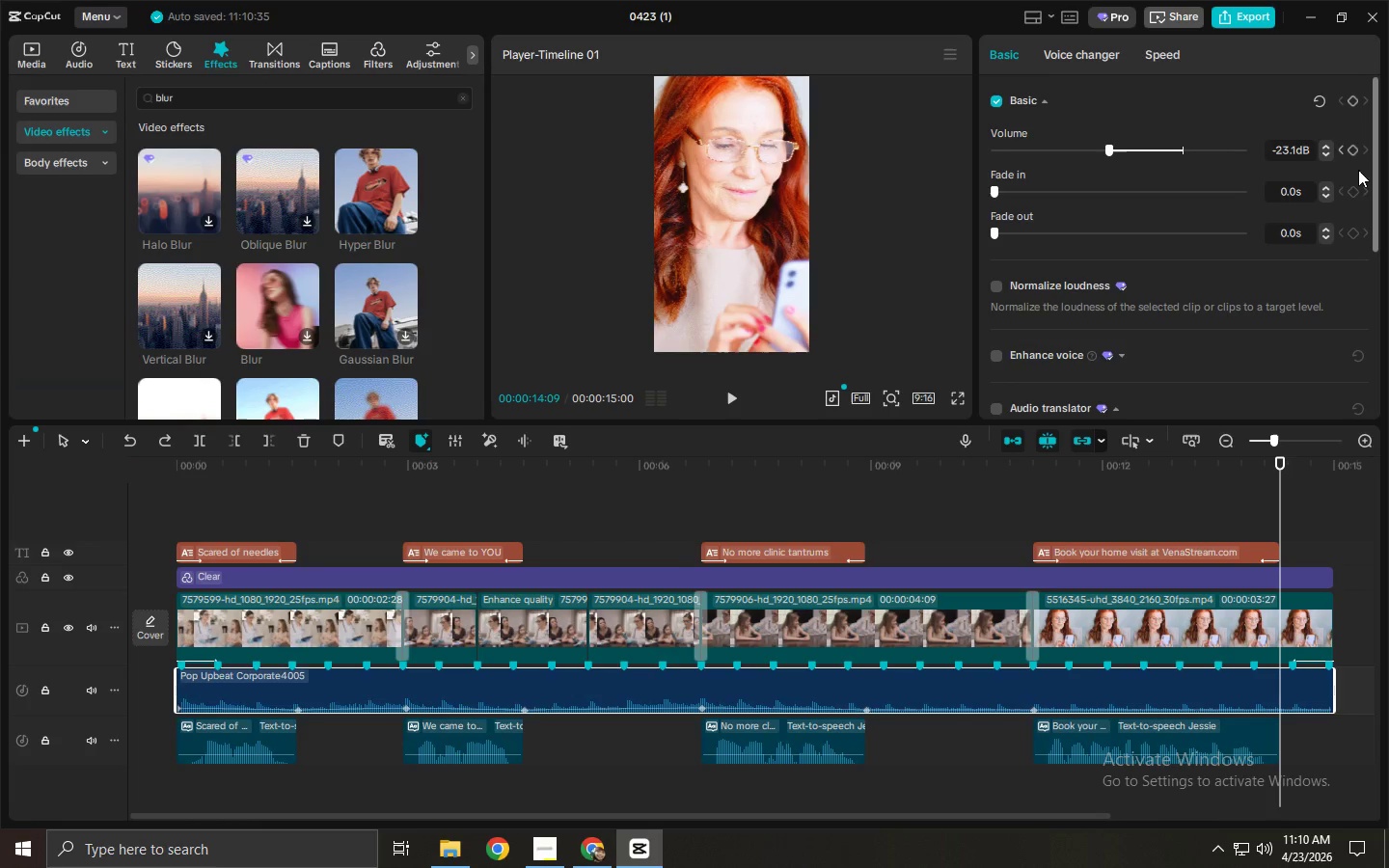 
left_click([1348, 152])
 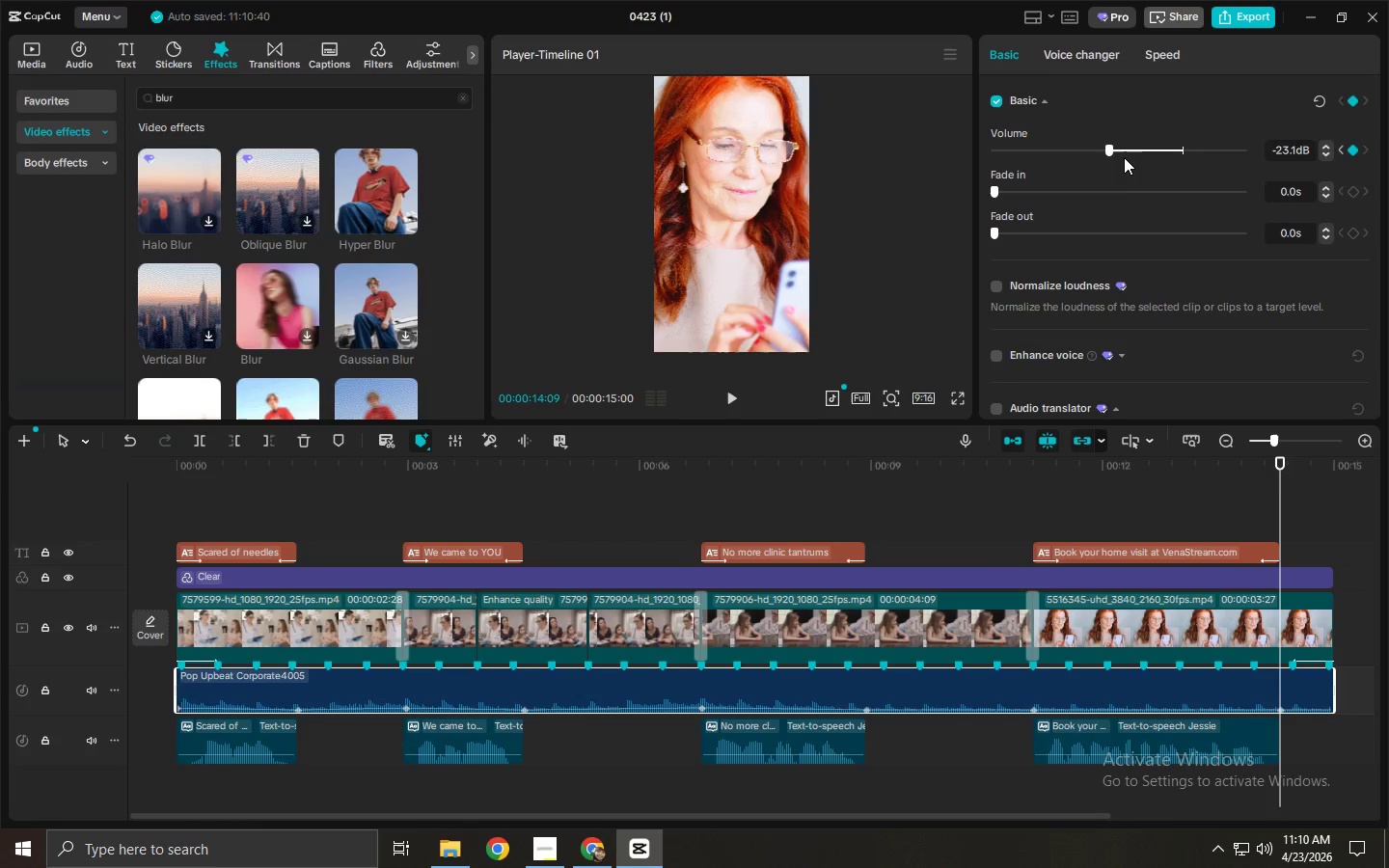 
left_click_drag(start_coordinate=[1111, 153], to_coordinate=[1130, 153])
 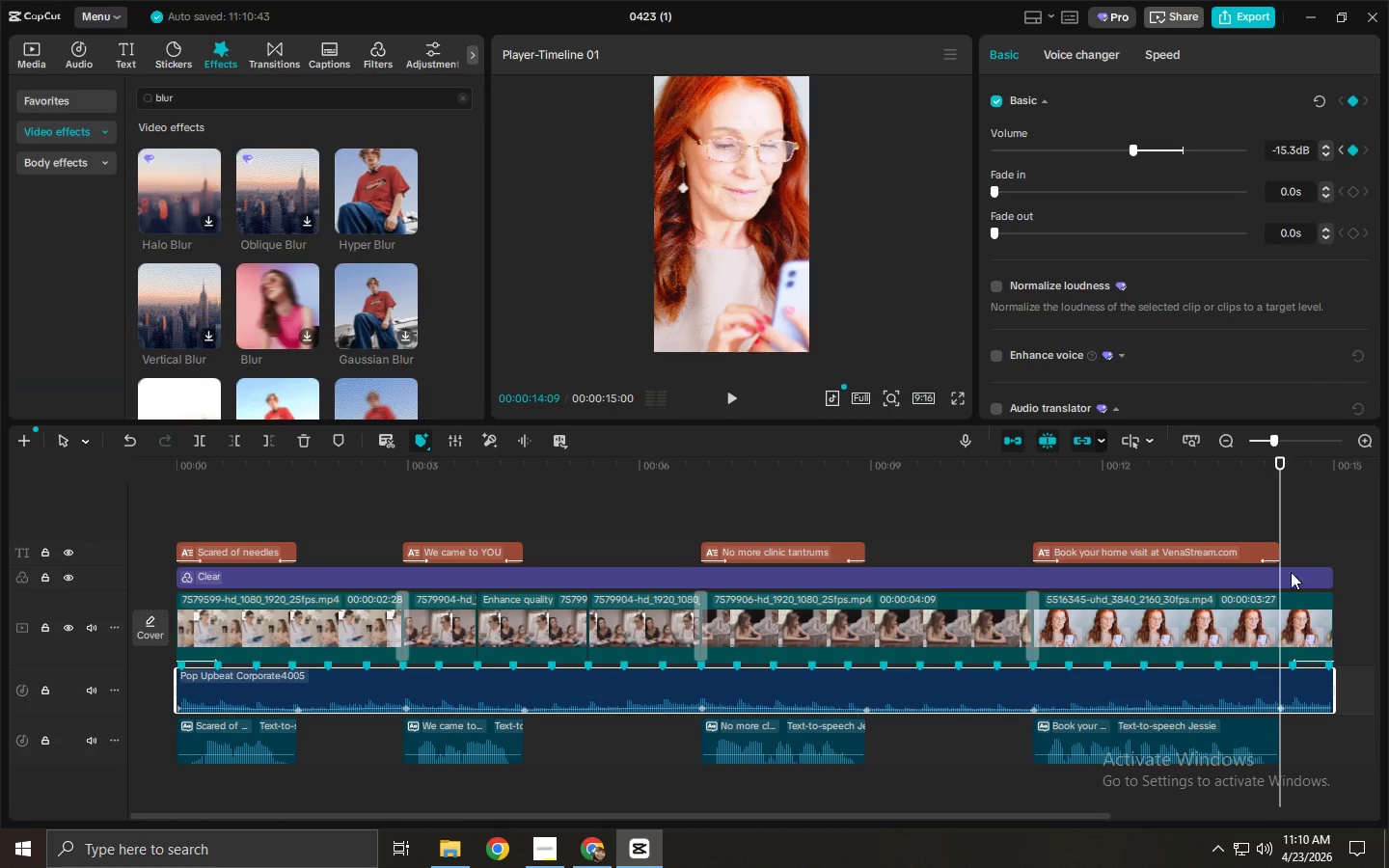 
left_click_drag(start_coordinate=[1281, 480], to_coordinate=[1333, 484])
 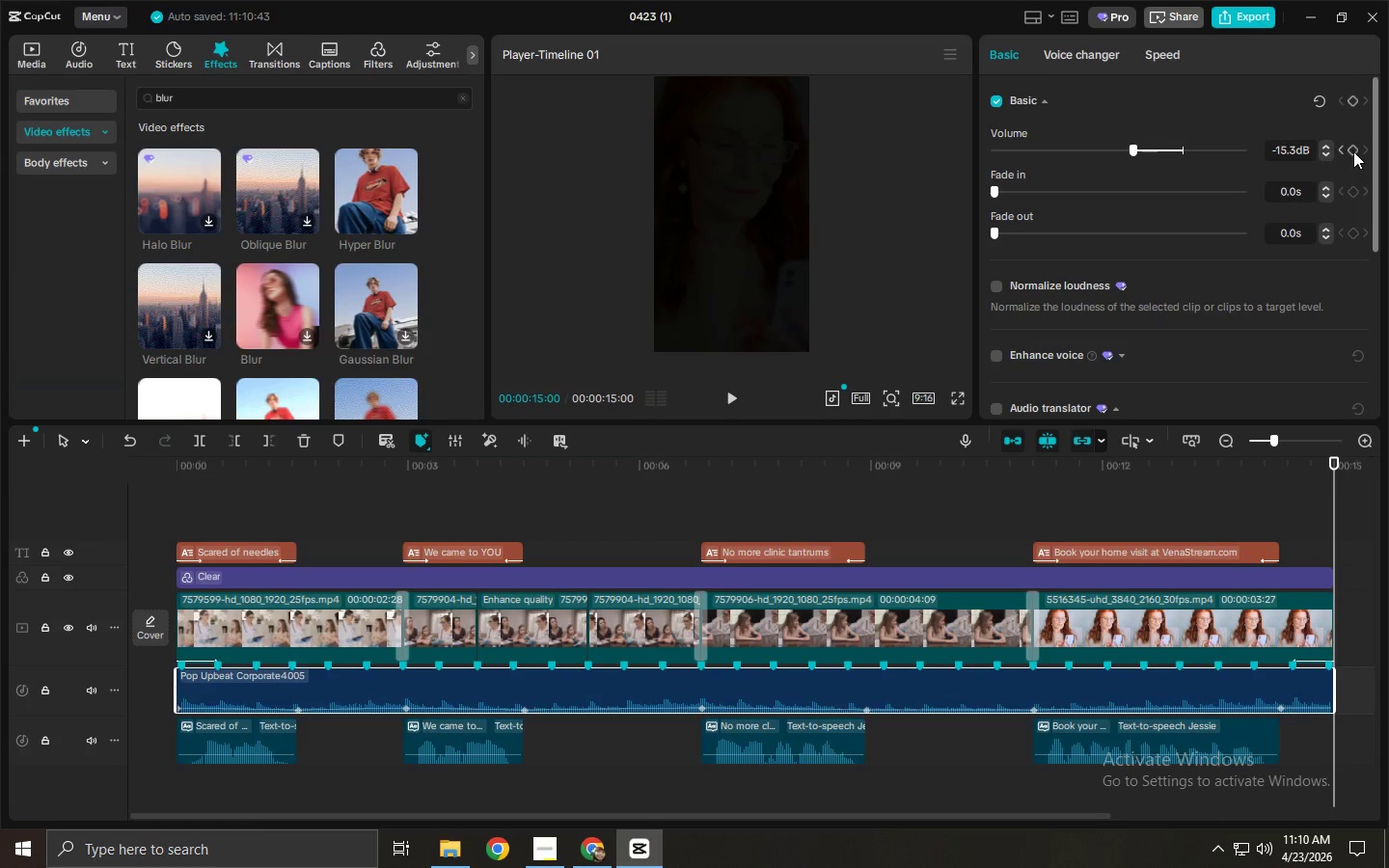 
left_click([1349, 149])
 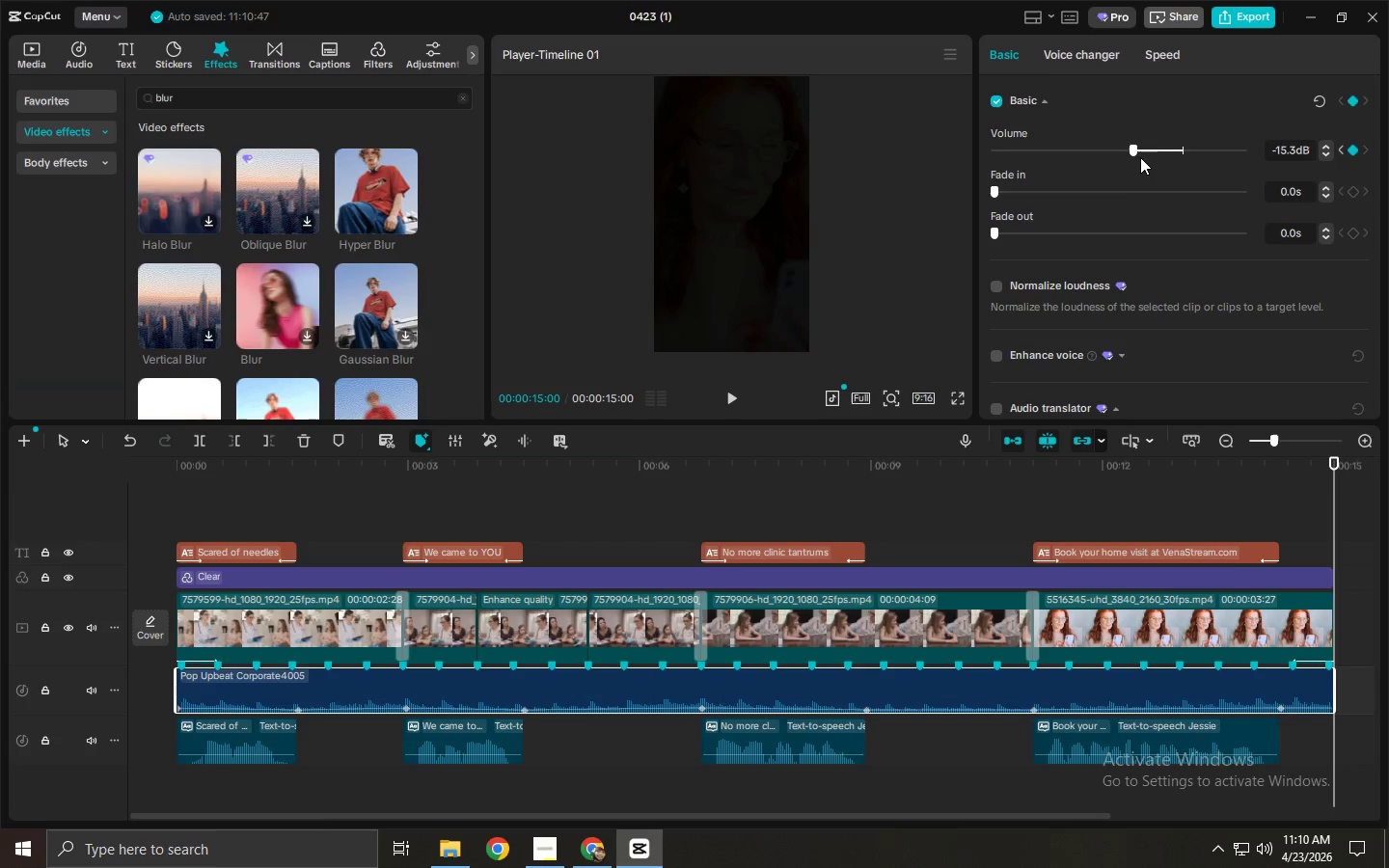 
left_click_drag(start_coordinate=[1130, 151], to_coordinate=[1152, 151])
 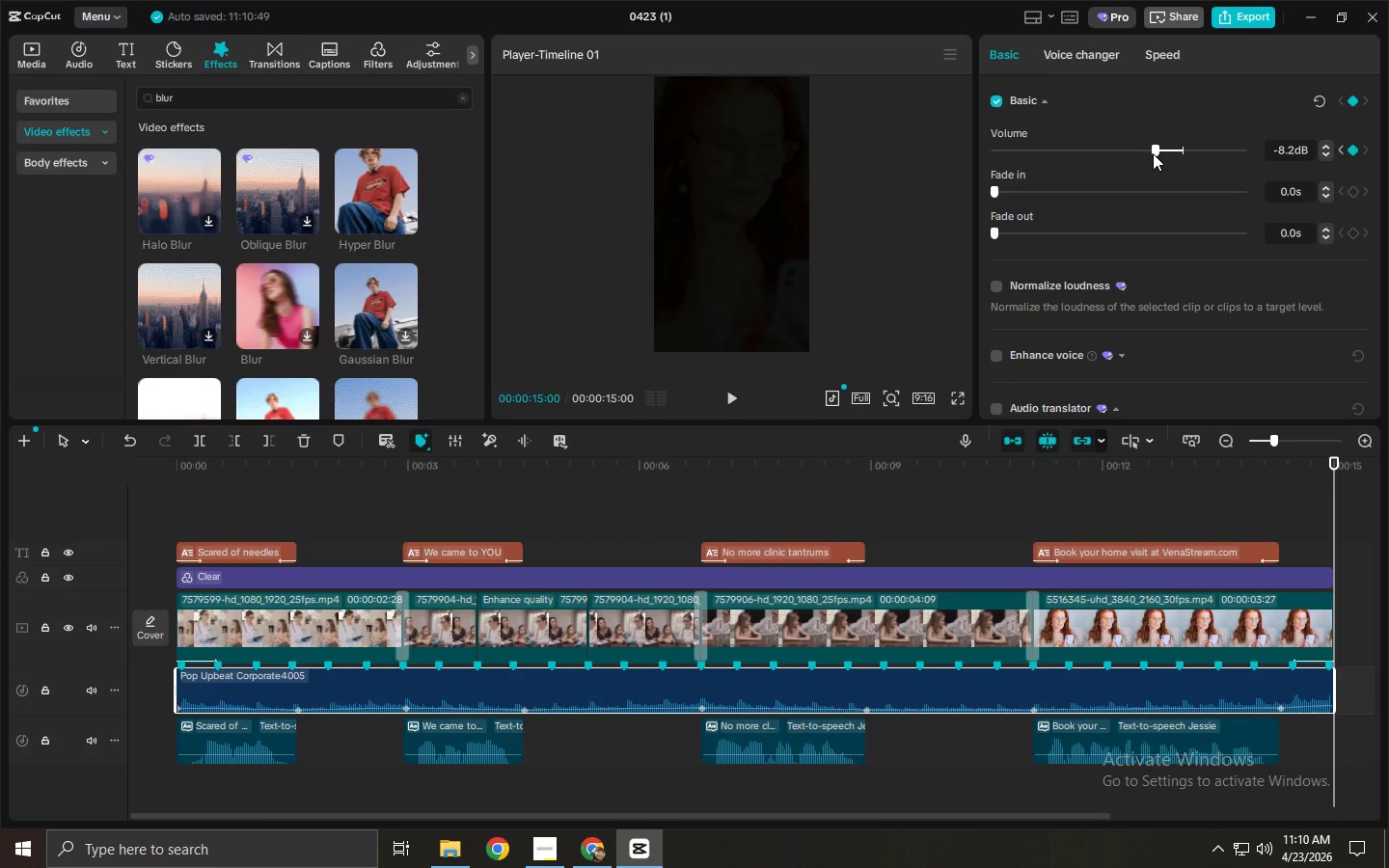 
left_click_drag(start_coordinate=[1153, 152], to_coordinate=[1143, 153])
 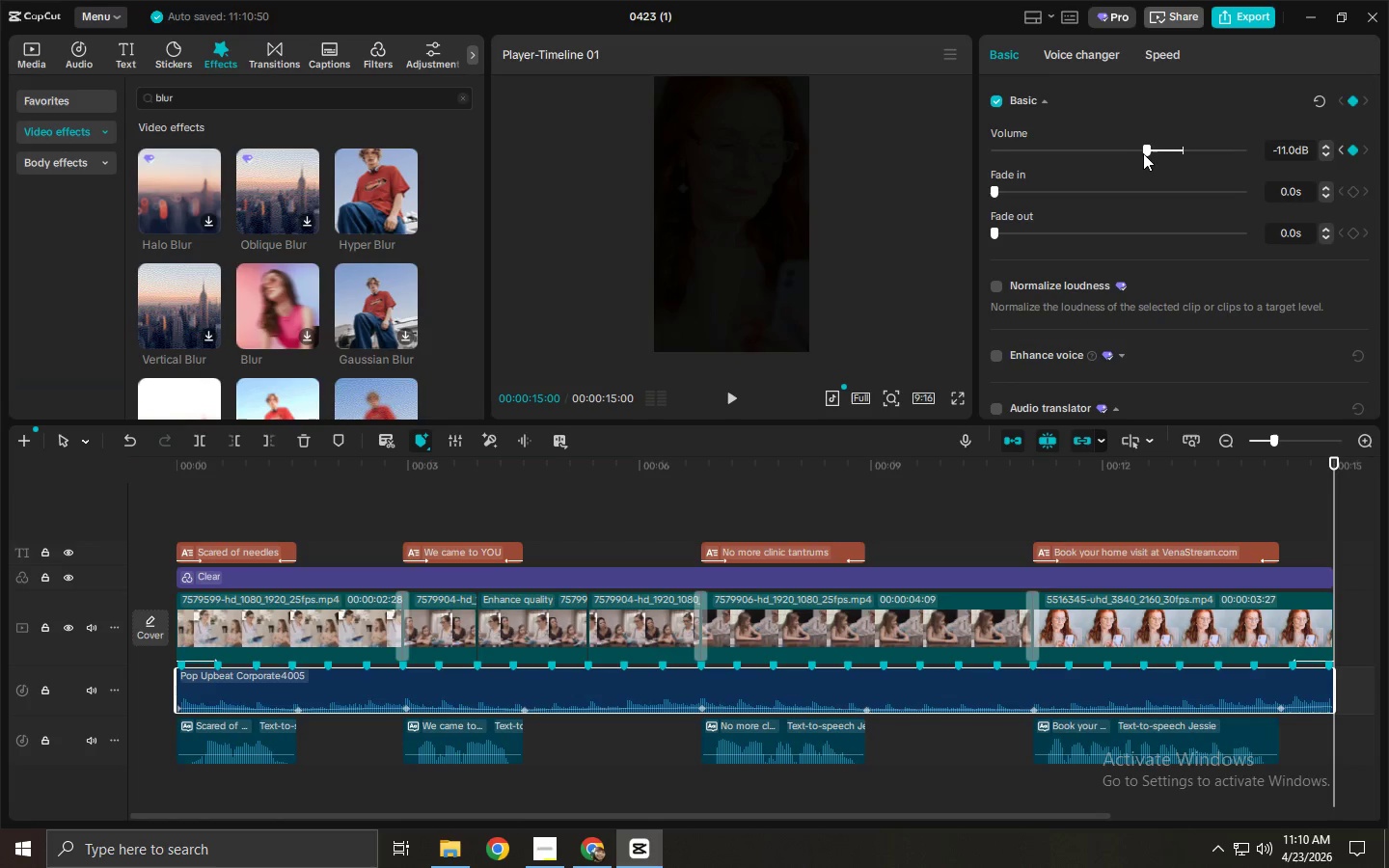 
left_click_drag(start_coordinate=[1143, 153], to_coordinate=[1130, 156])
 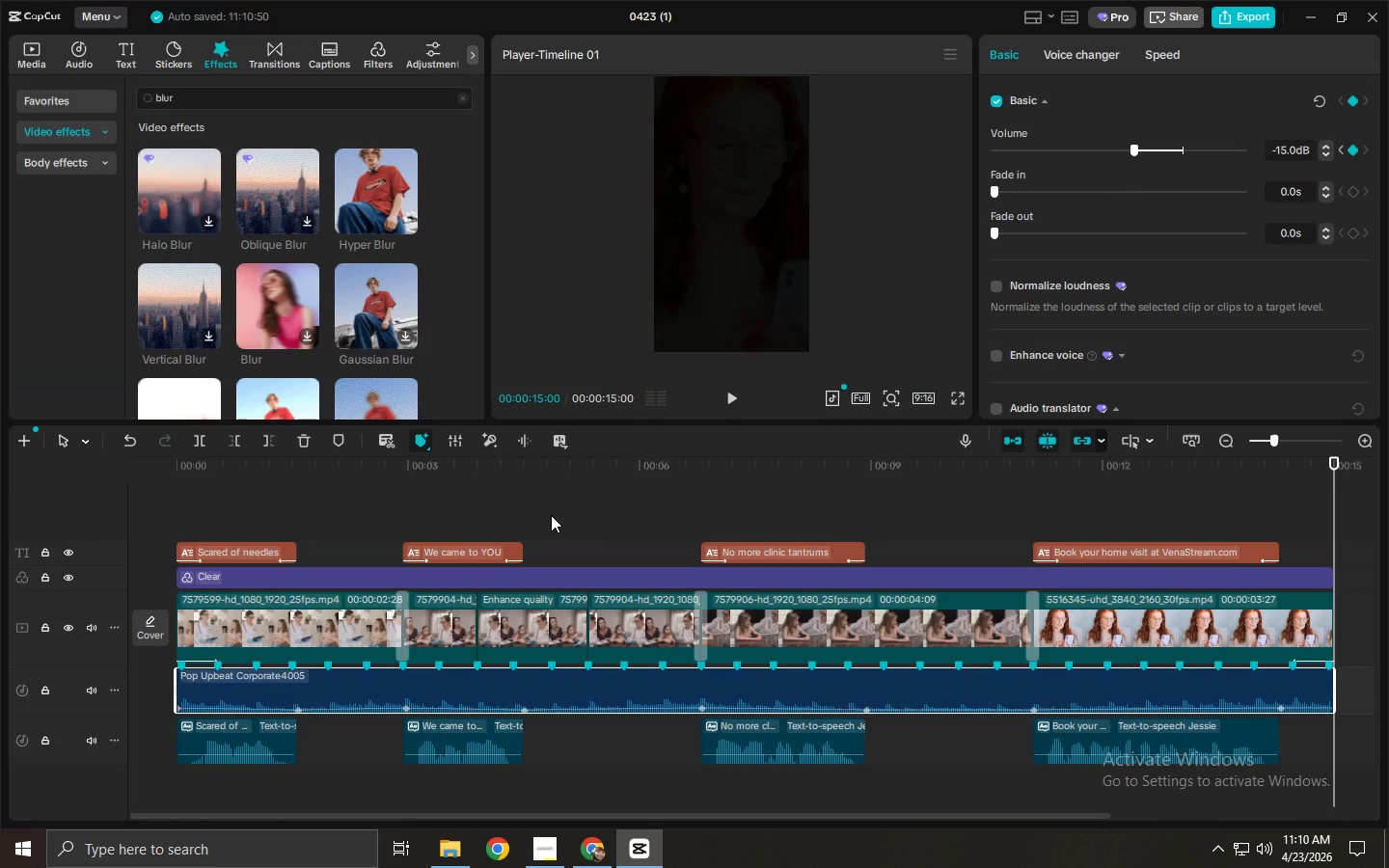 
left_click_drag(start_coordinate=[427, 479], to_coordinate=[150, 481])
 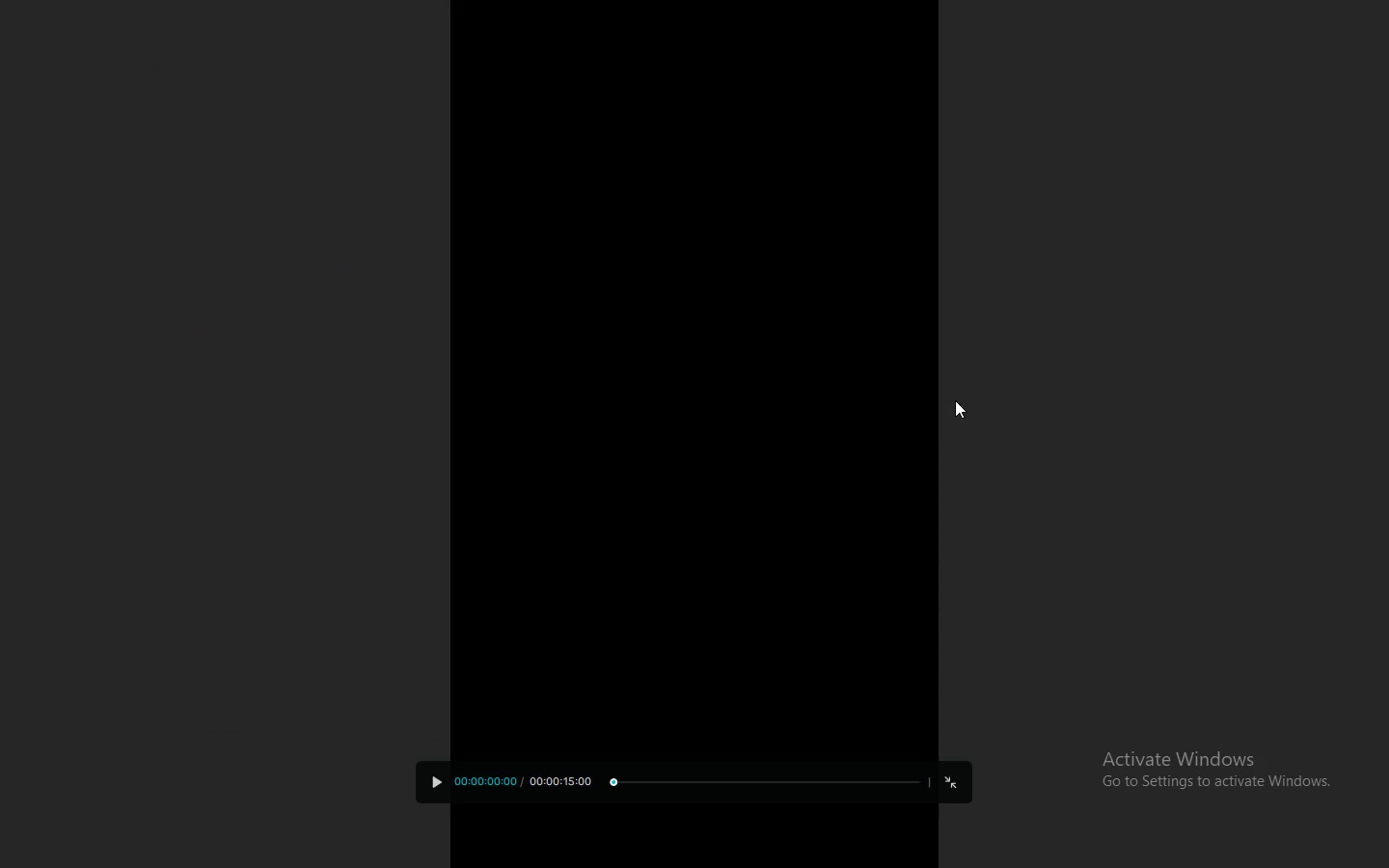 
key(Space)
 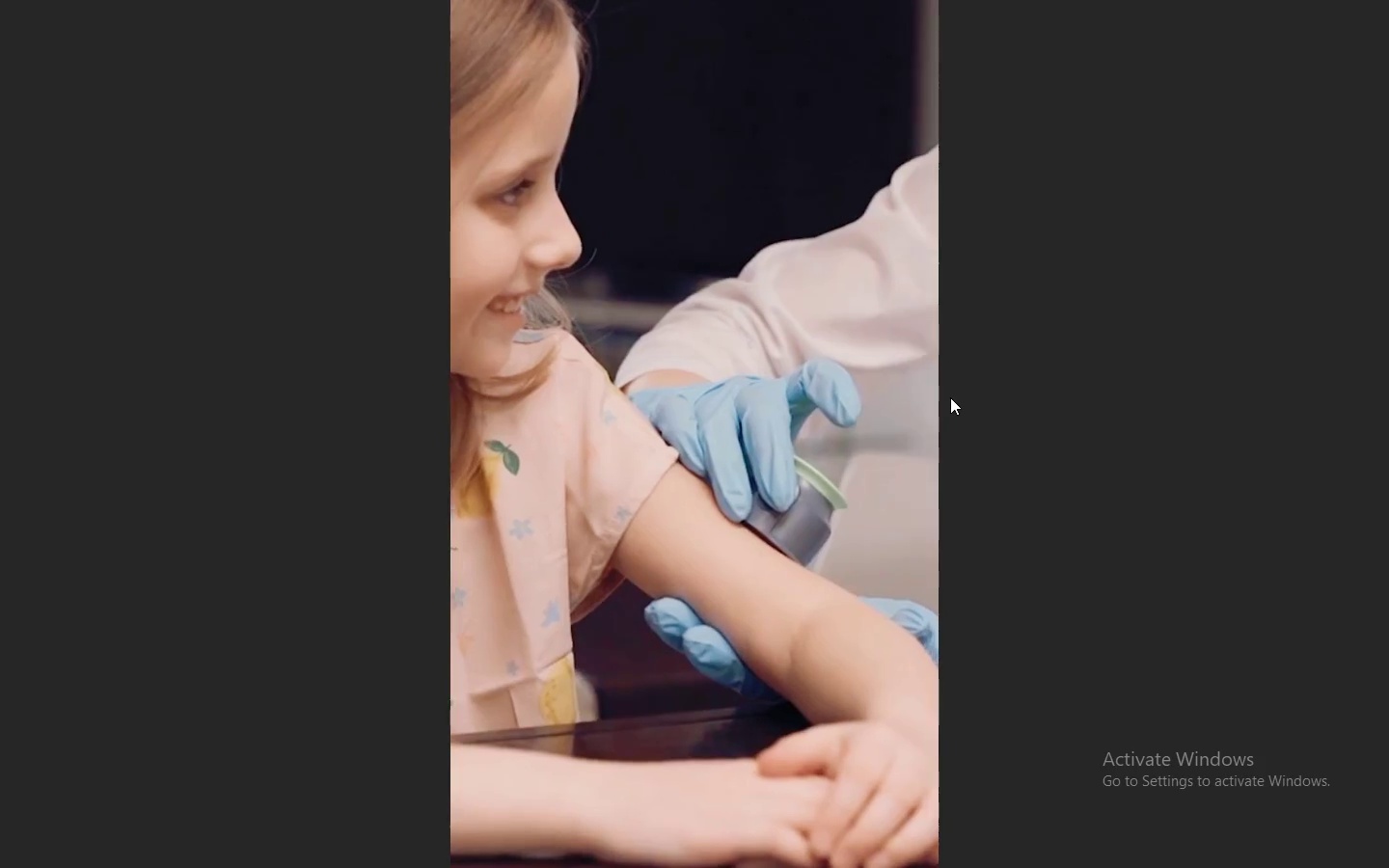 
wait(15.39)
 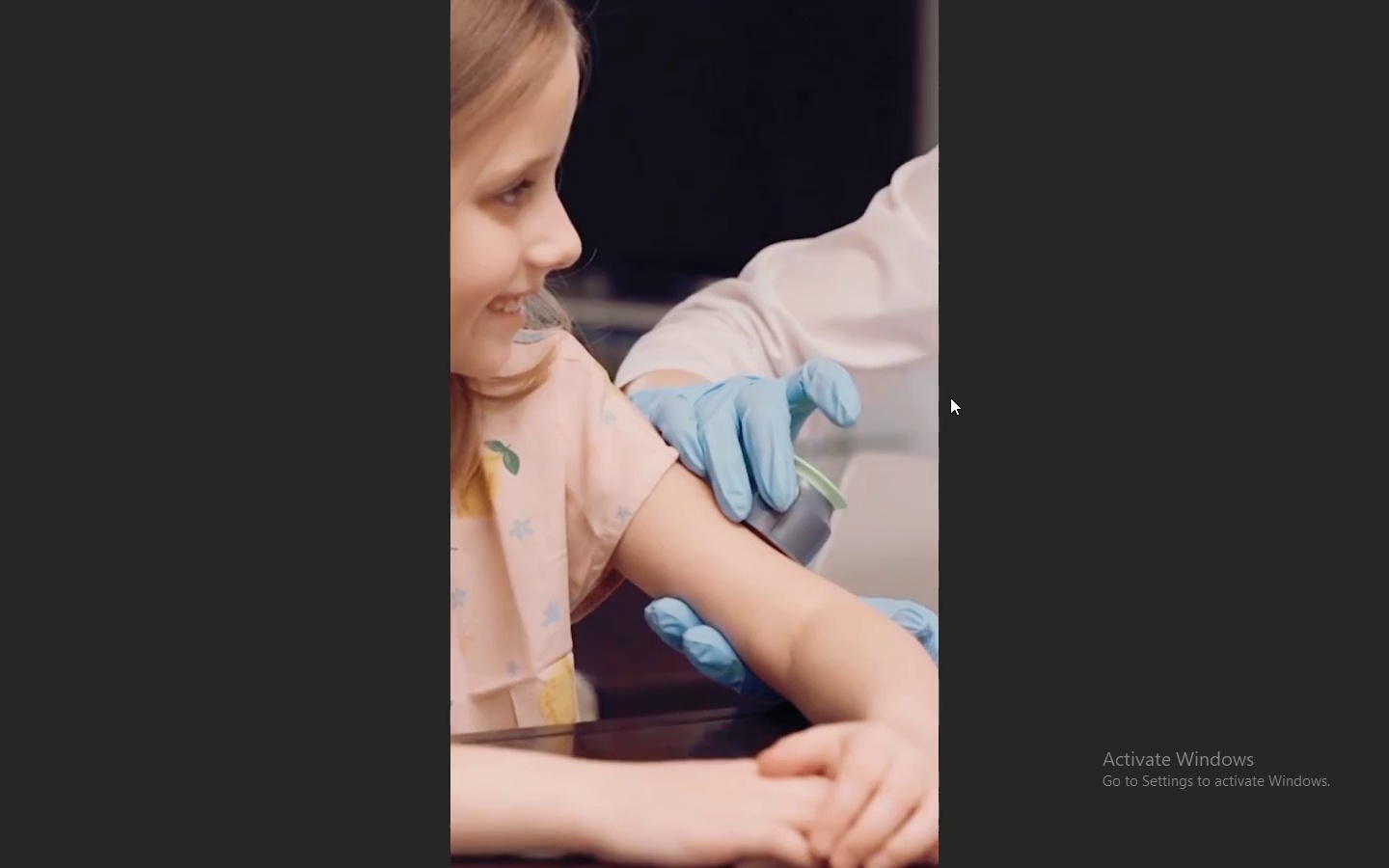 
key(Escape)
 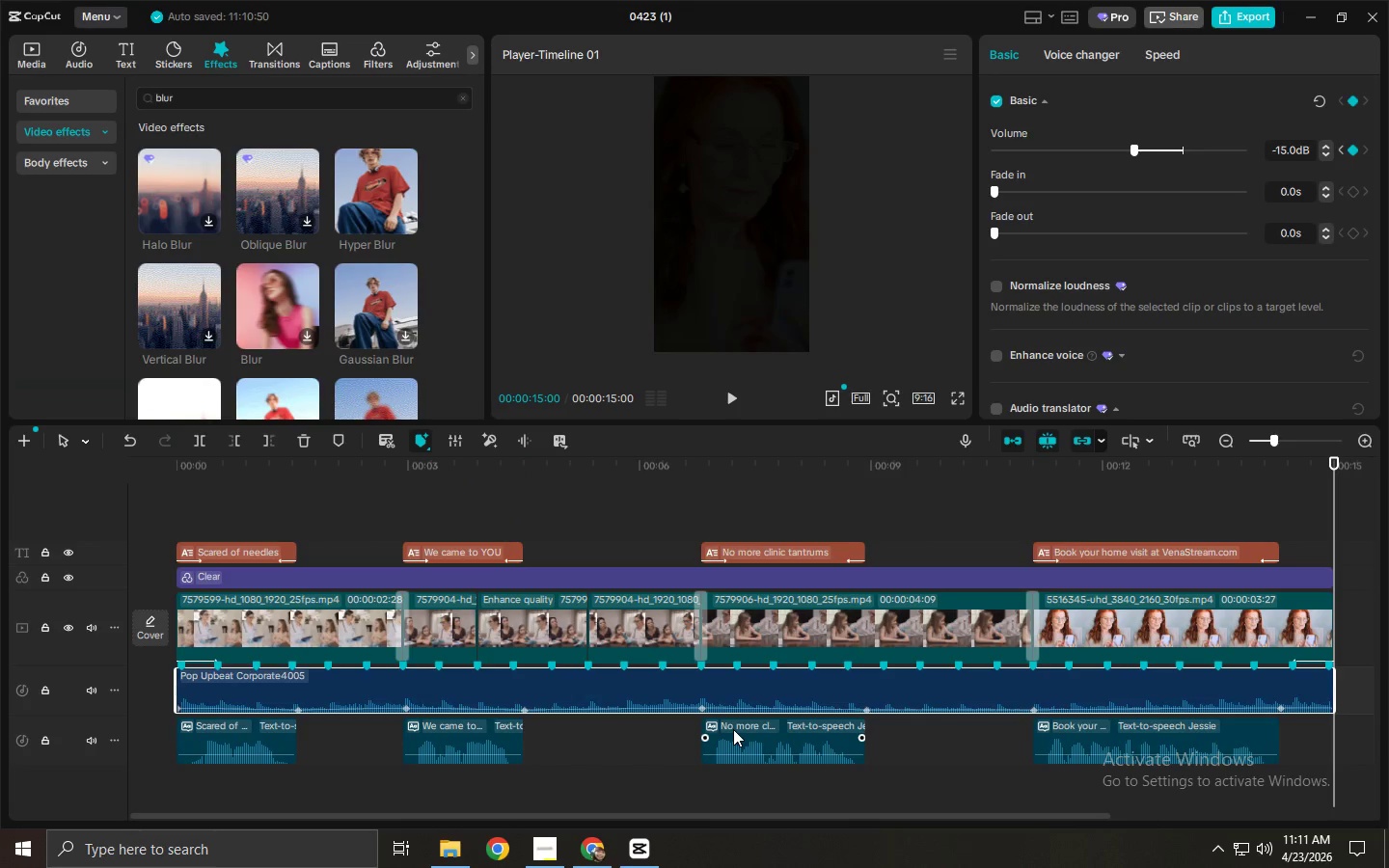 
key(Alt+AltLeft)
 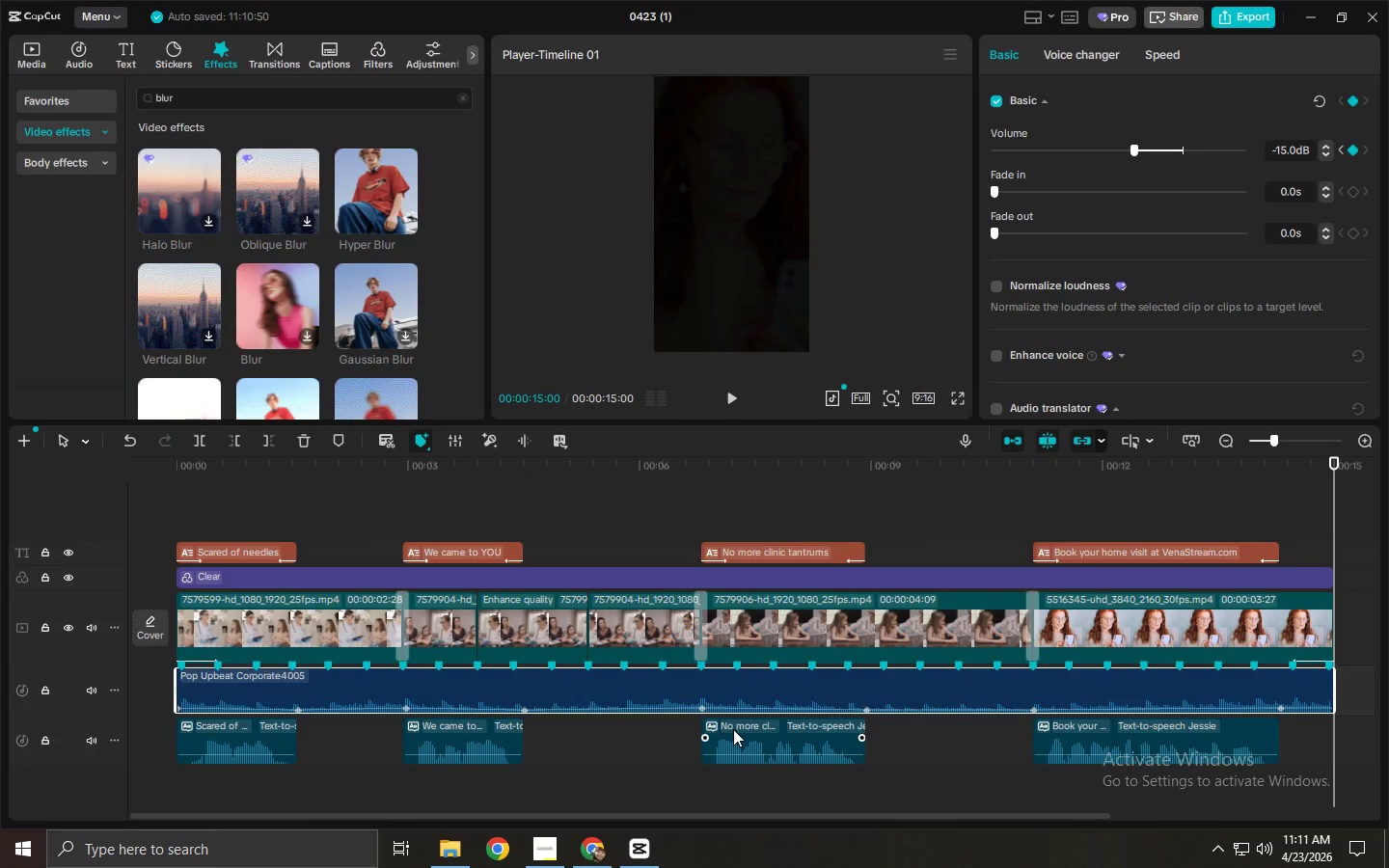 
key(Alt+Tab)